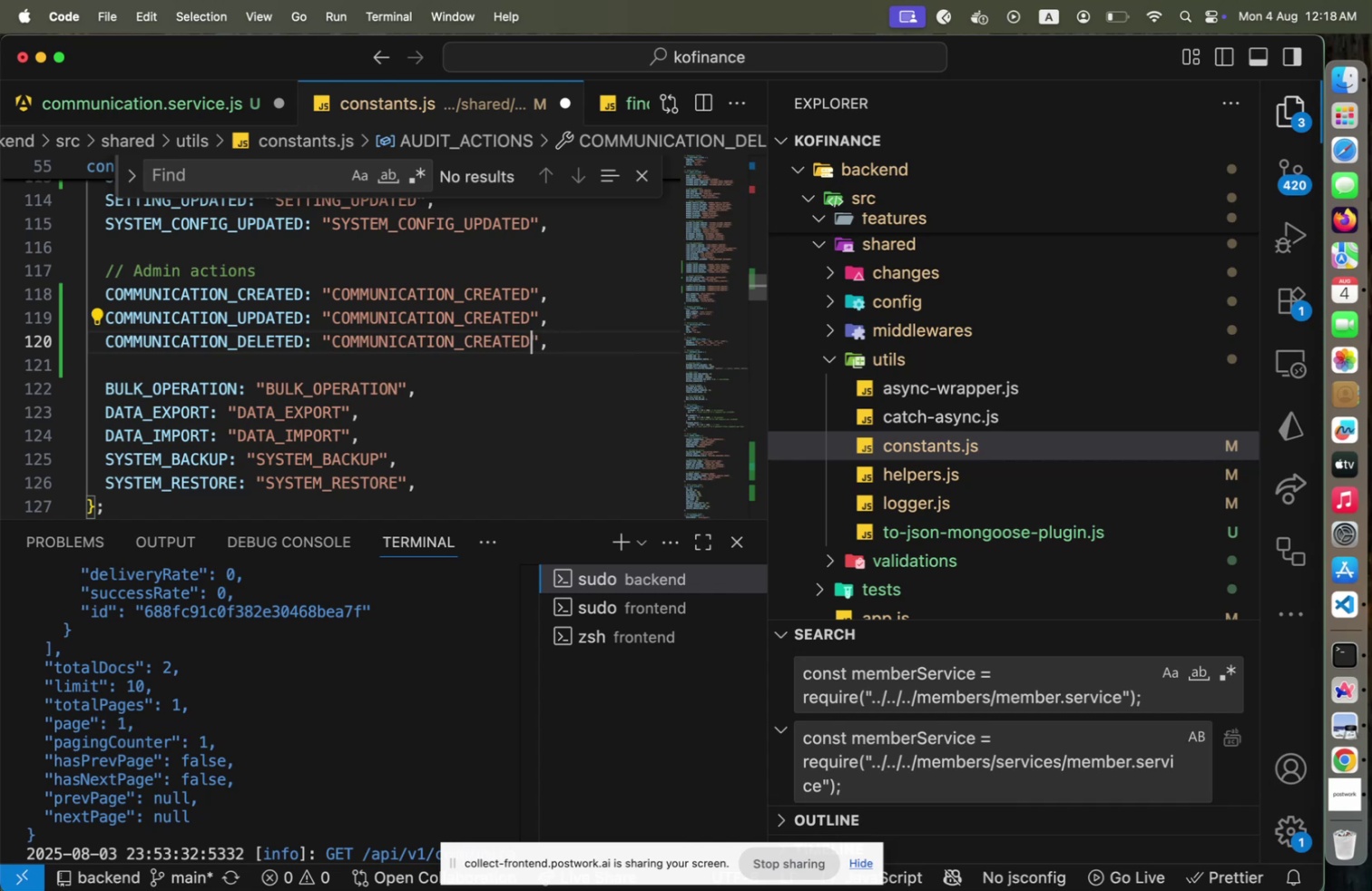 
key(Shift+ArrowLeft)
 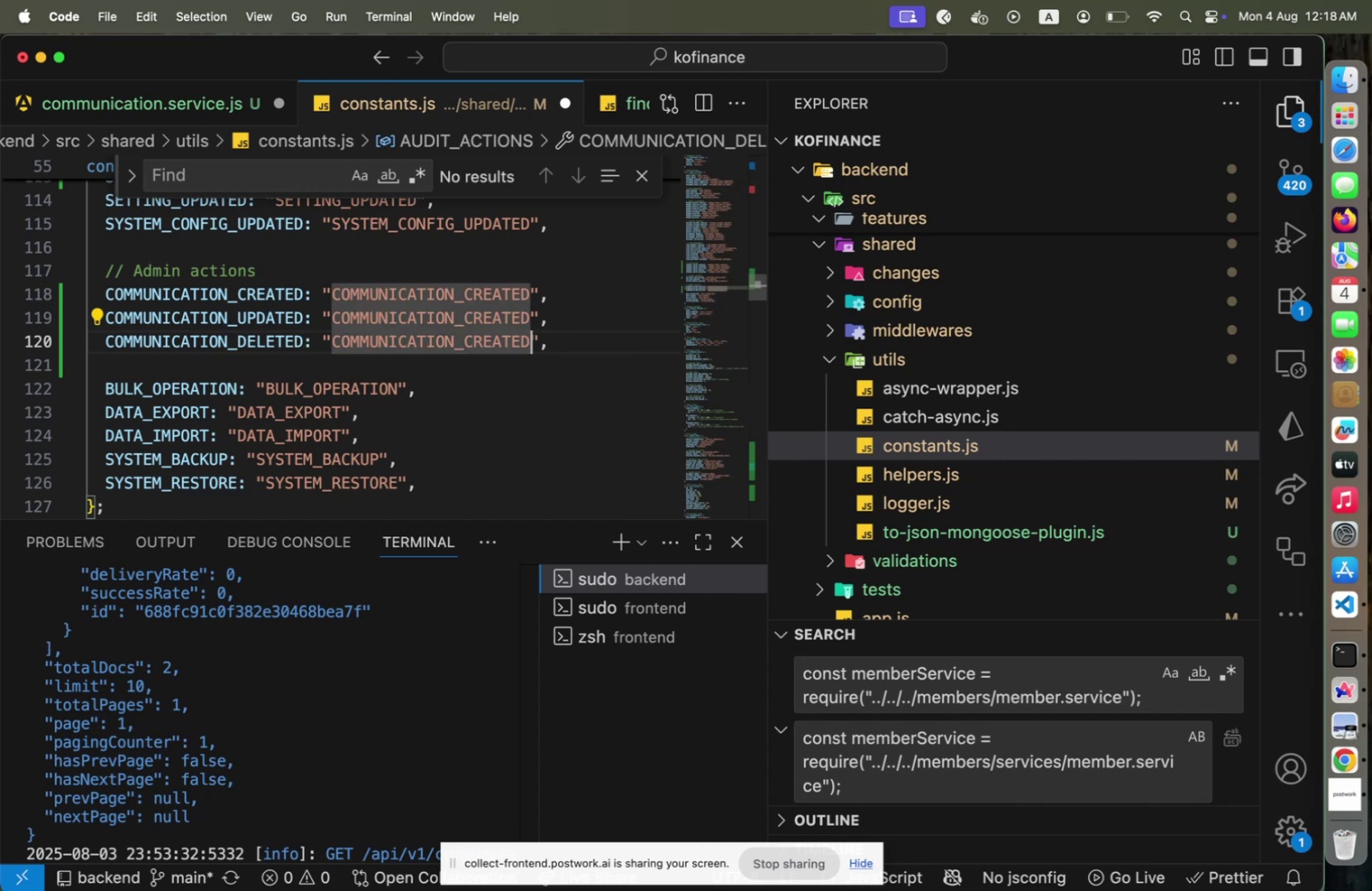 
key(Shift+ArrowLeft)
 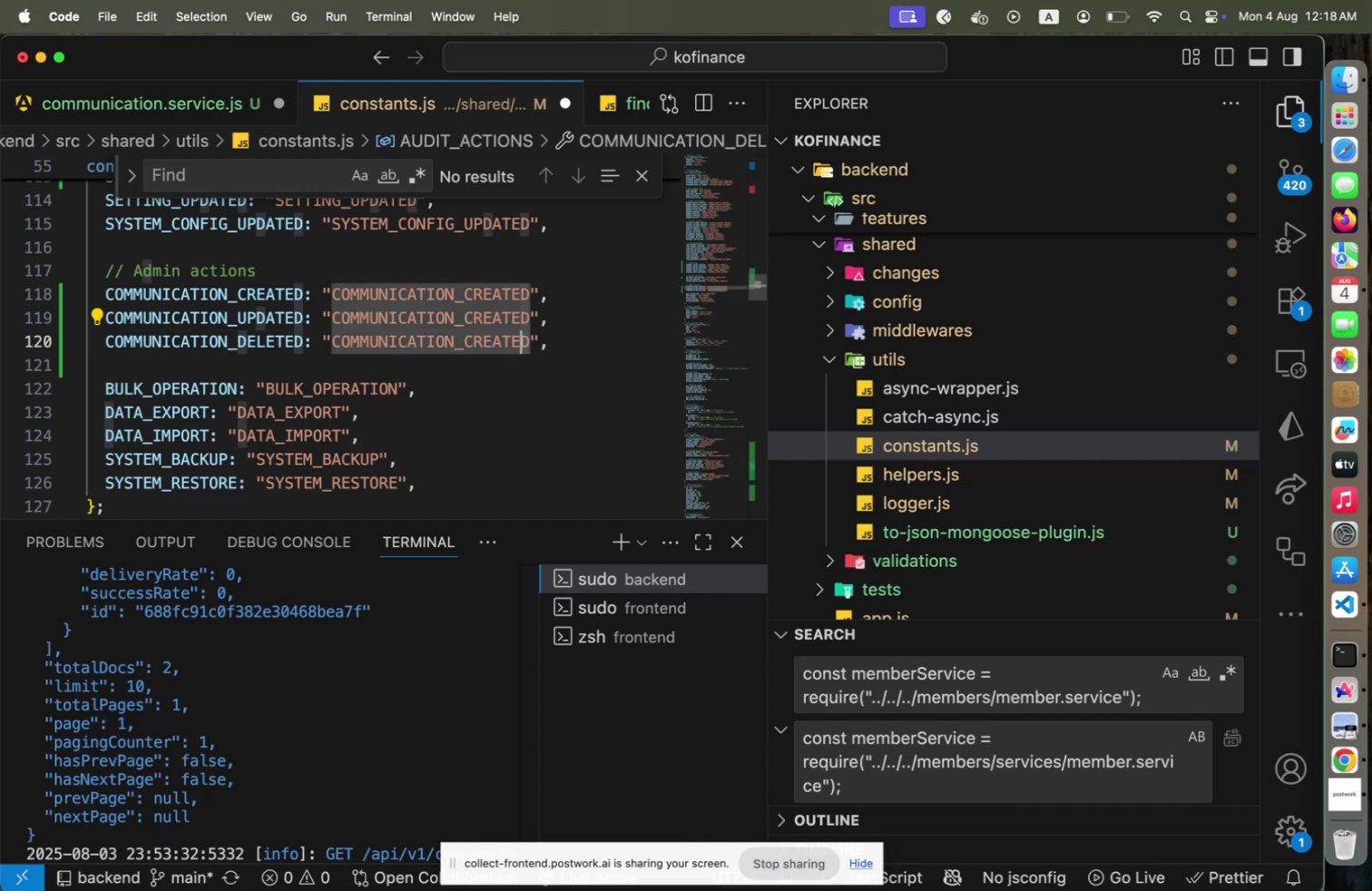 
key(Shift+ArrowLeft)
 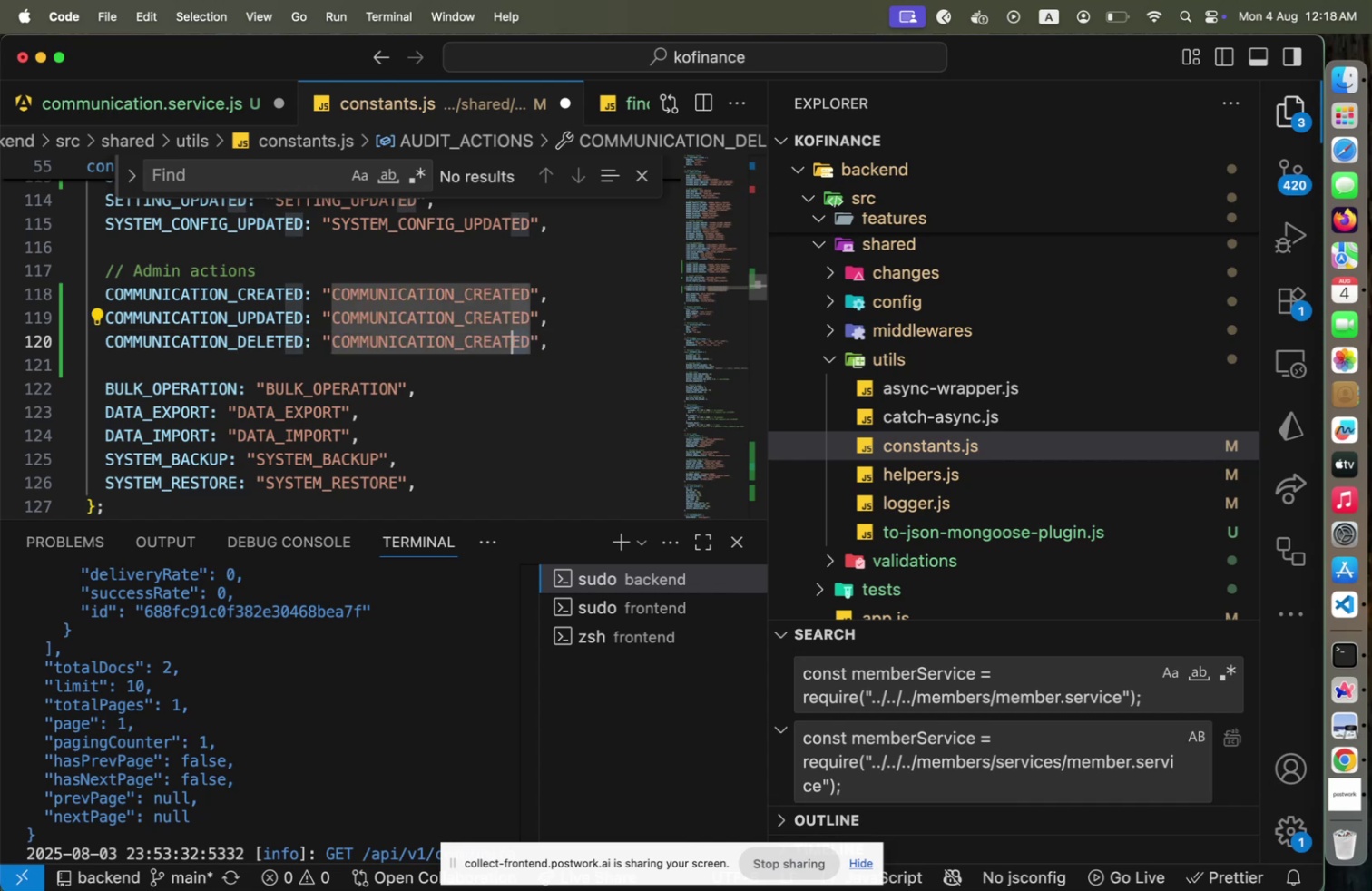 
key(Shift+ArrowLeft)
 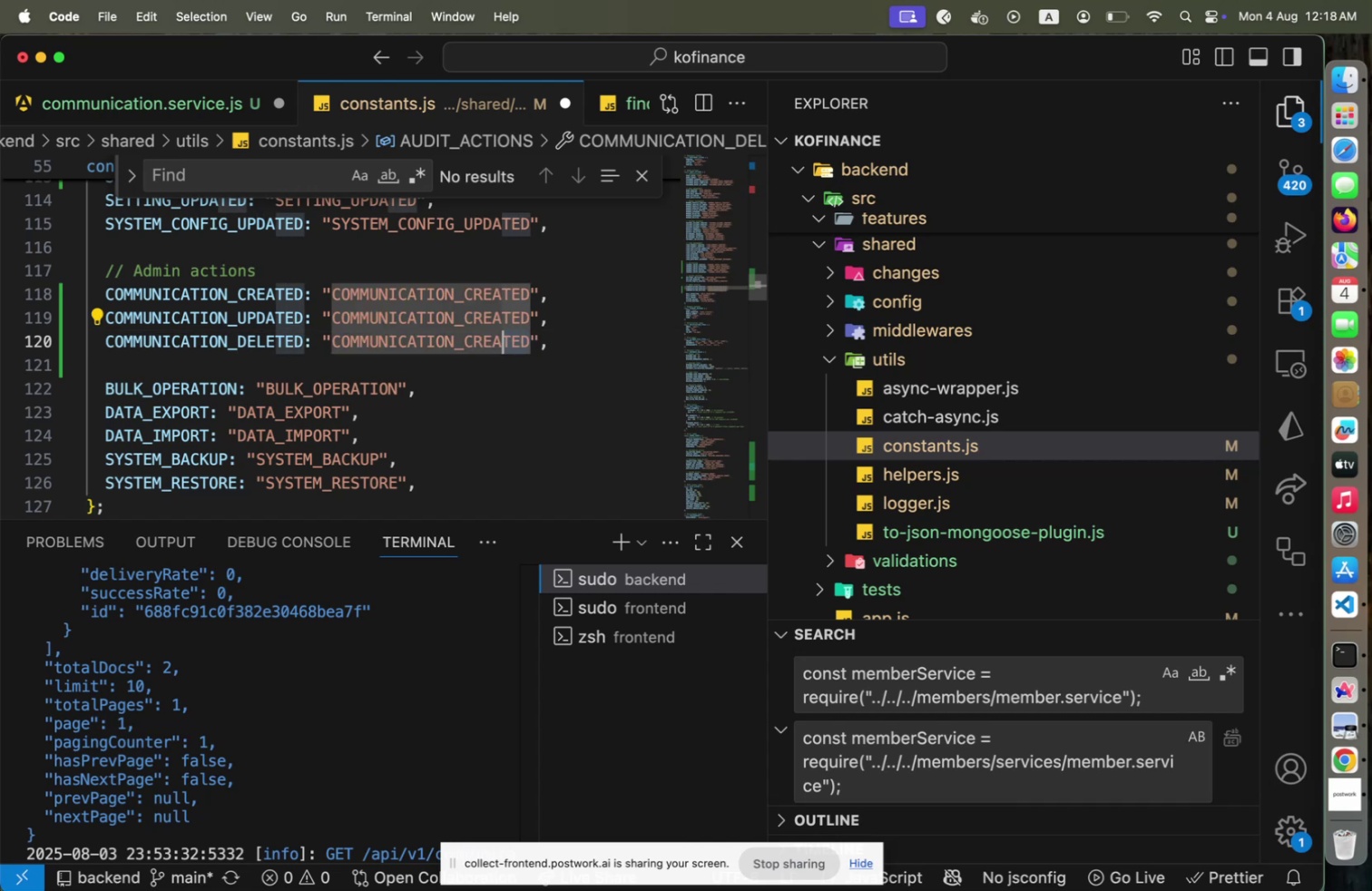 
key(Shift+ArrowLeft)
 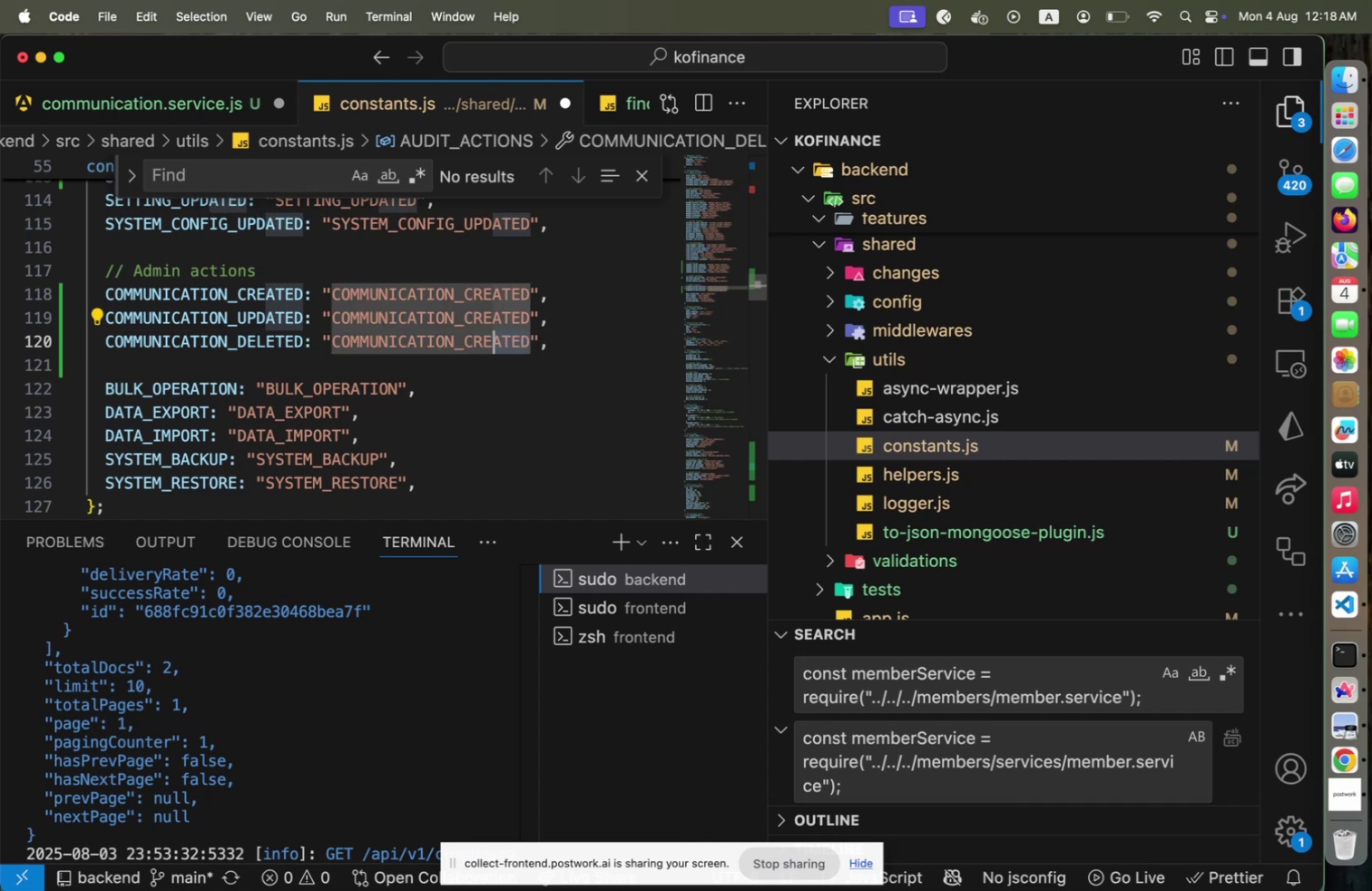 
key(Shift+ArrowLeft)
 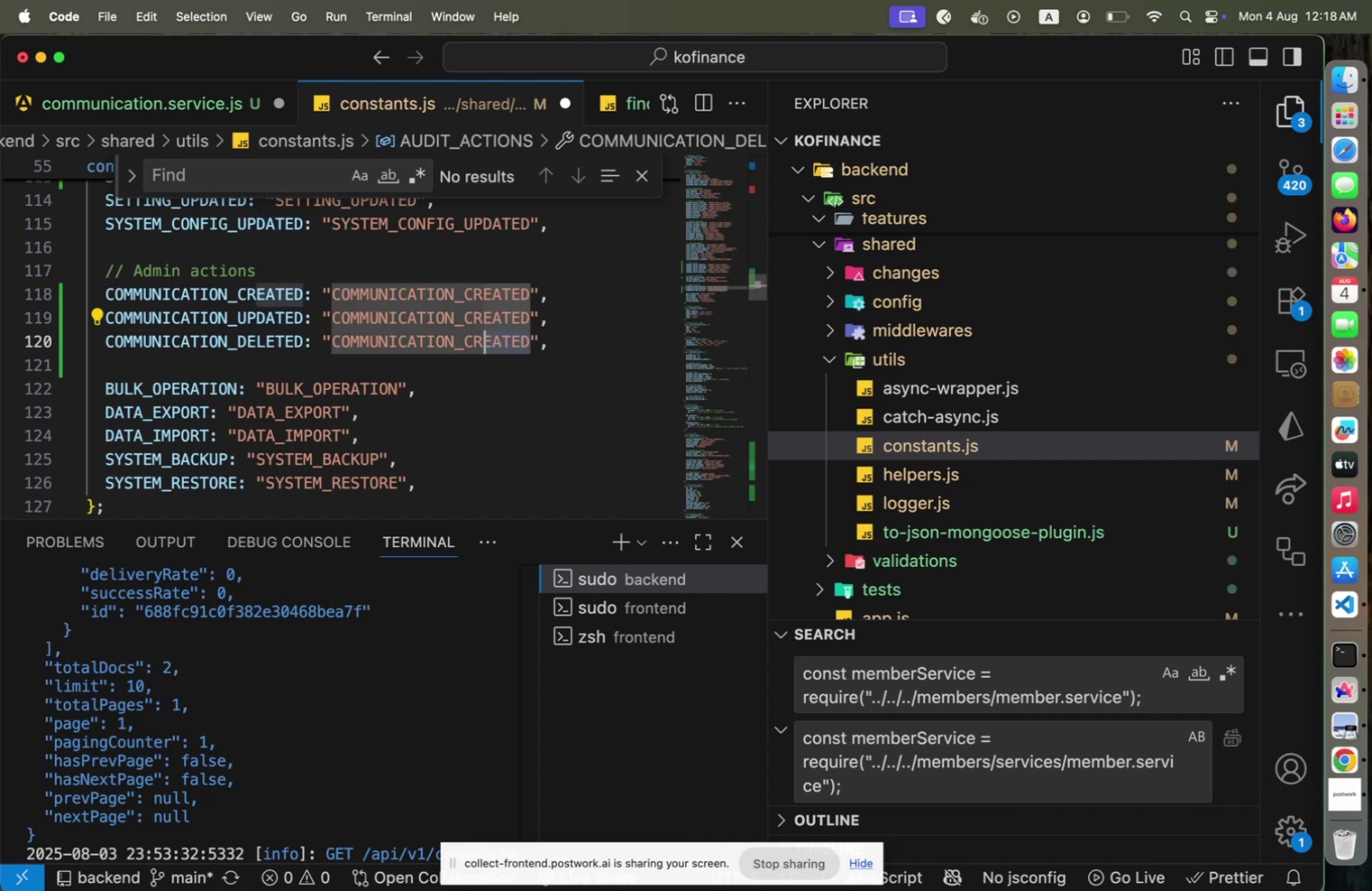 
key(Shift+ArrowLeft)
 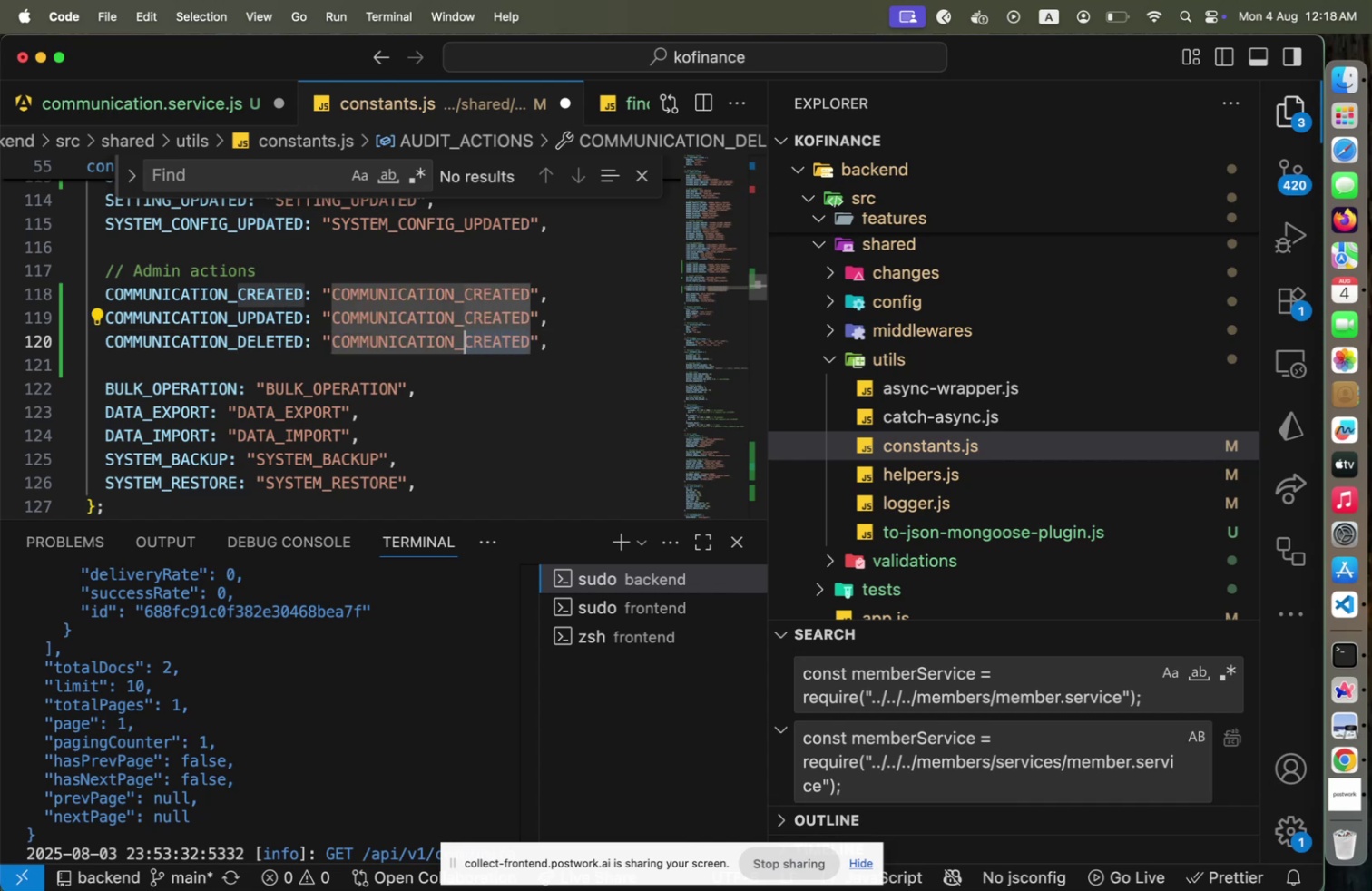 
type(DELETED)
 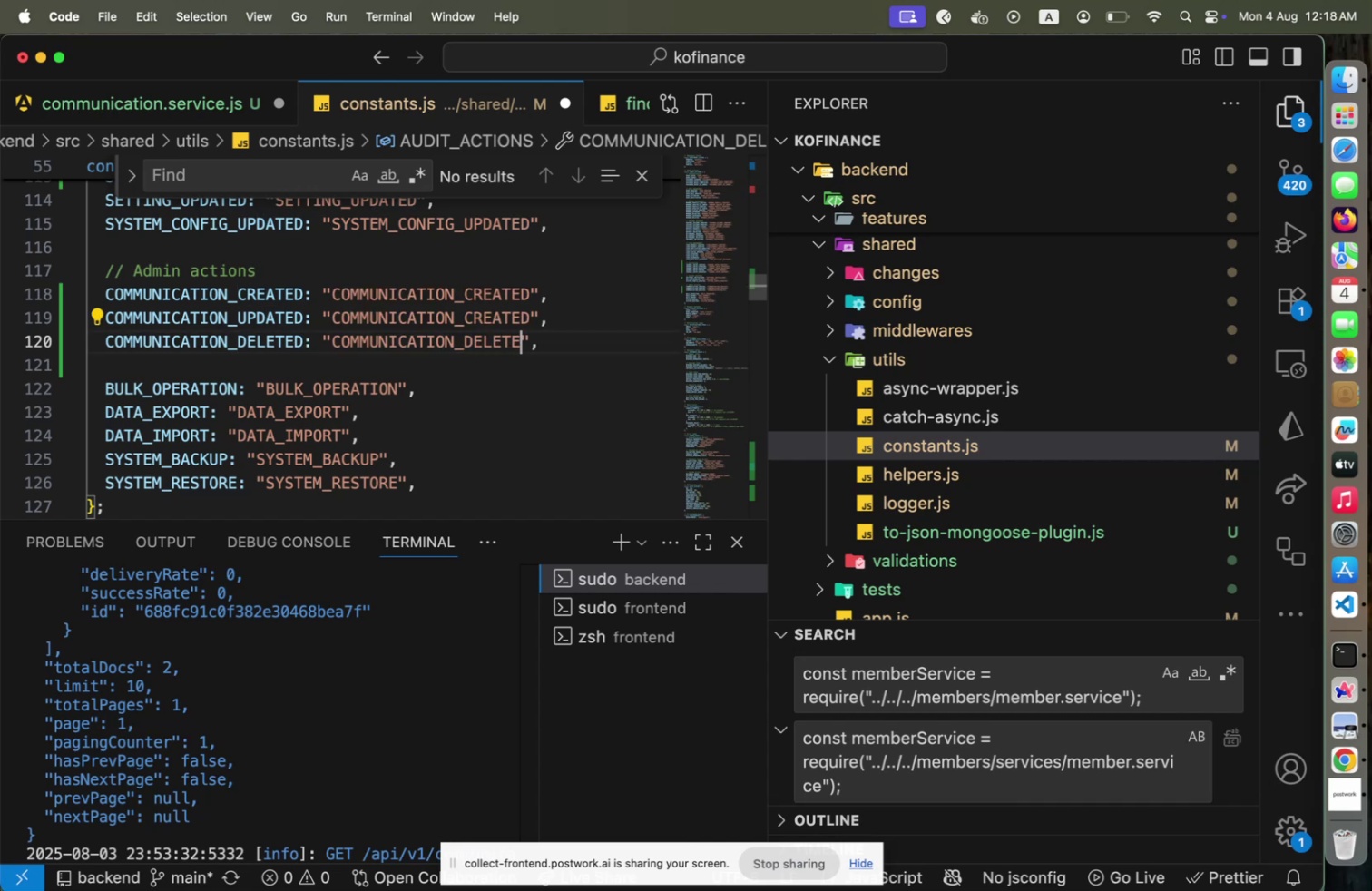 
key(ArrowUp)
 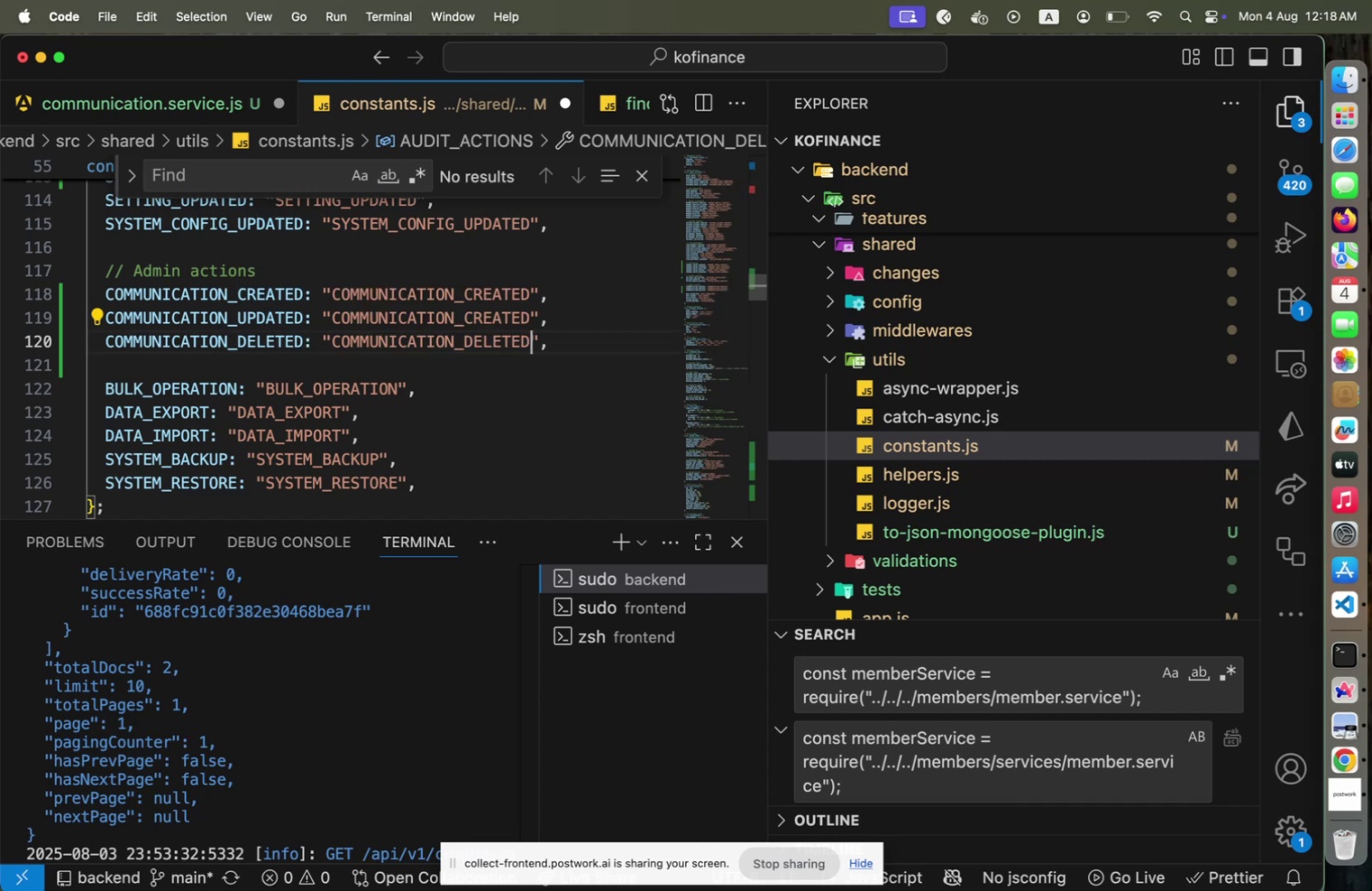 
key(Shift+ArrowLeft)
 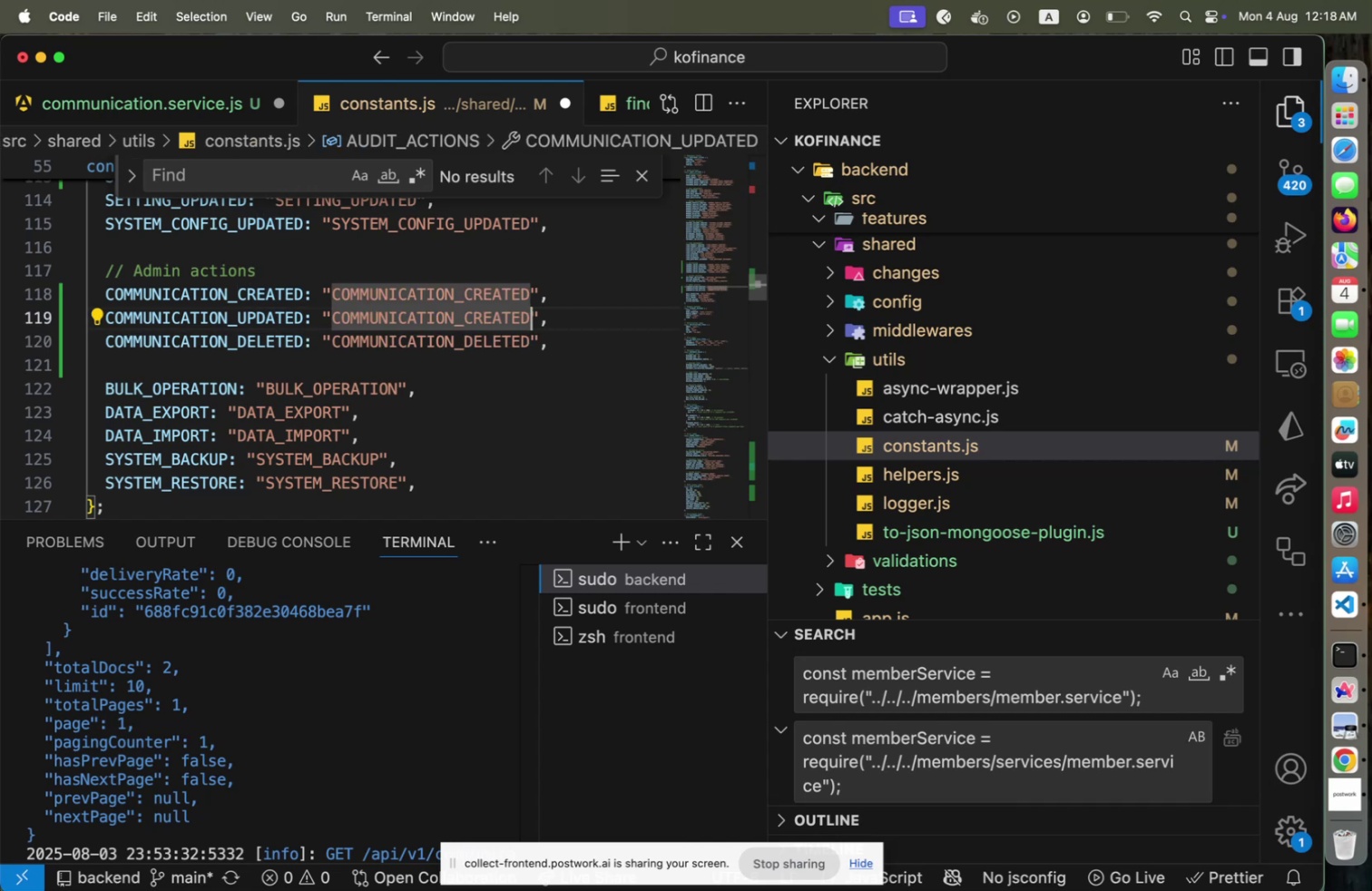 
key(Shift+ArrowLeft)
 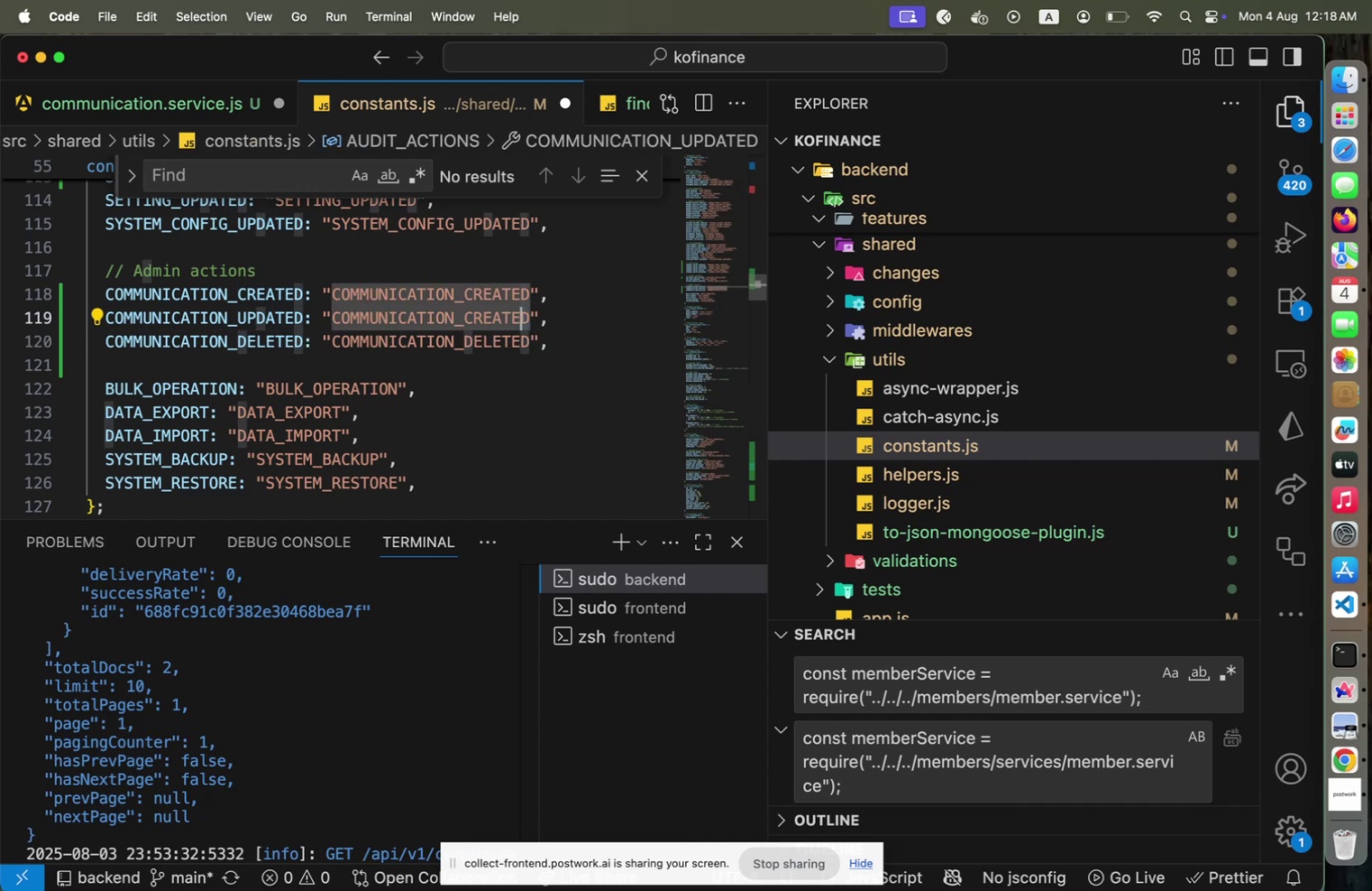 
key(Shift+ArrowLeft)
 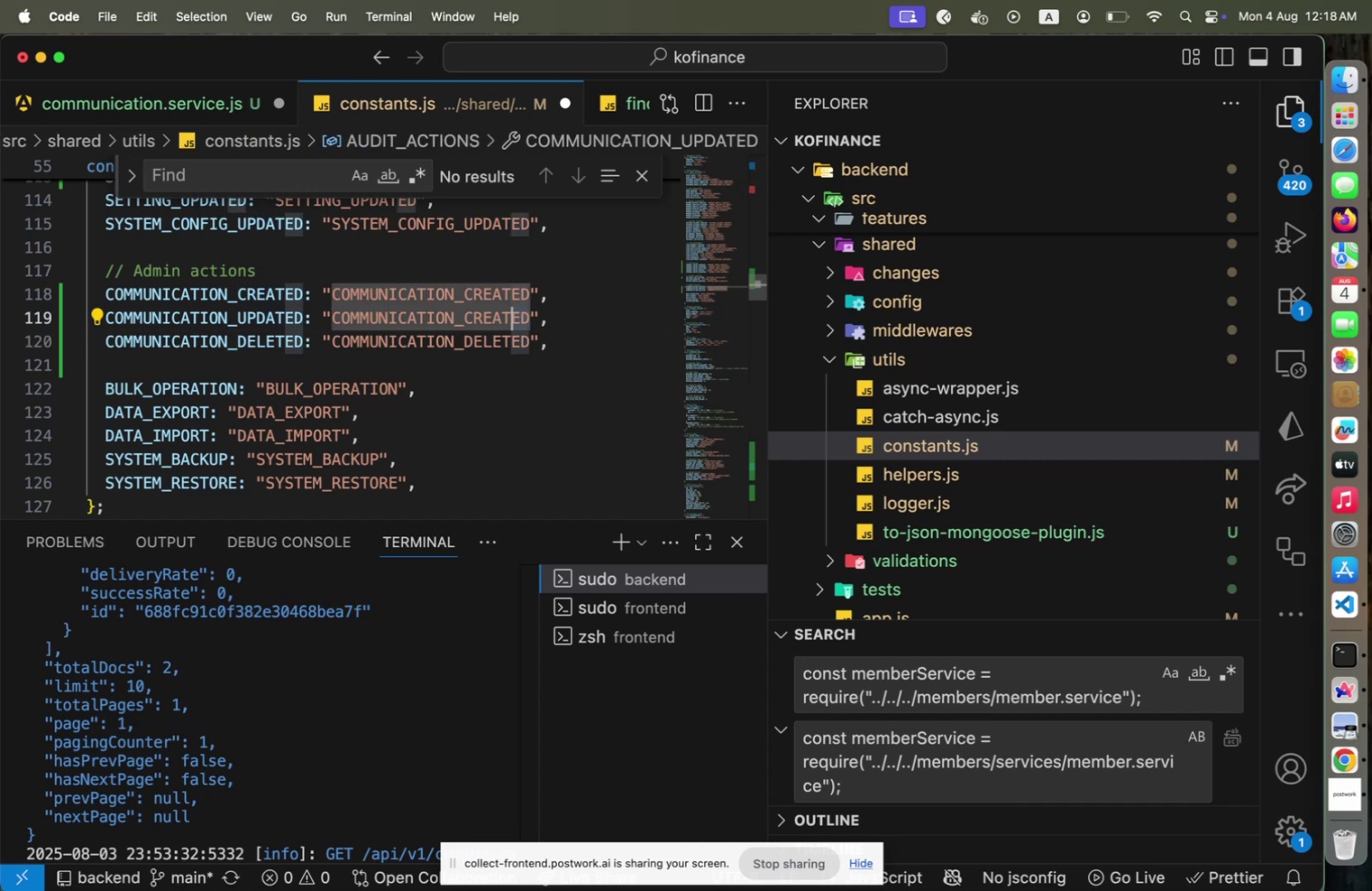 
key(Shift+ArrowLeft)
 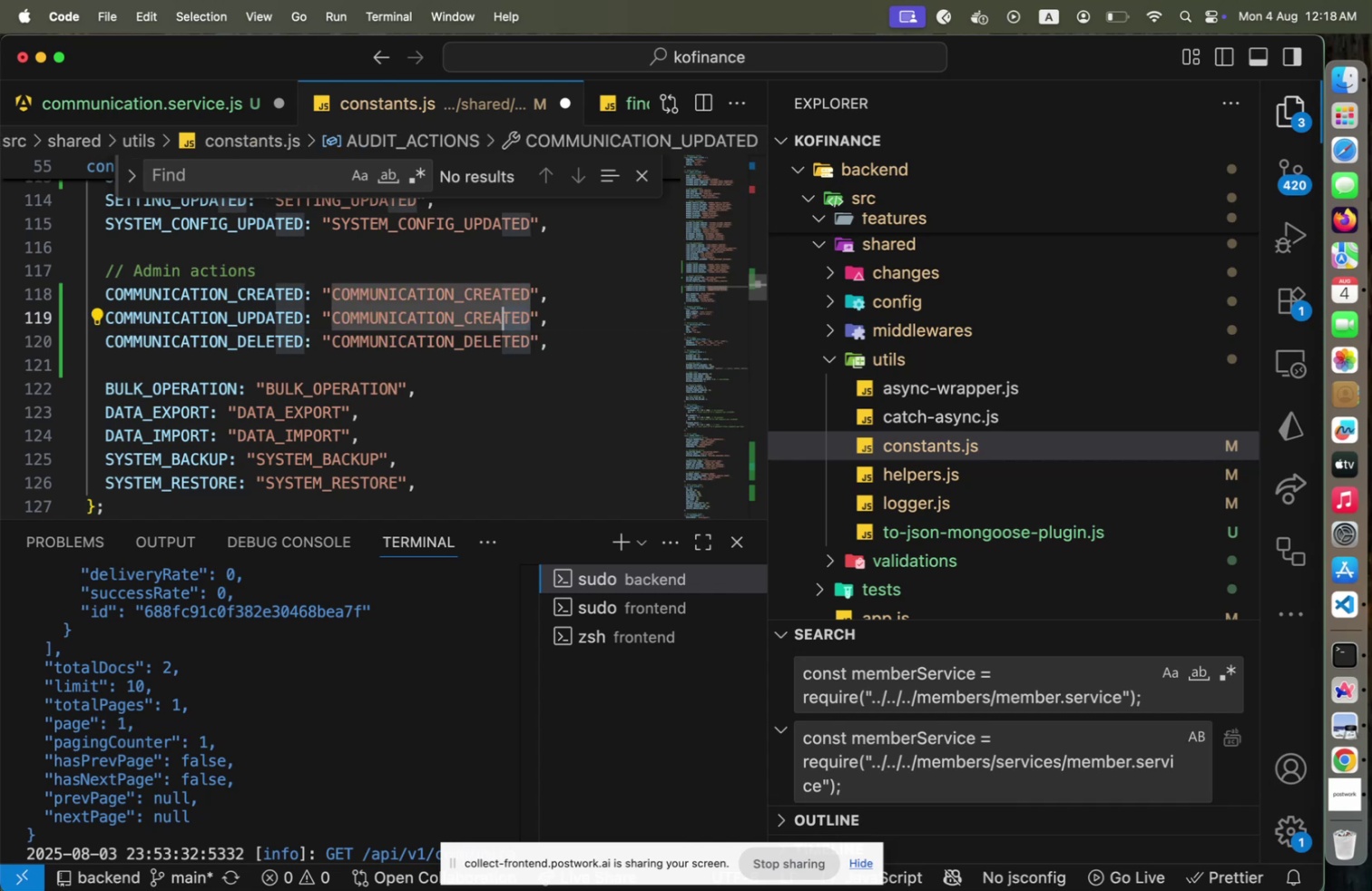 
key(Shift+ArrowLeft)
 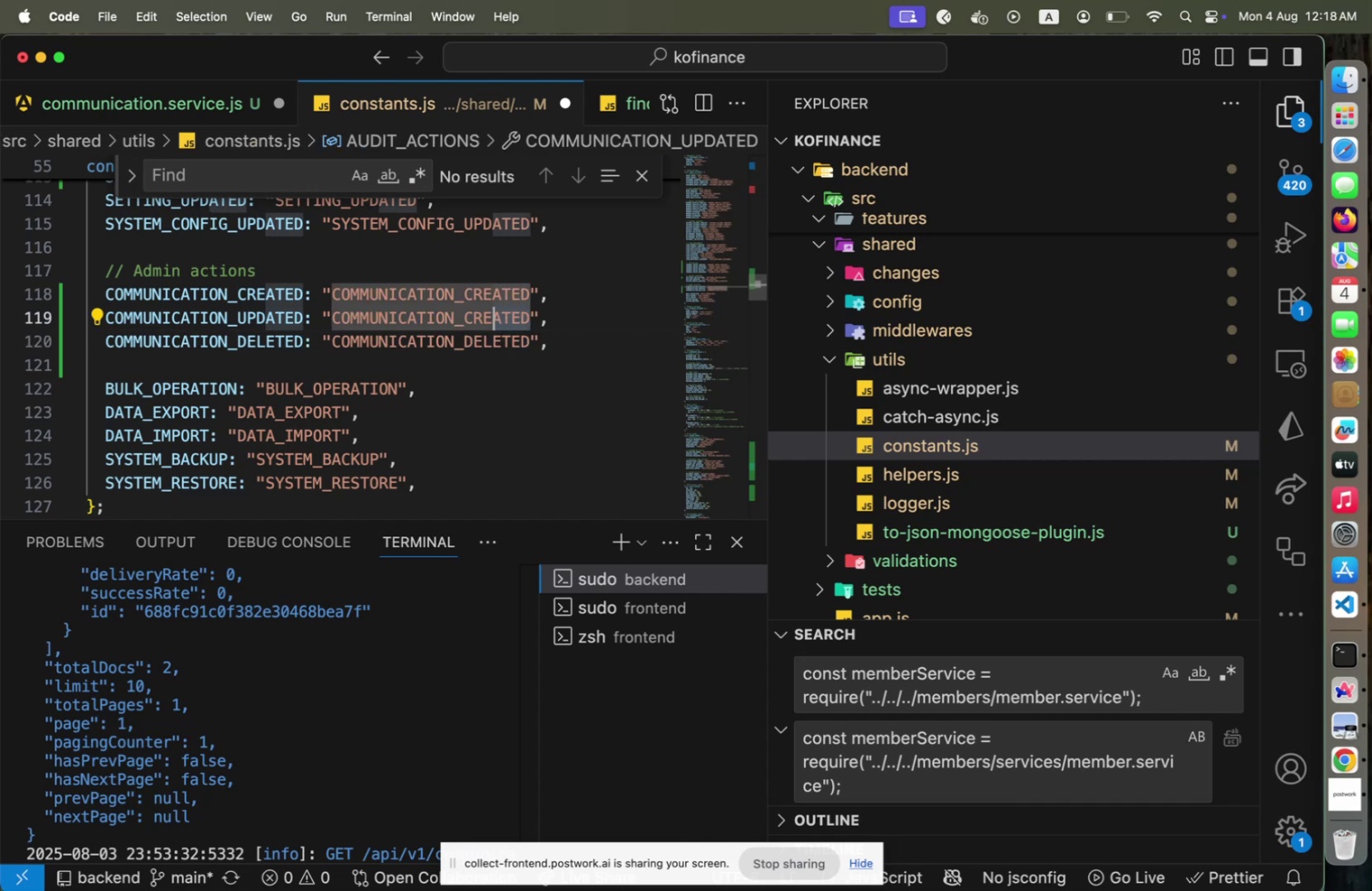 
key(Shift+ArrowLeft)
 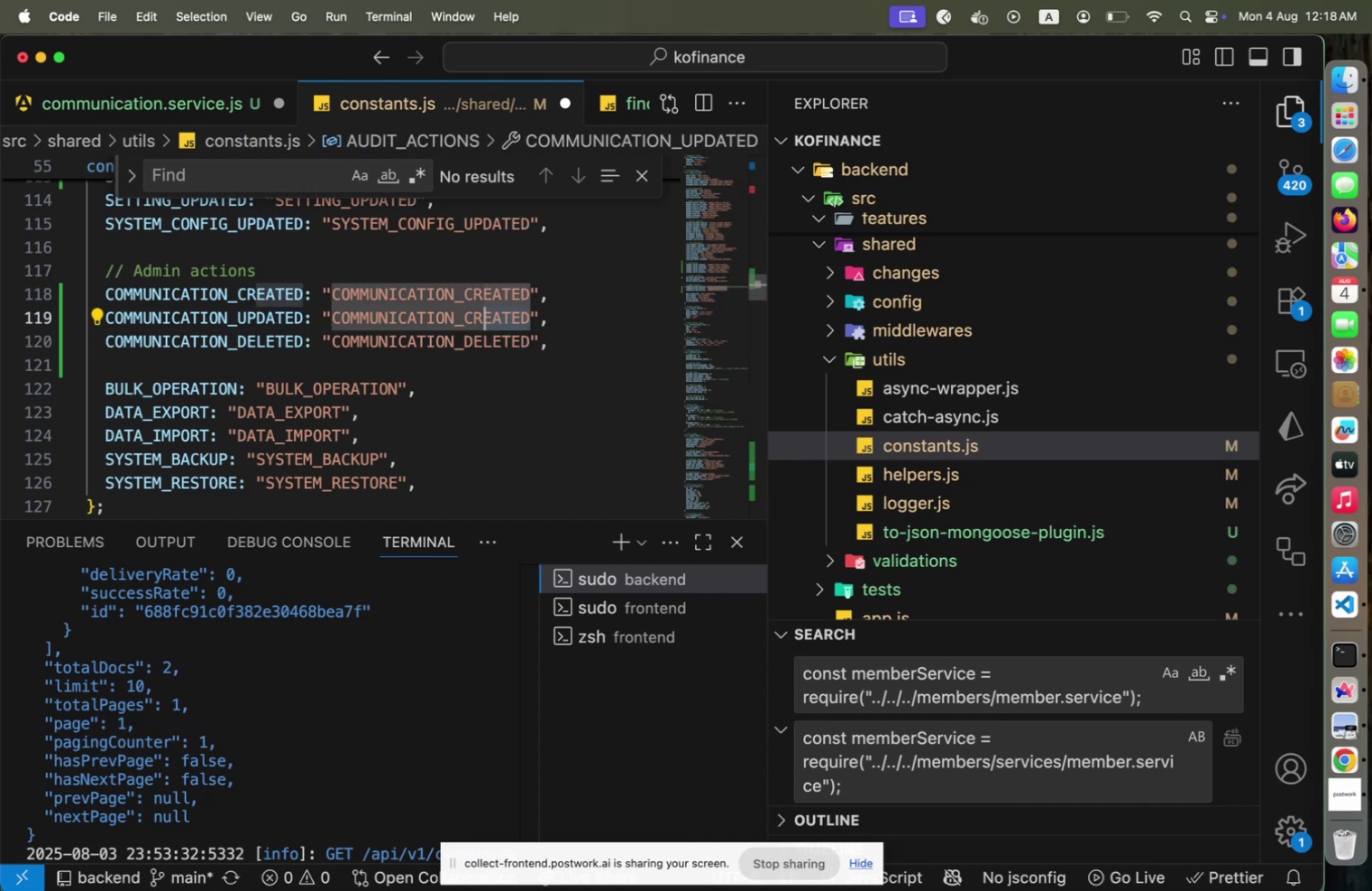 
key(Shift+ArrowLeft)
 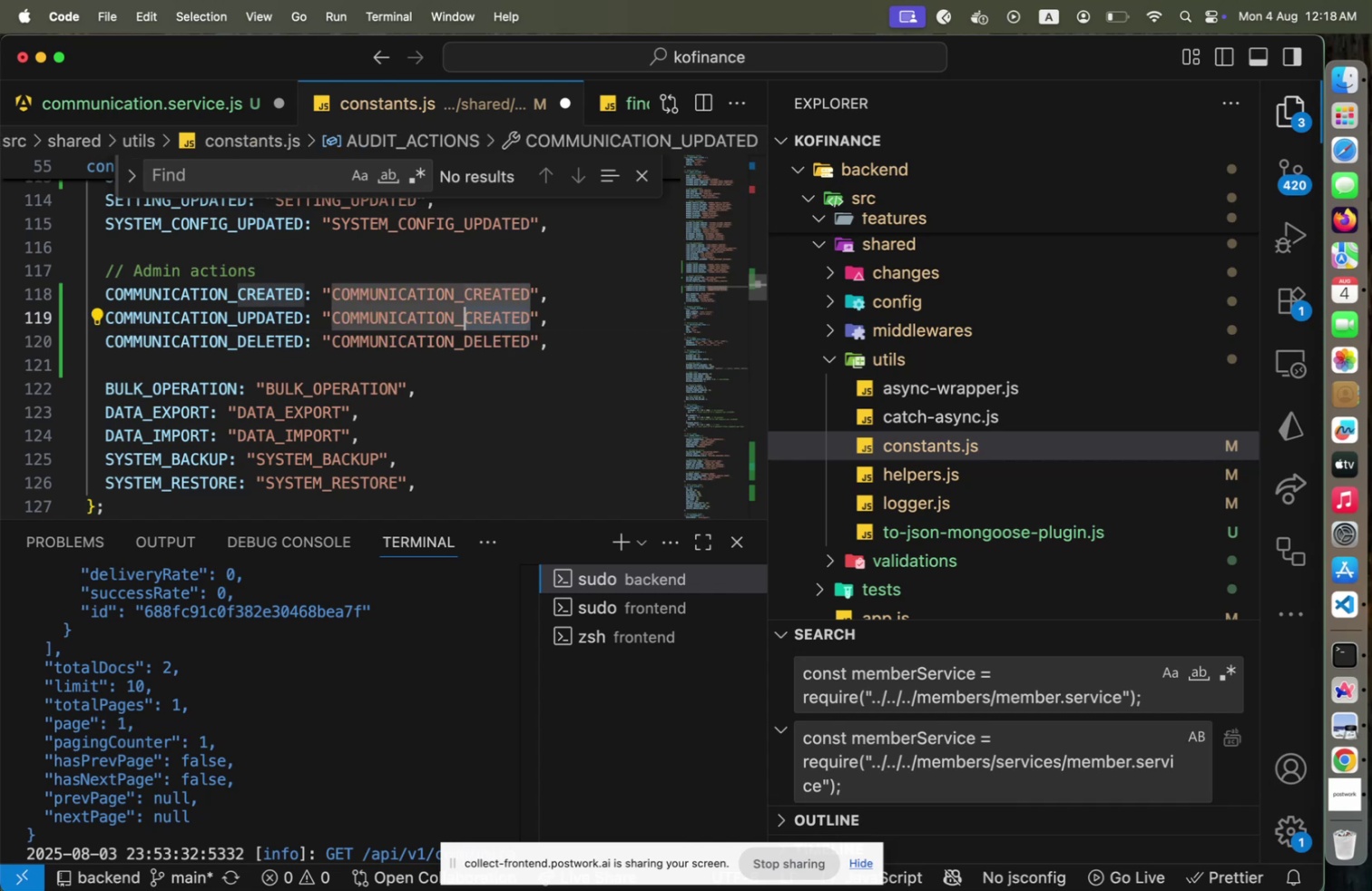 
type(UPDATED)
 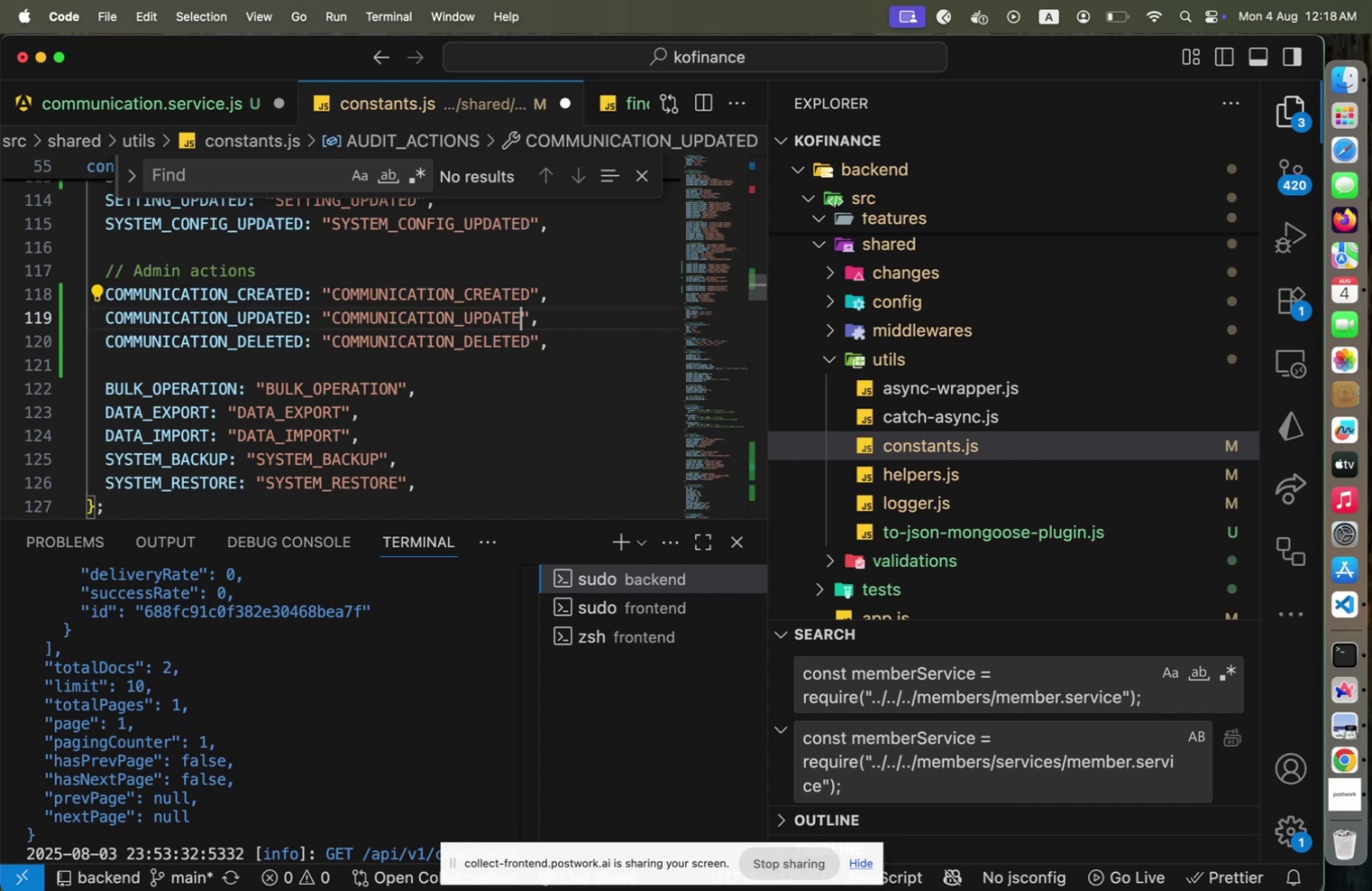 
key(ArrowRight)
 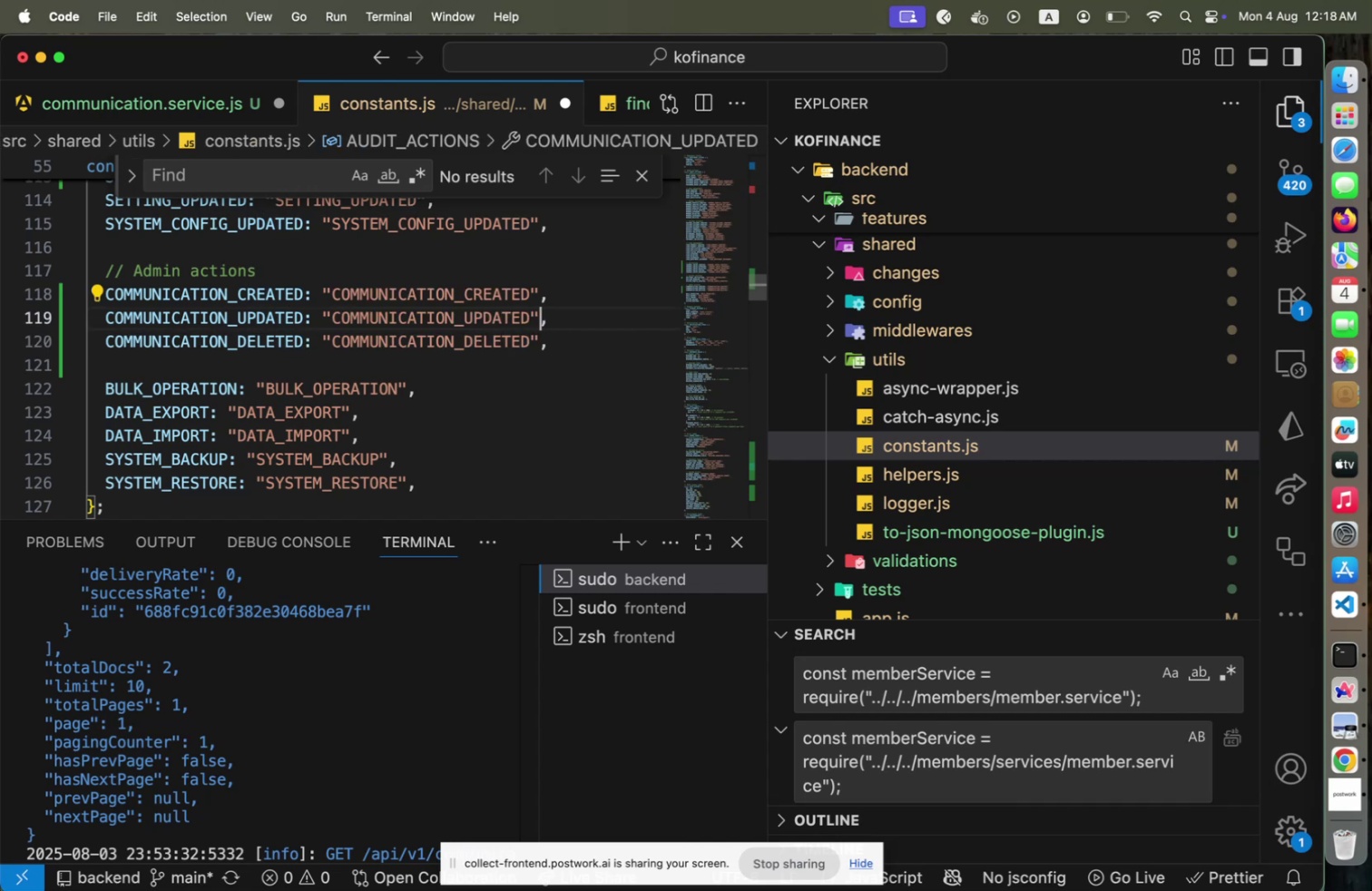 
key(ArrowUp)
 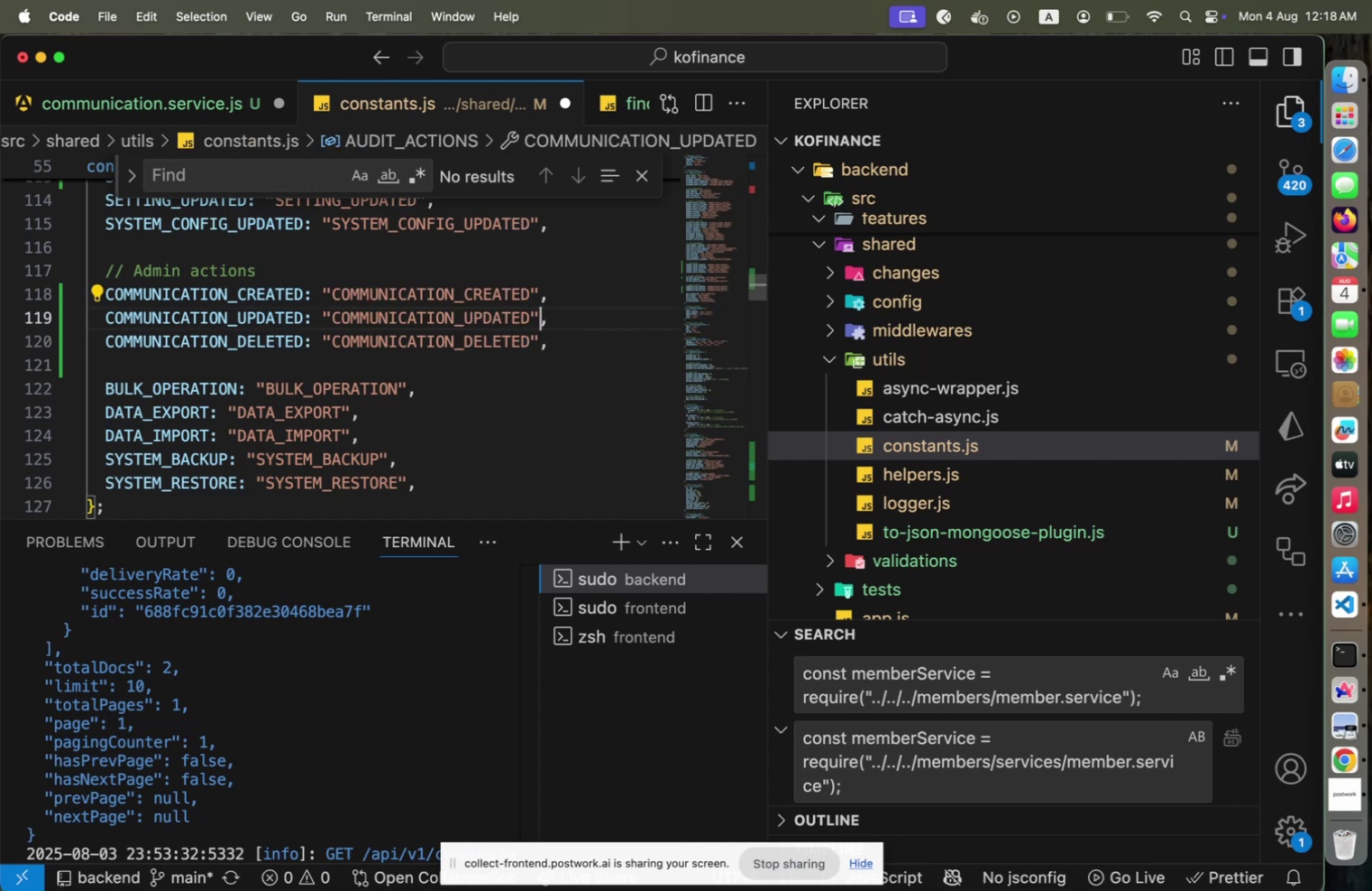 
key(Alt+Shift+F)
 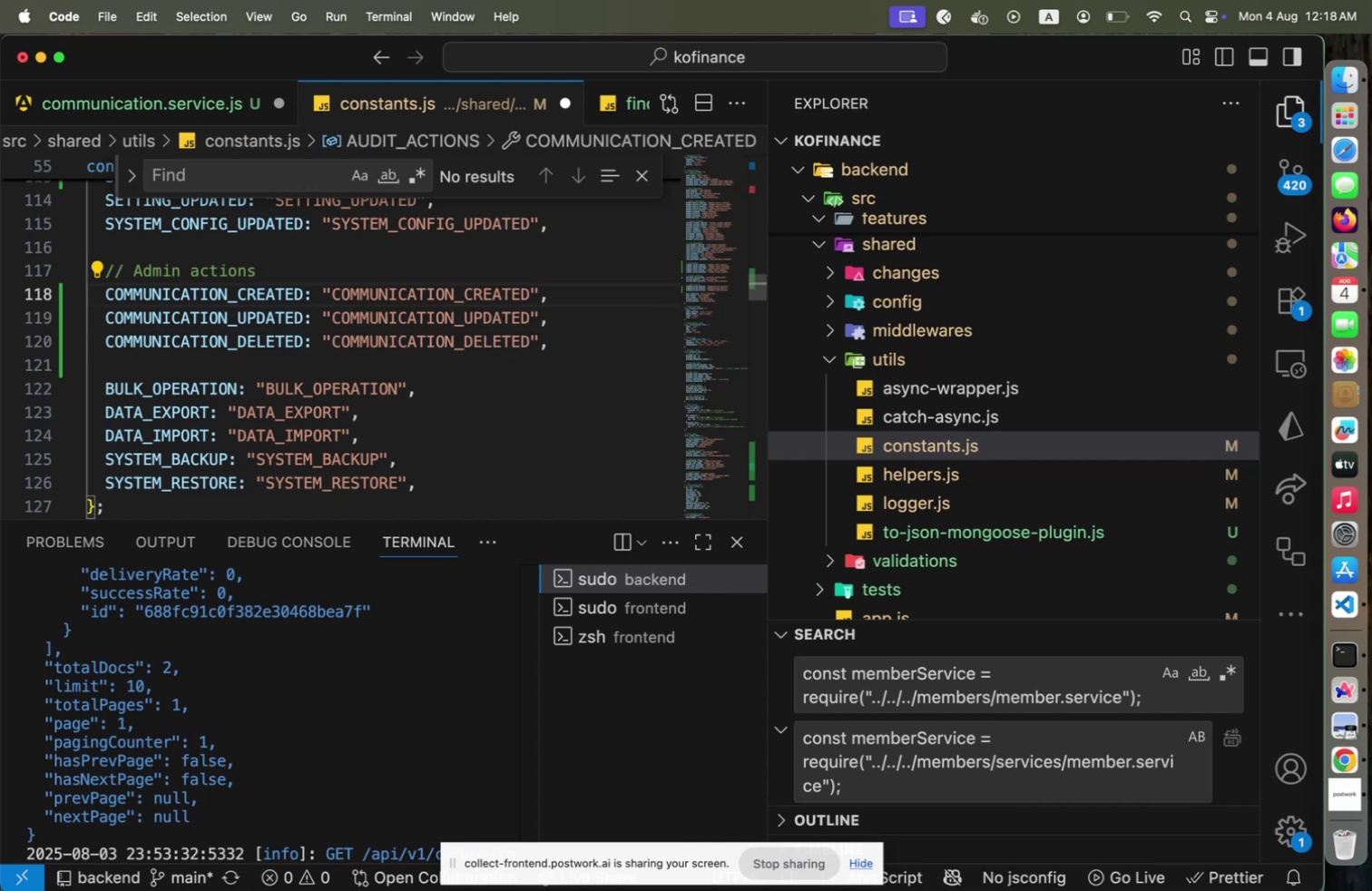 
key(Meta+CommandLeft)
 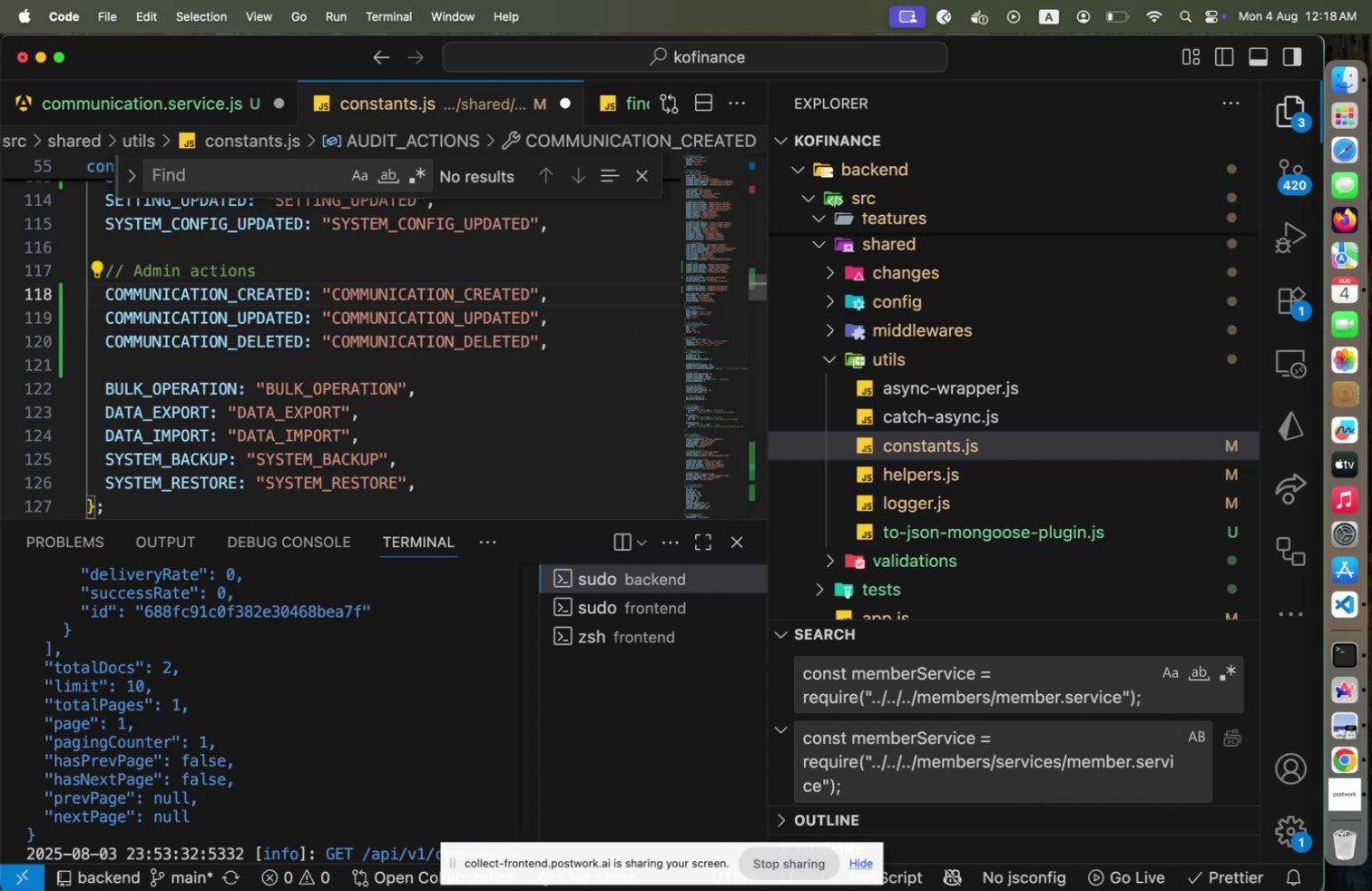 
key(Meta+S)
 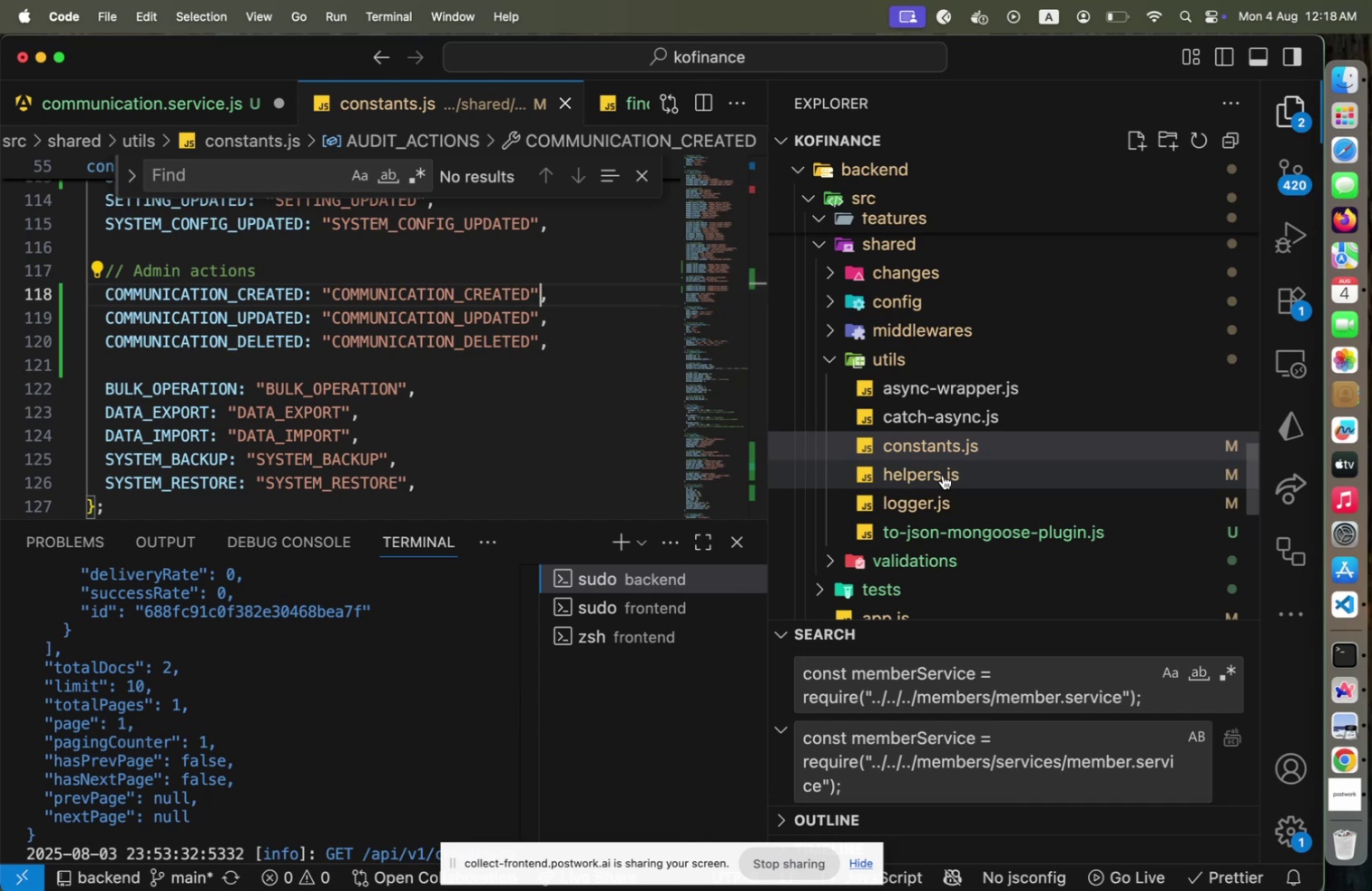 
wait(6.14)
 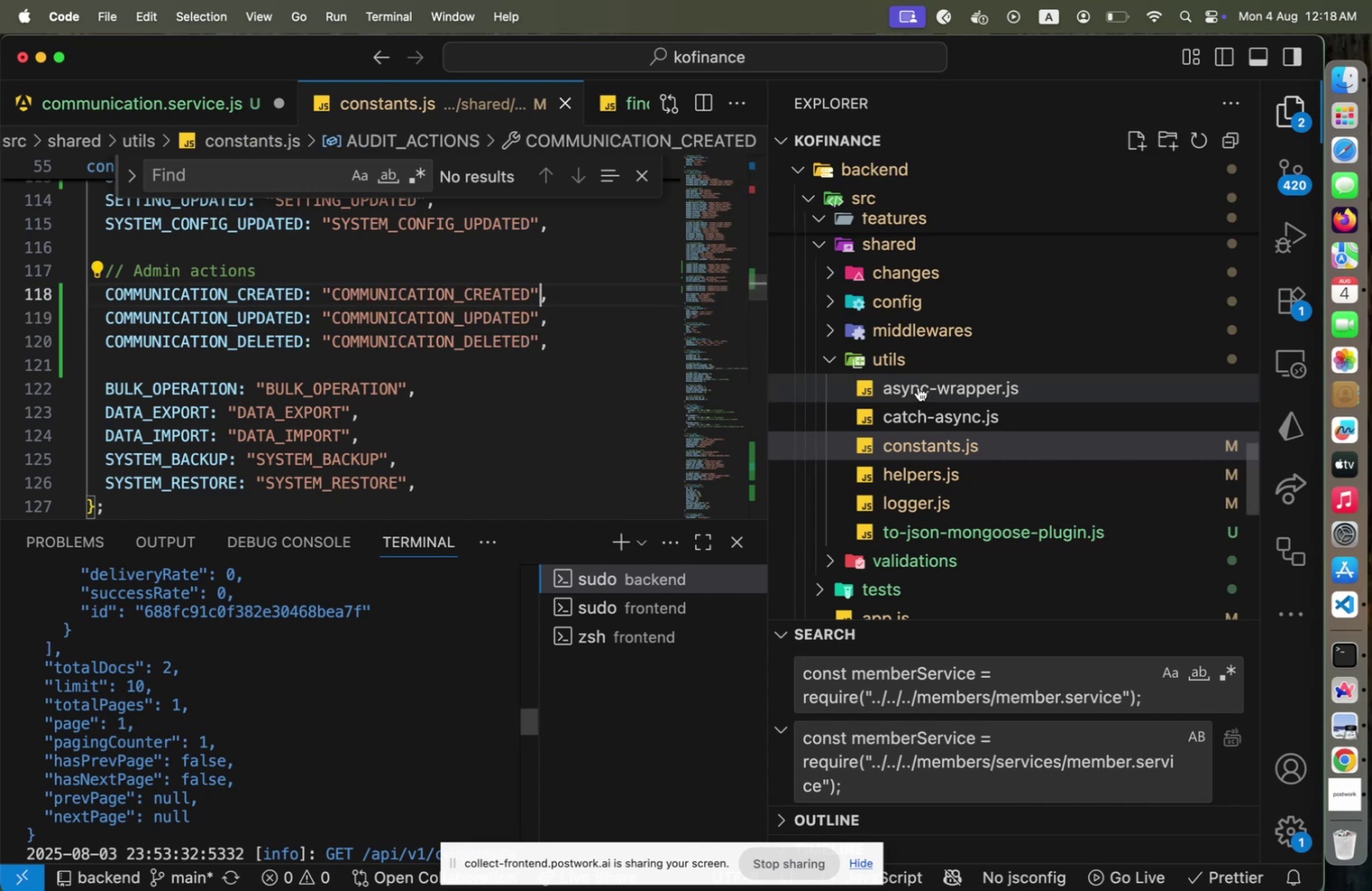 
scroll: coordinate [1049, 446], scroll_direction: up, amount: 16.0
 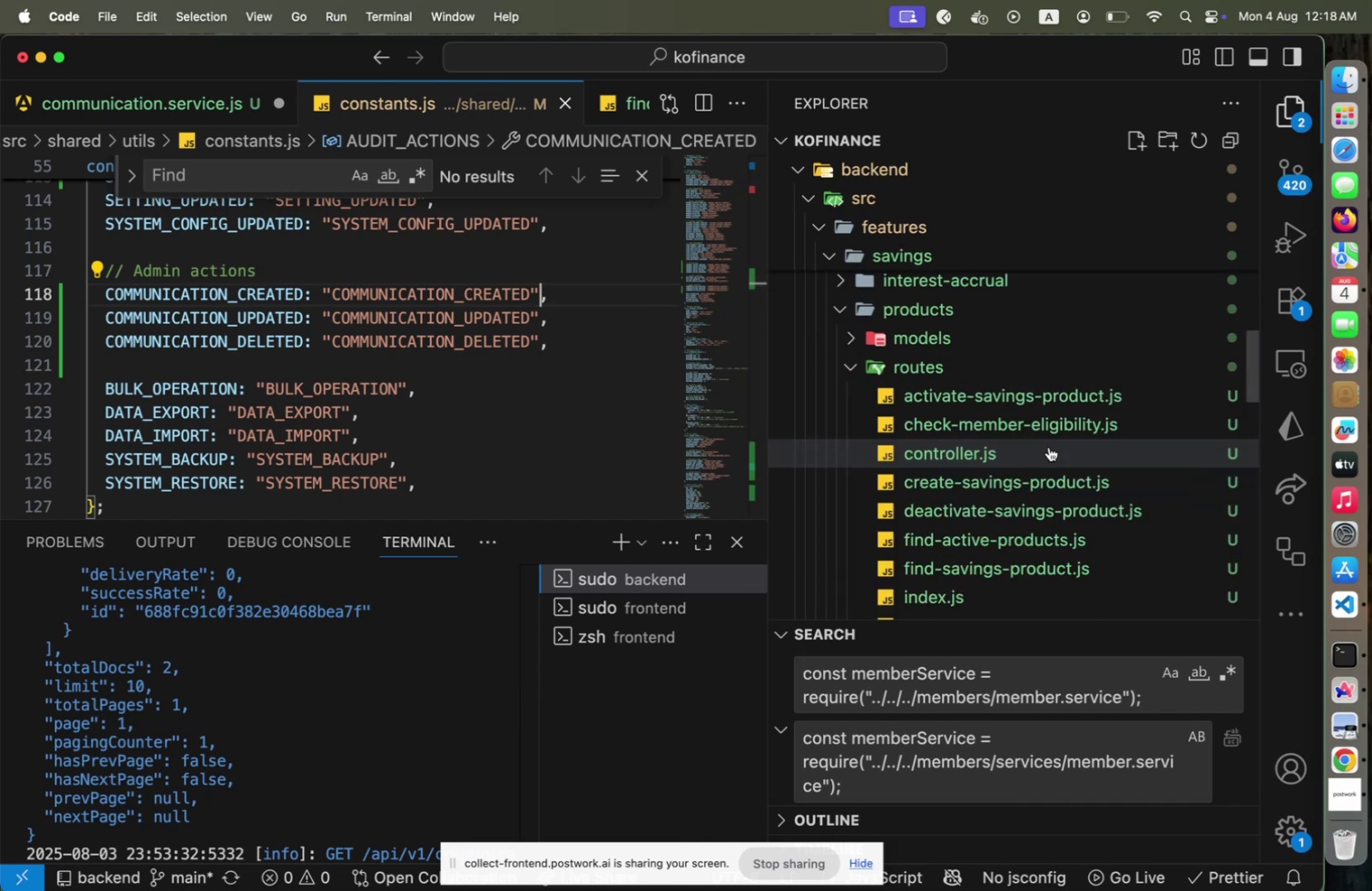 
scroll: coordinate [1076, 537], scroll_direction: down, amount: 4.0
 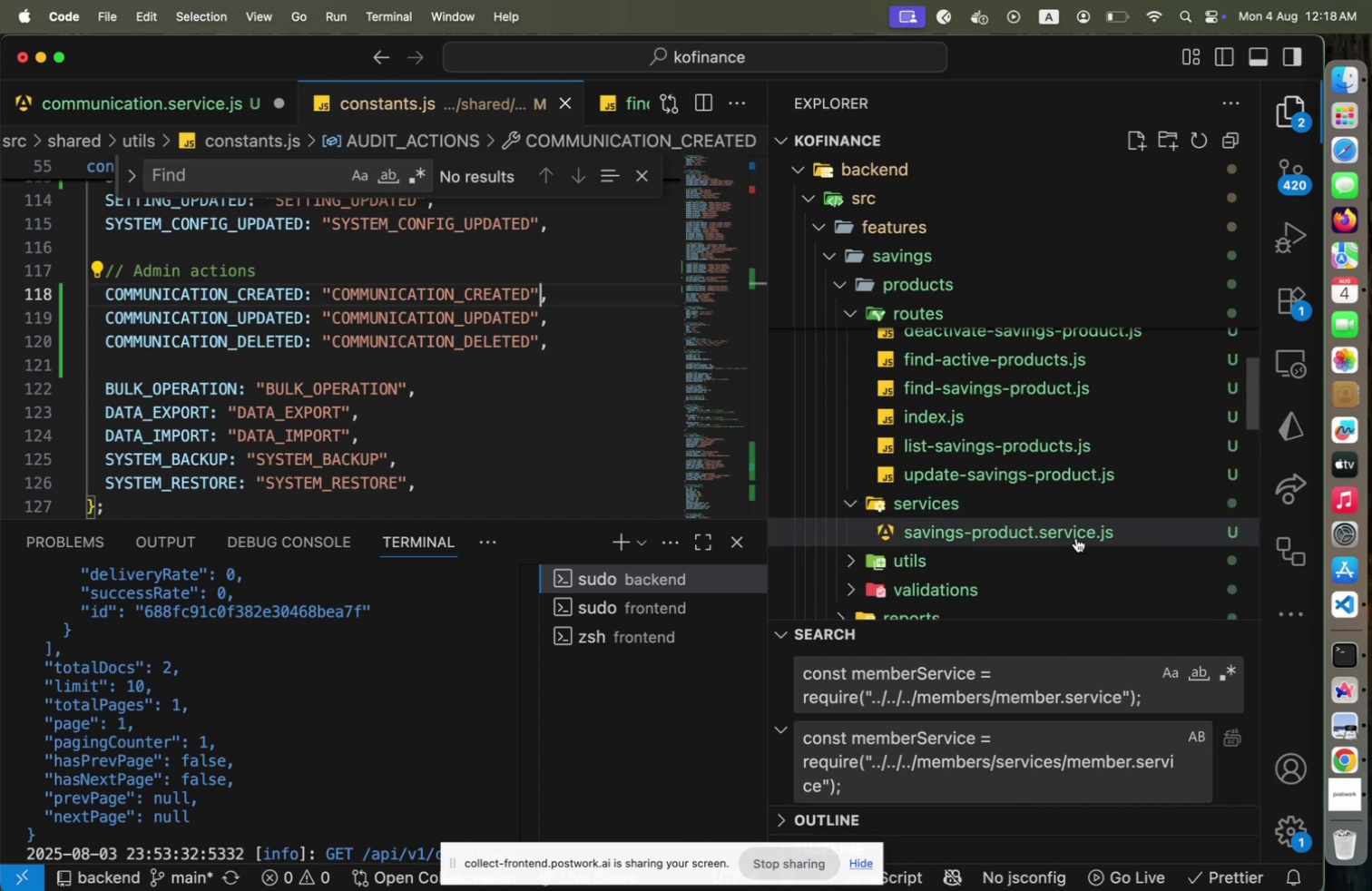 
left_click([1076, 537])
 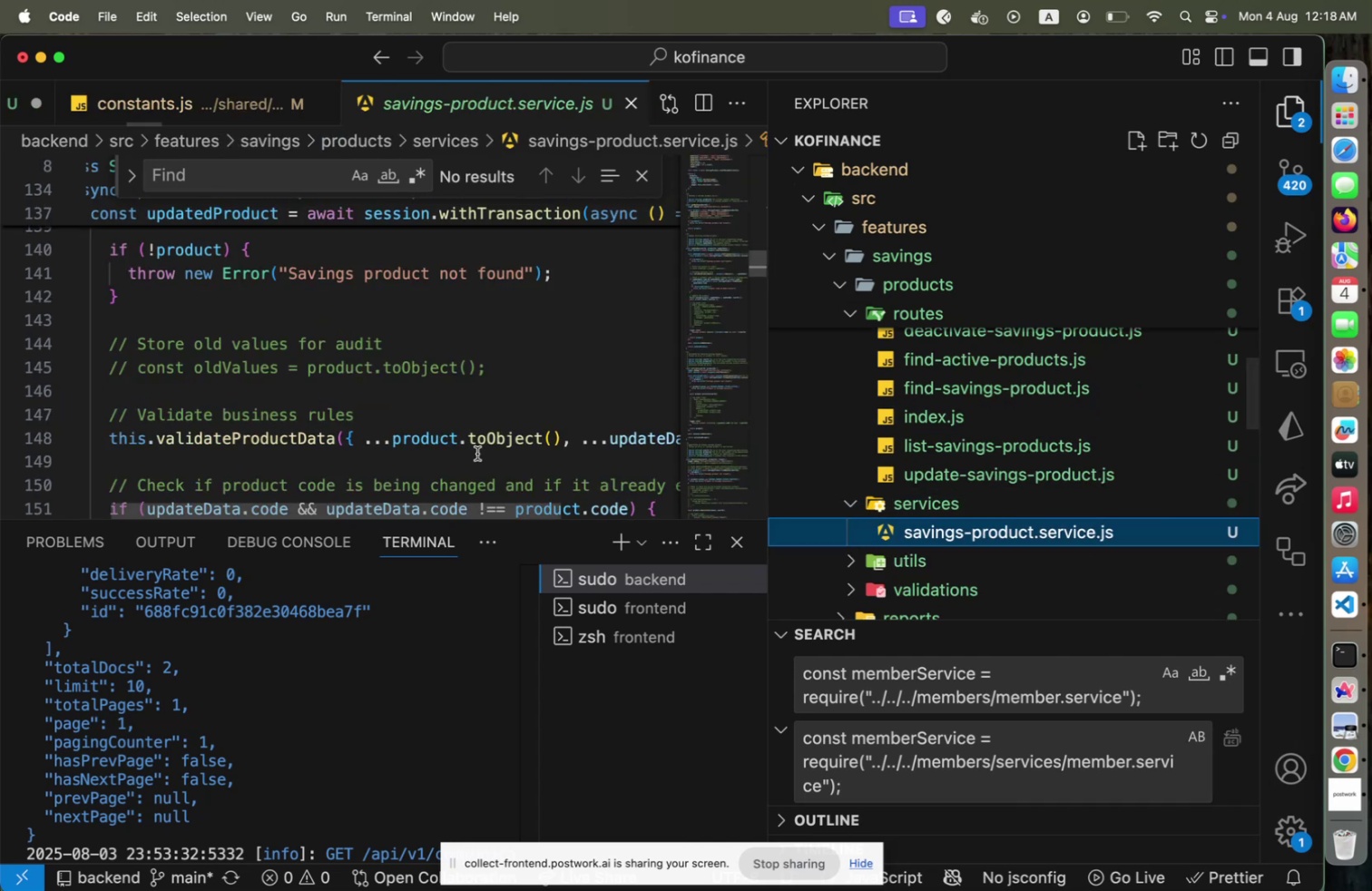 
scroll: coordinate [477, 454], scroll_direction: down, amount: 12.0
 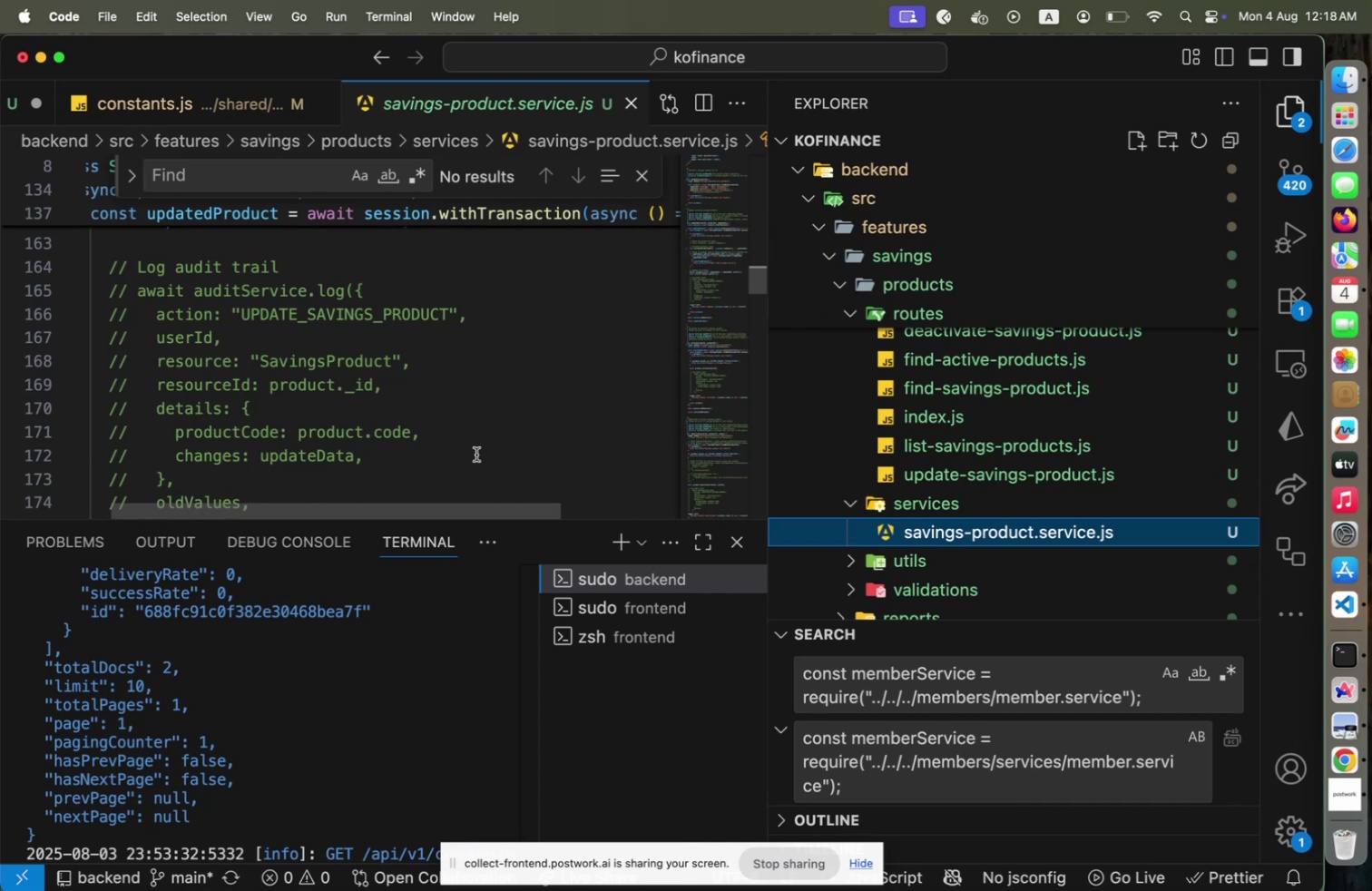 
wait(6.7)
 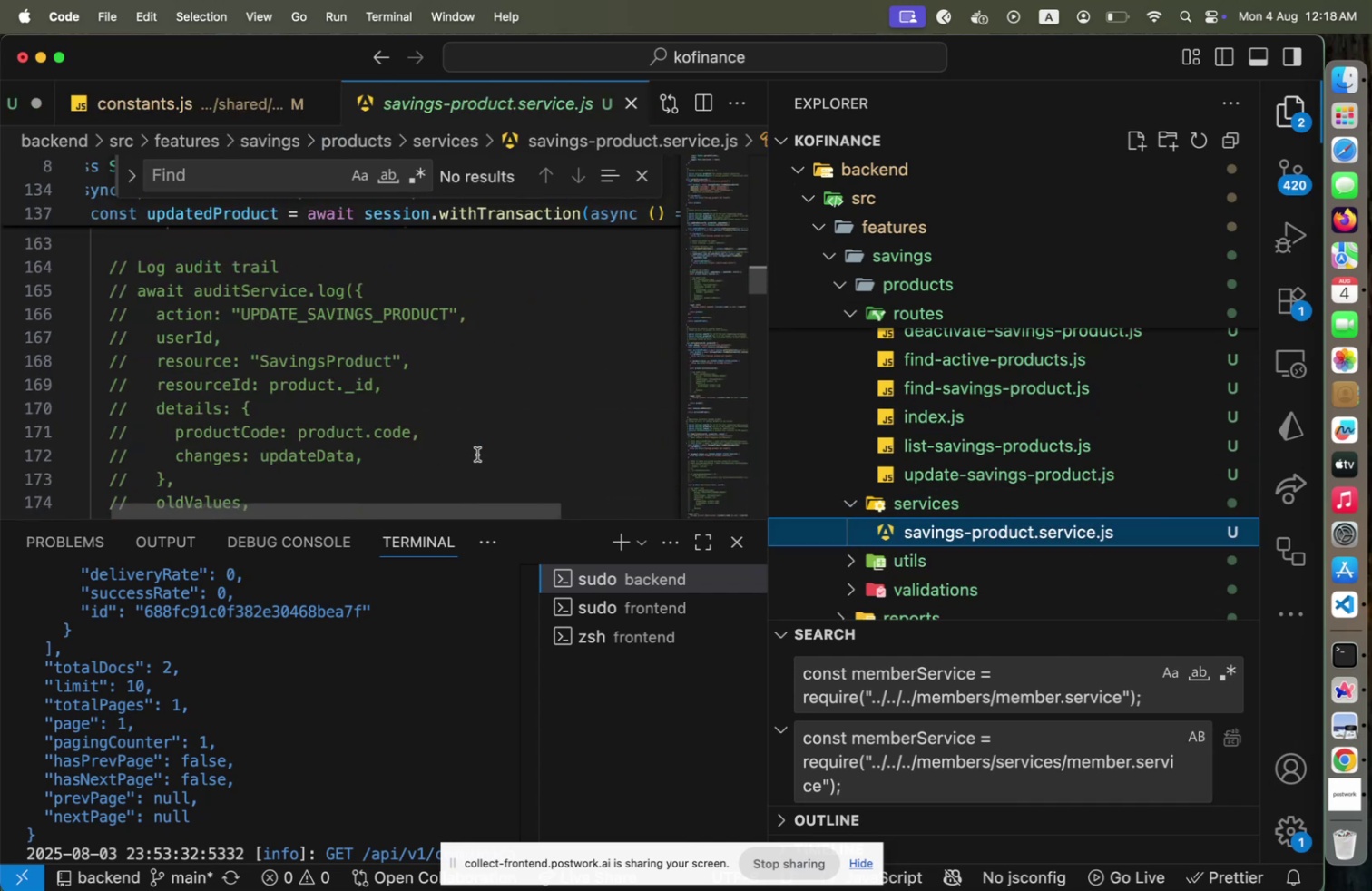 
scroll: coordinate [476, 454], scroll_direction: down, amount: 2.0
 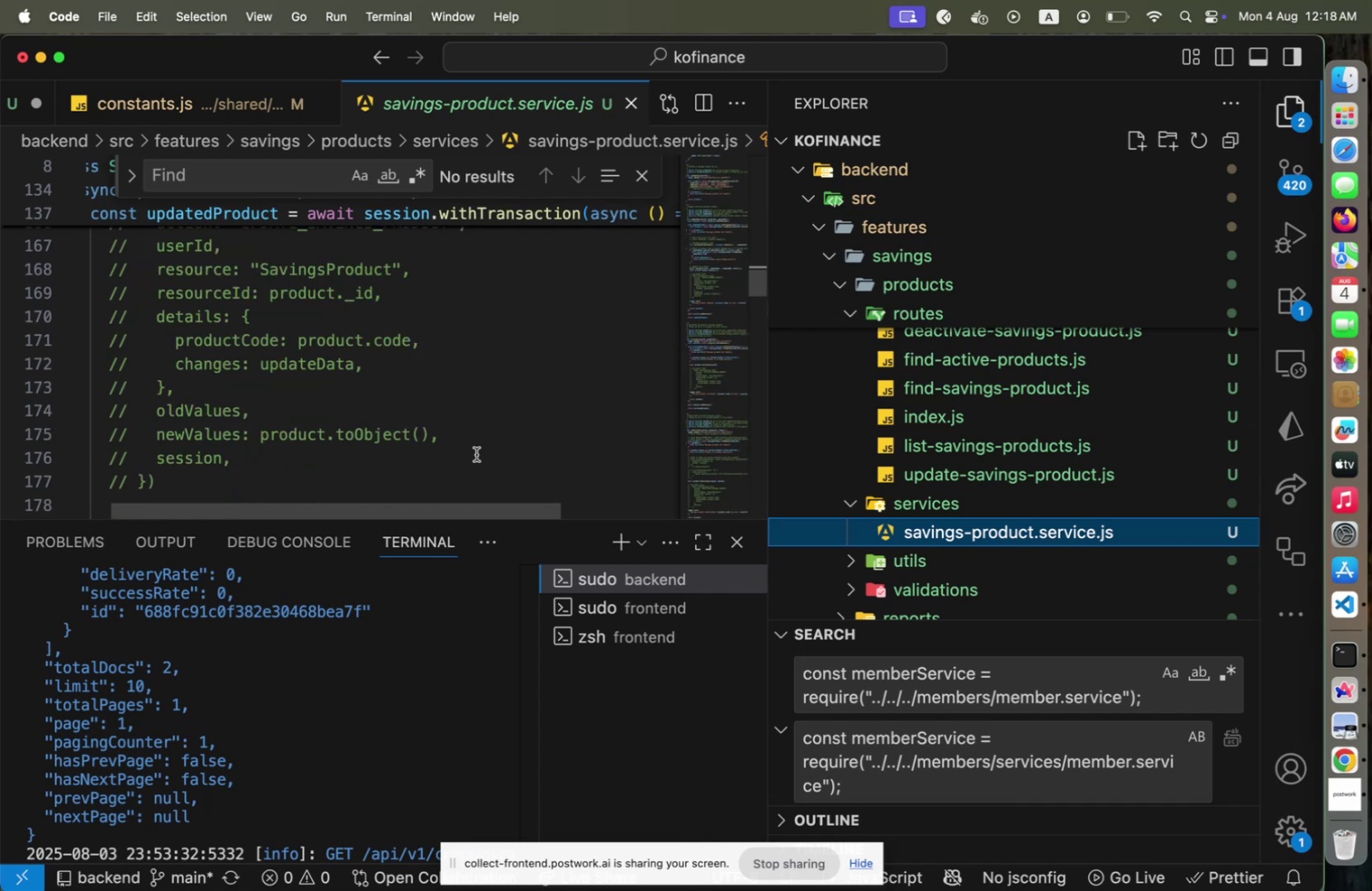 
scroll: coordinate [1034, 427], scroll_direction: up, amount: 17.0
 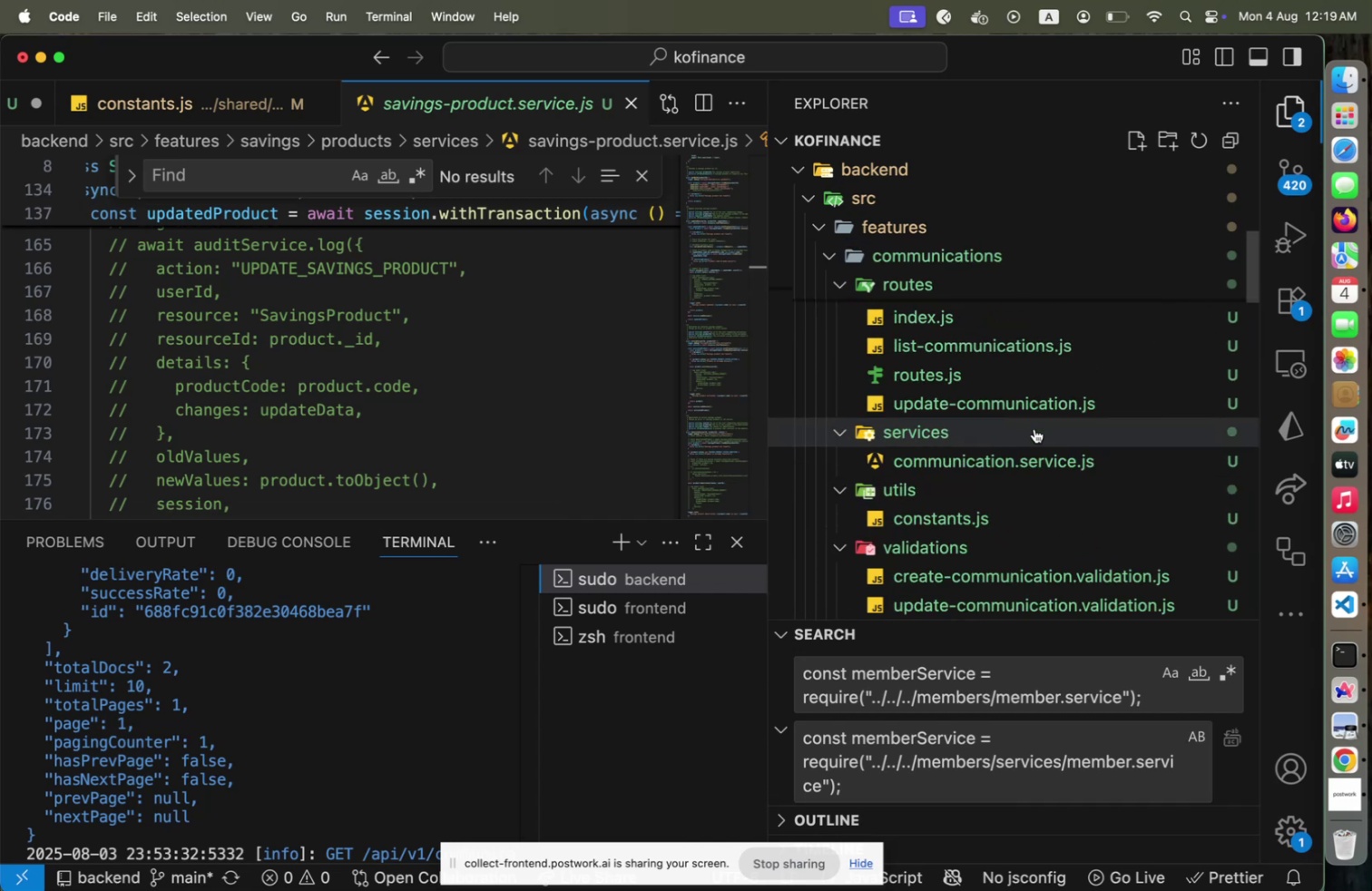 
left_click([1033, 457])
 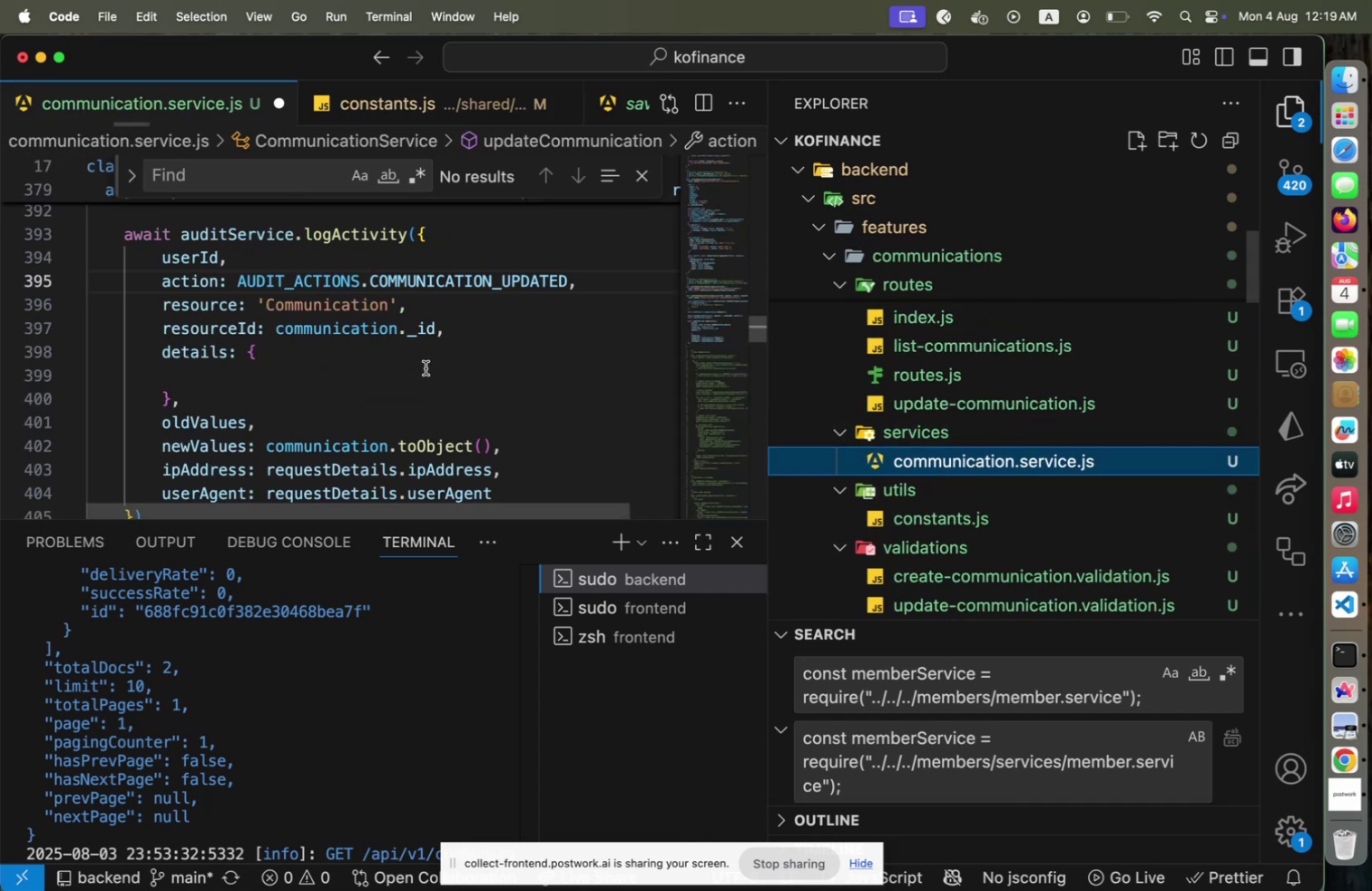 
left_click([426, 367])
 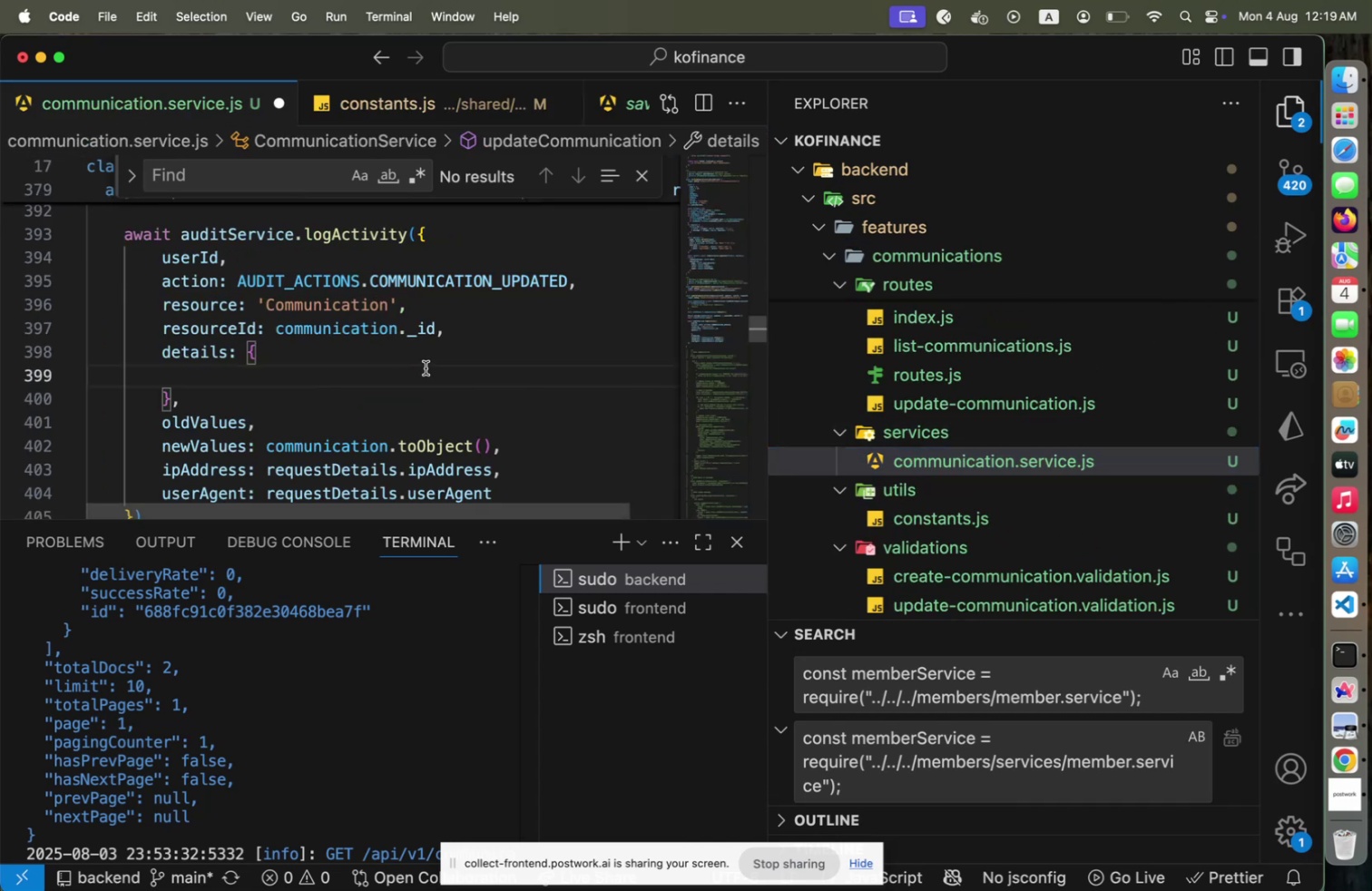 
key(Tab)
type(comm)
 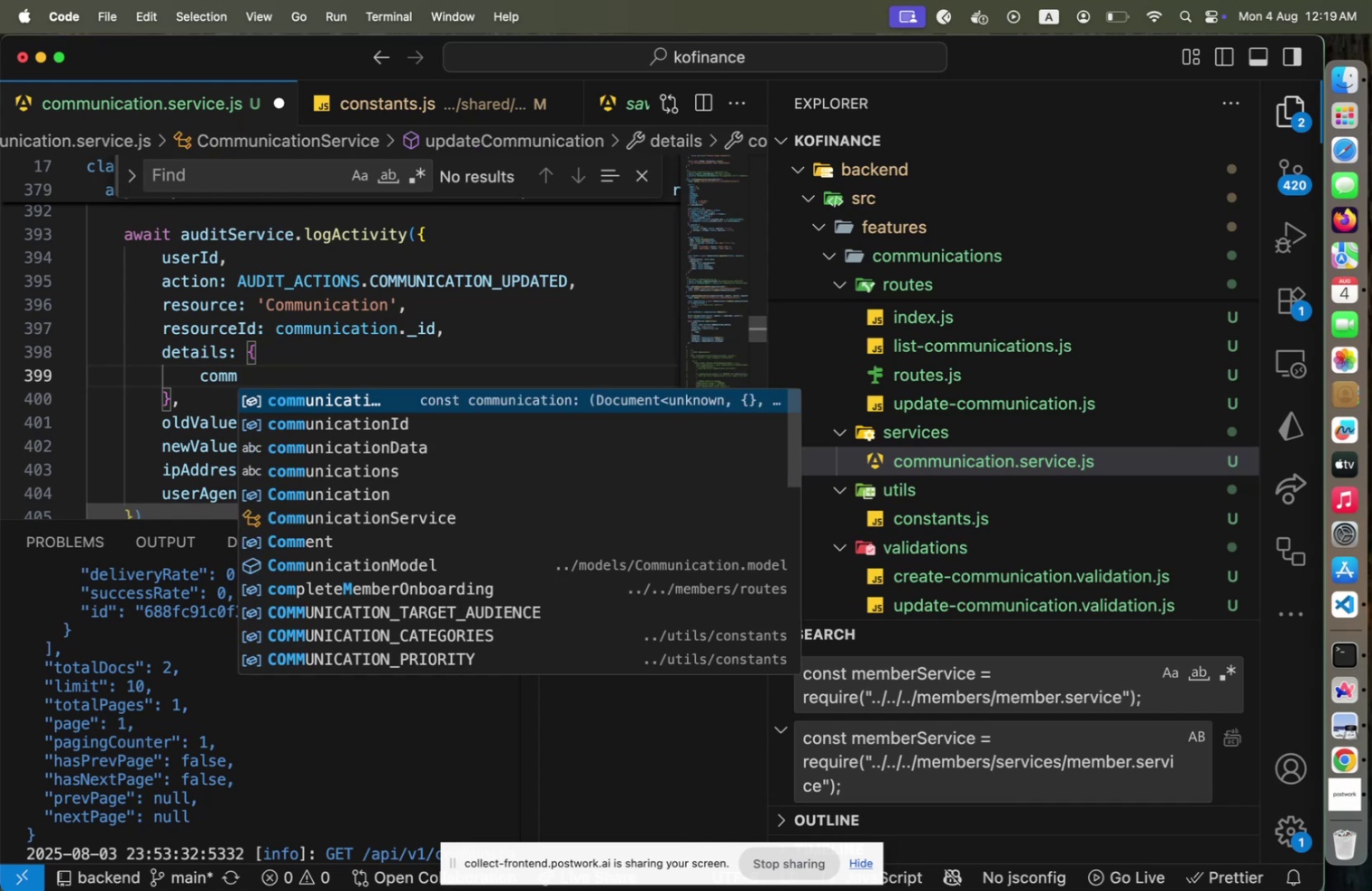 
key(ArrowDown)
 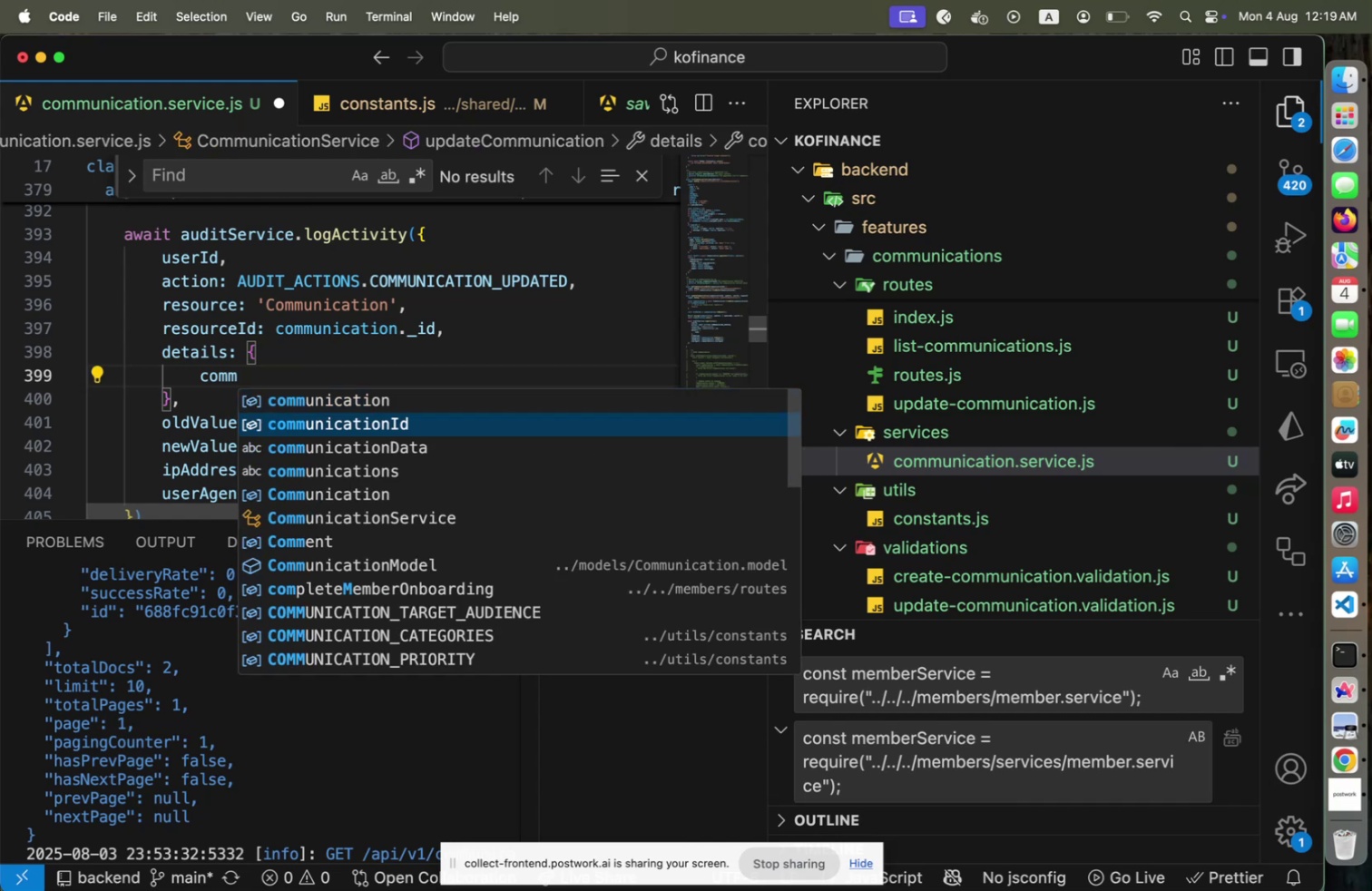 
key(Enter)
 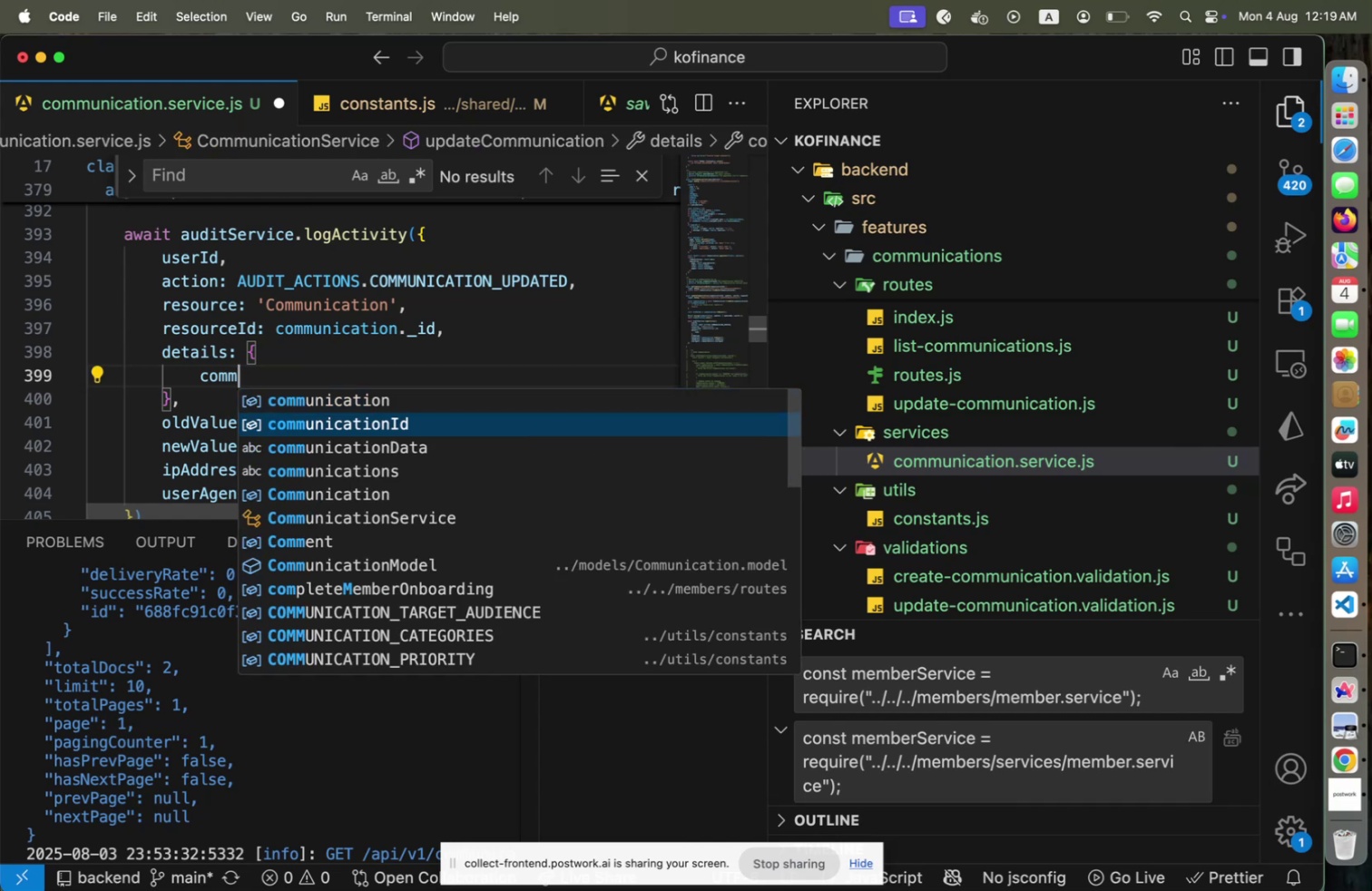 
key(Comma)
 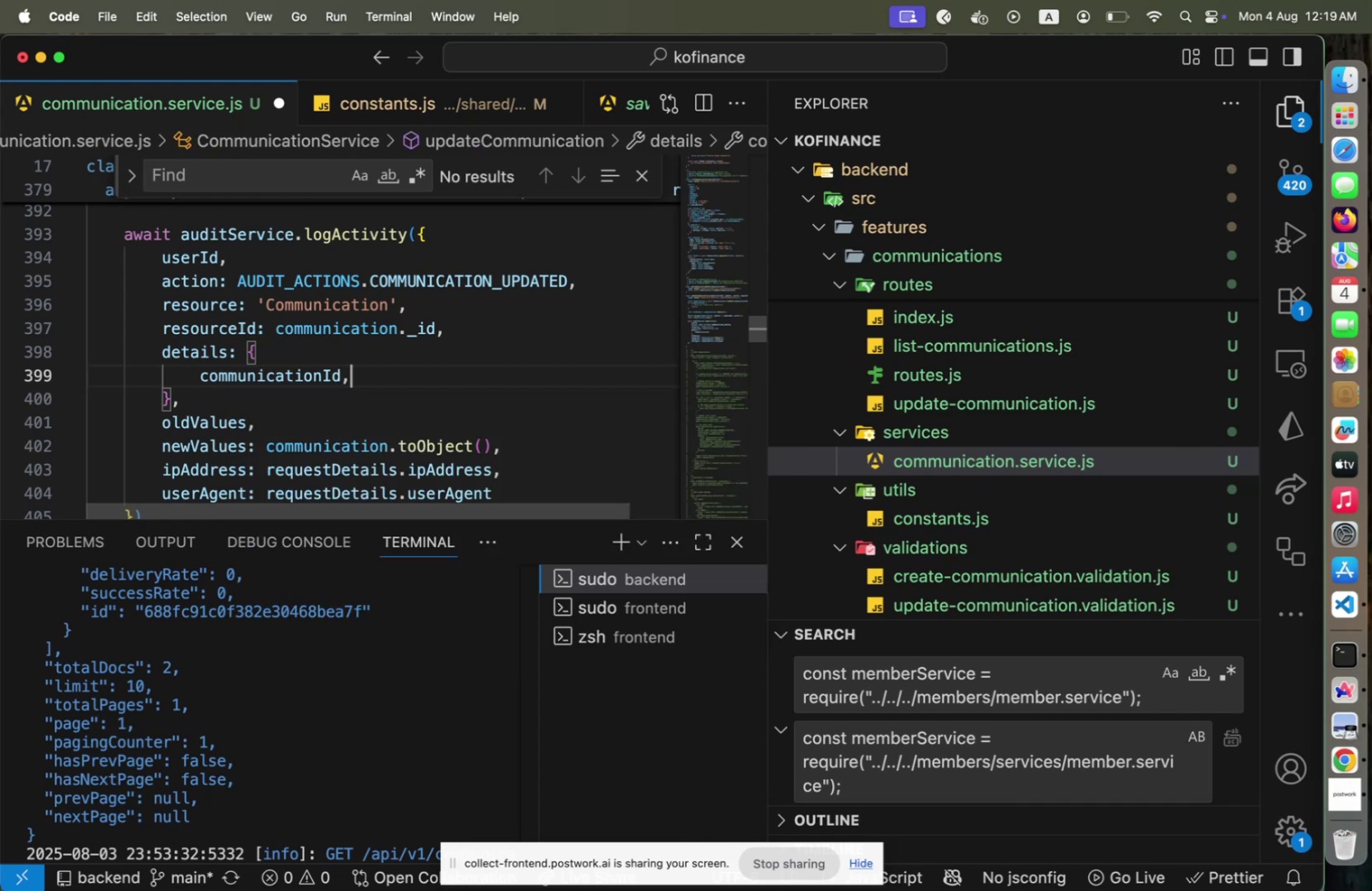 
key(Enter)
 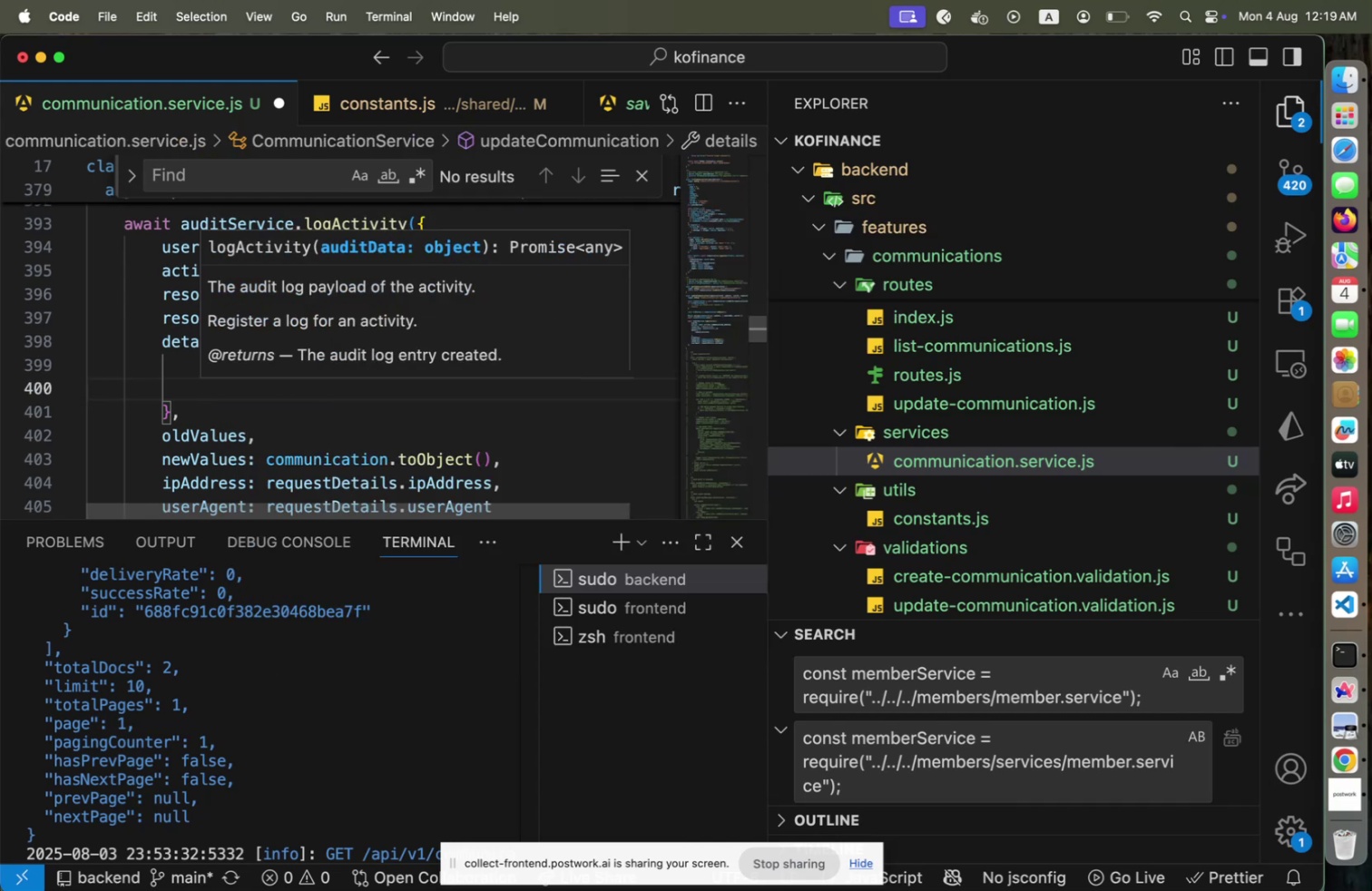 
type(updatedData: )
 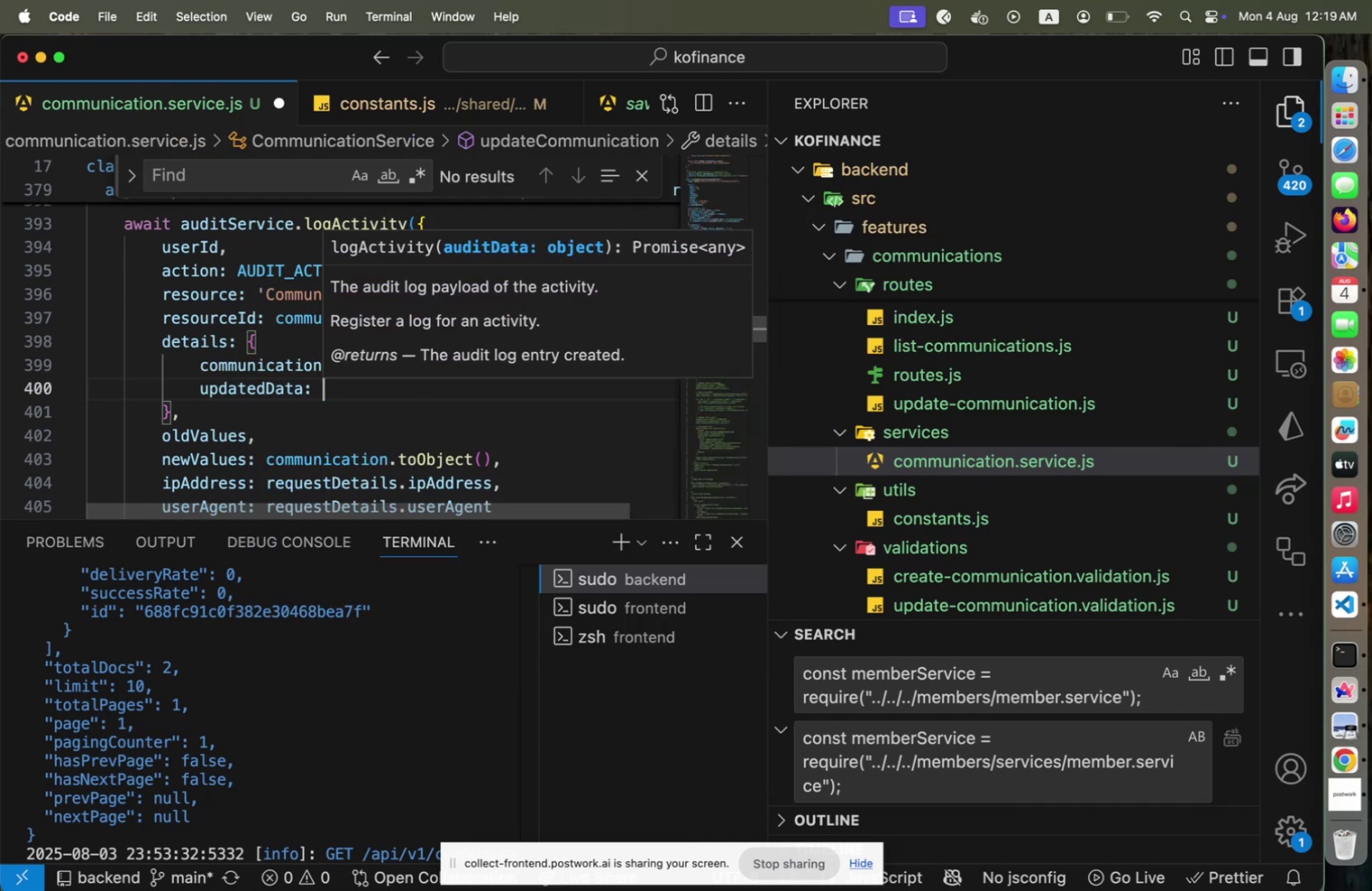 
type(updates,)
 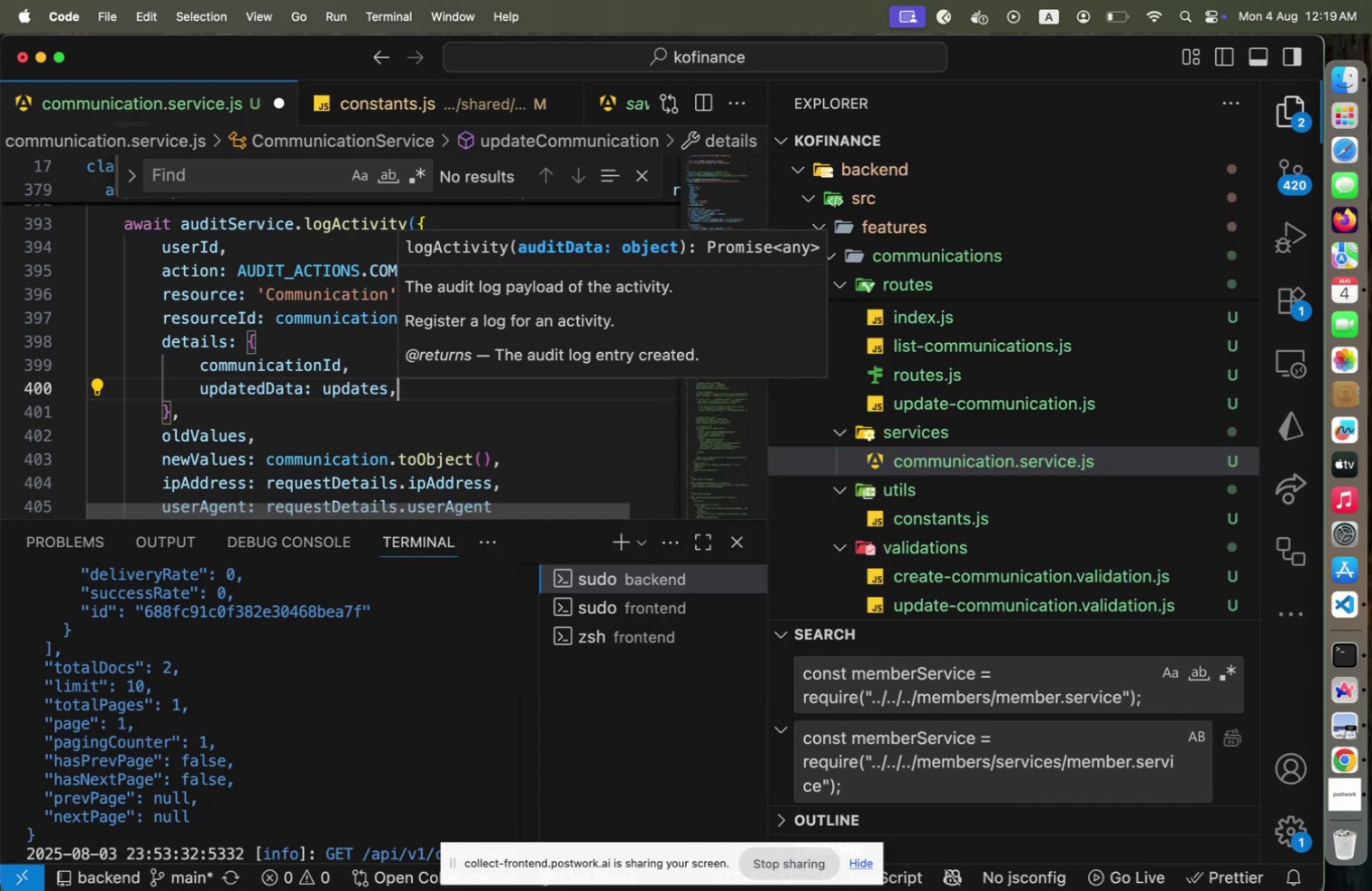 
key(ArrowLeft)
 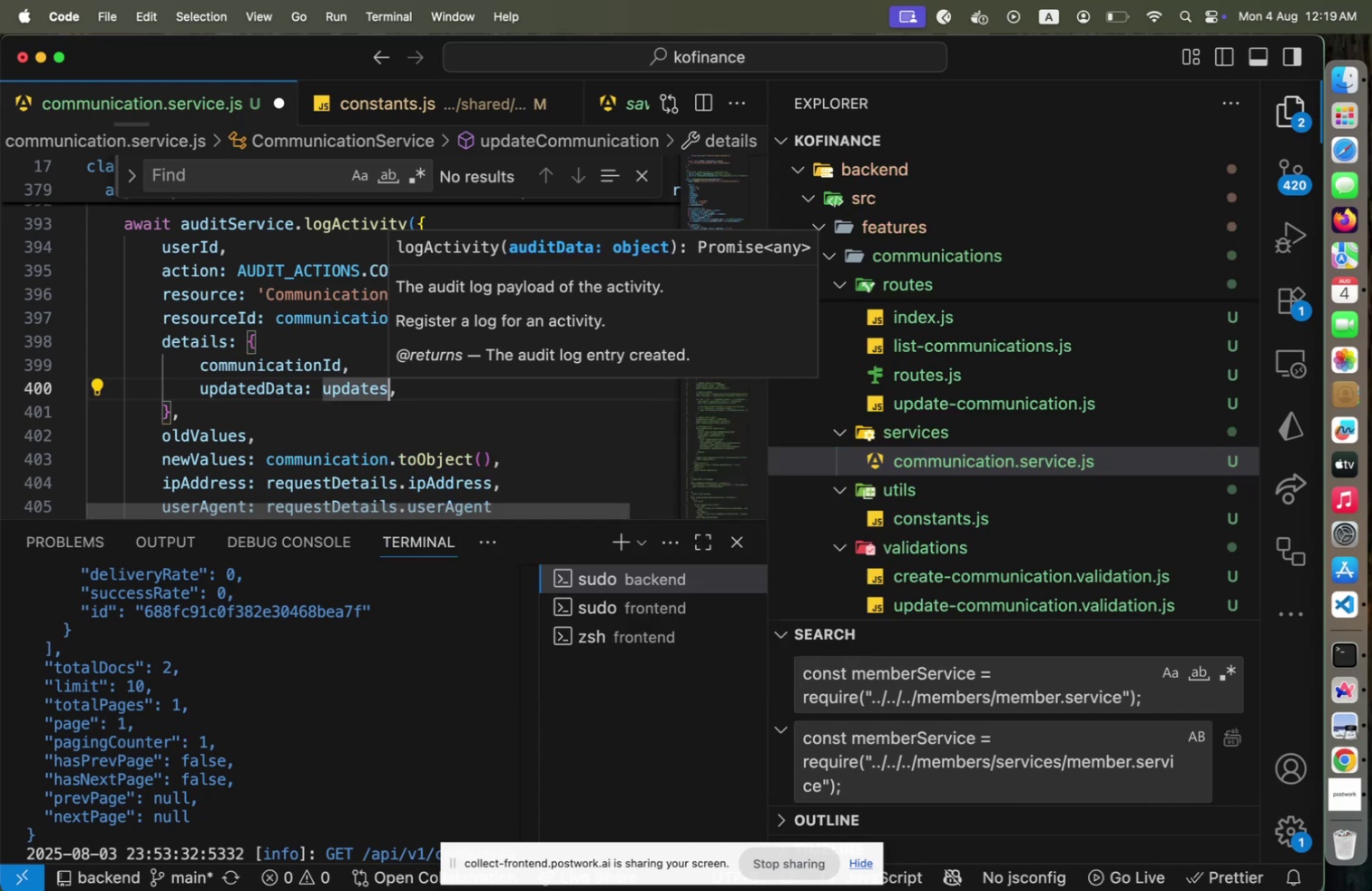 
key(Escape)
 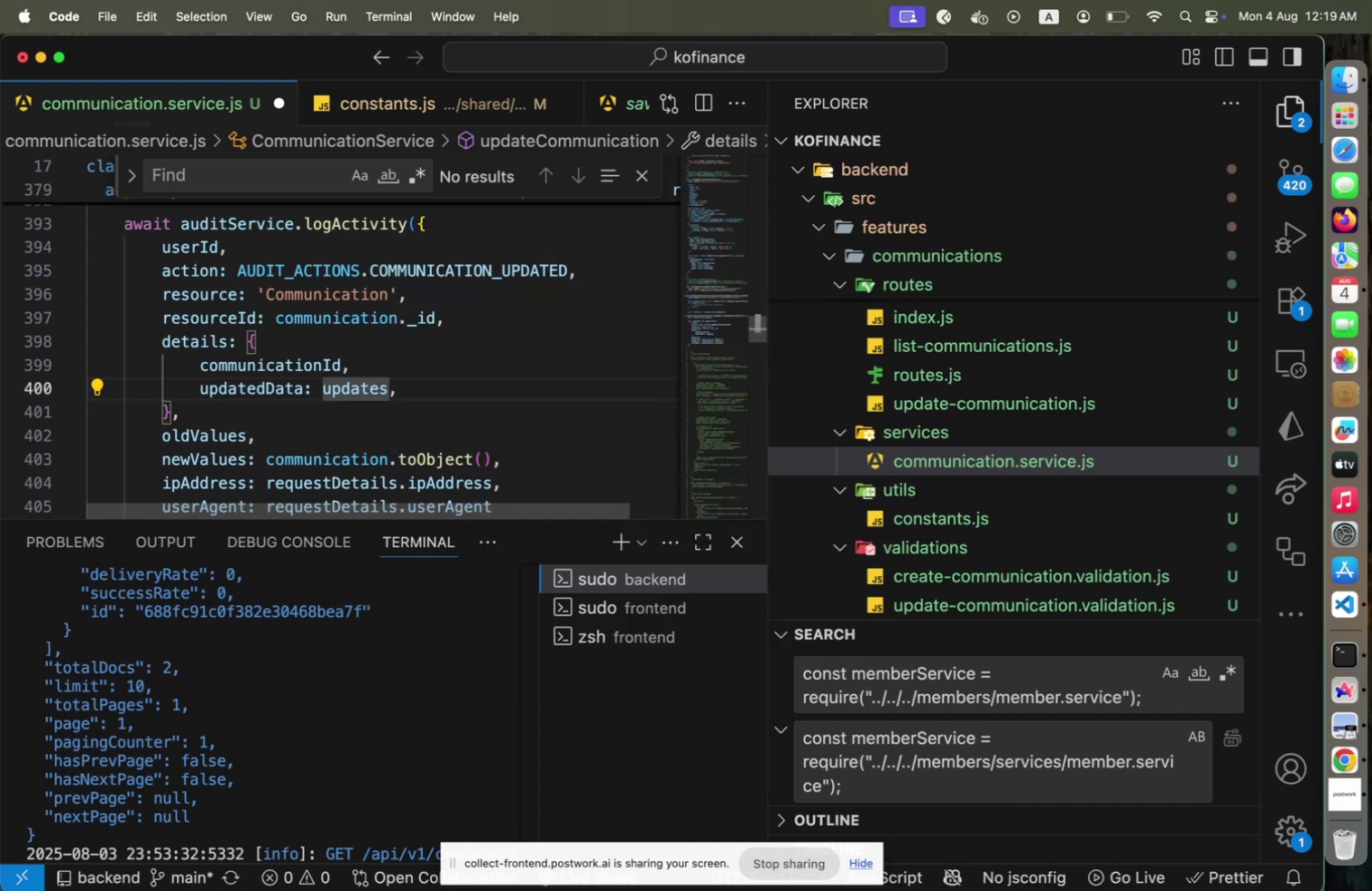 
key(ArrowUp)
 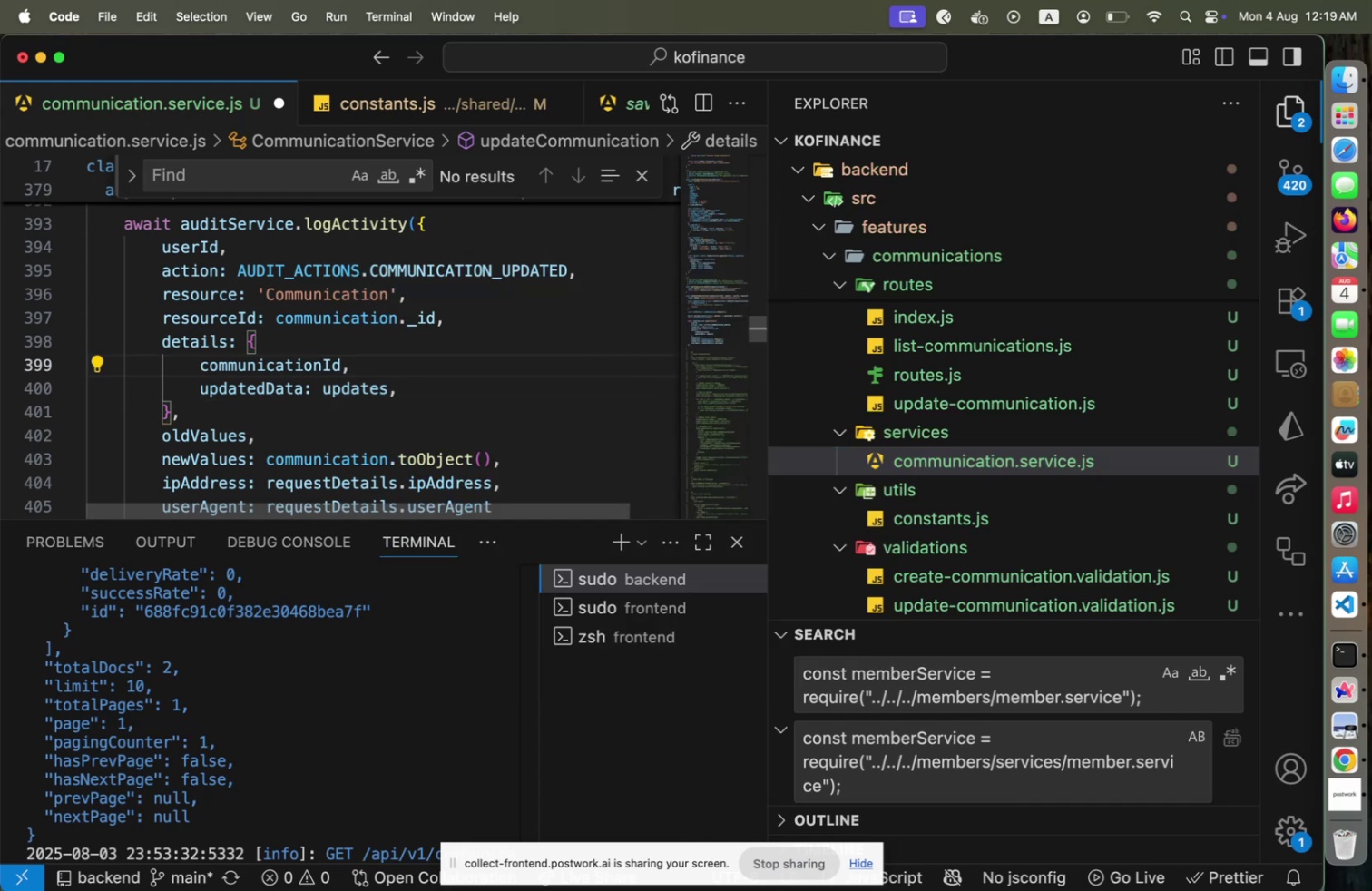 
hold_key(key=ArrowLeft, duration=0.84)
 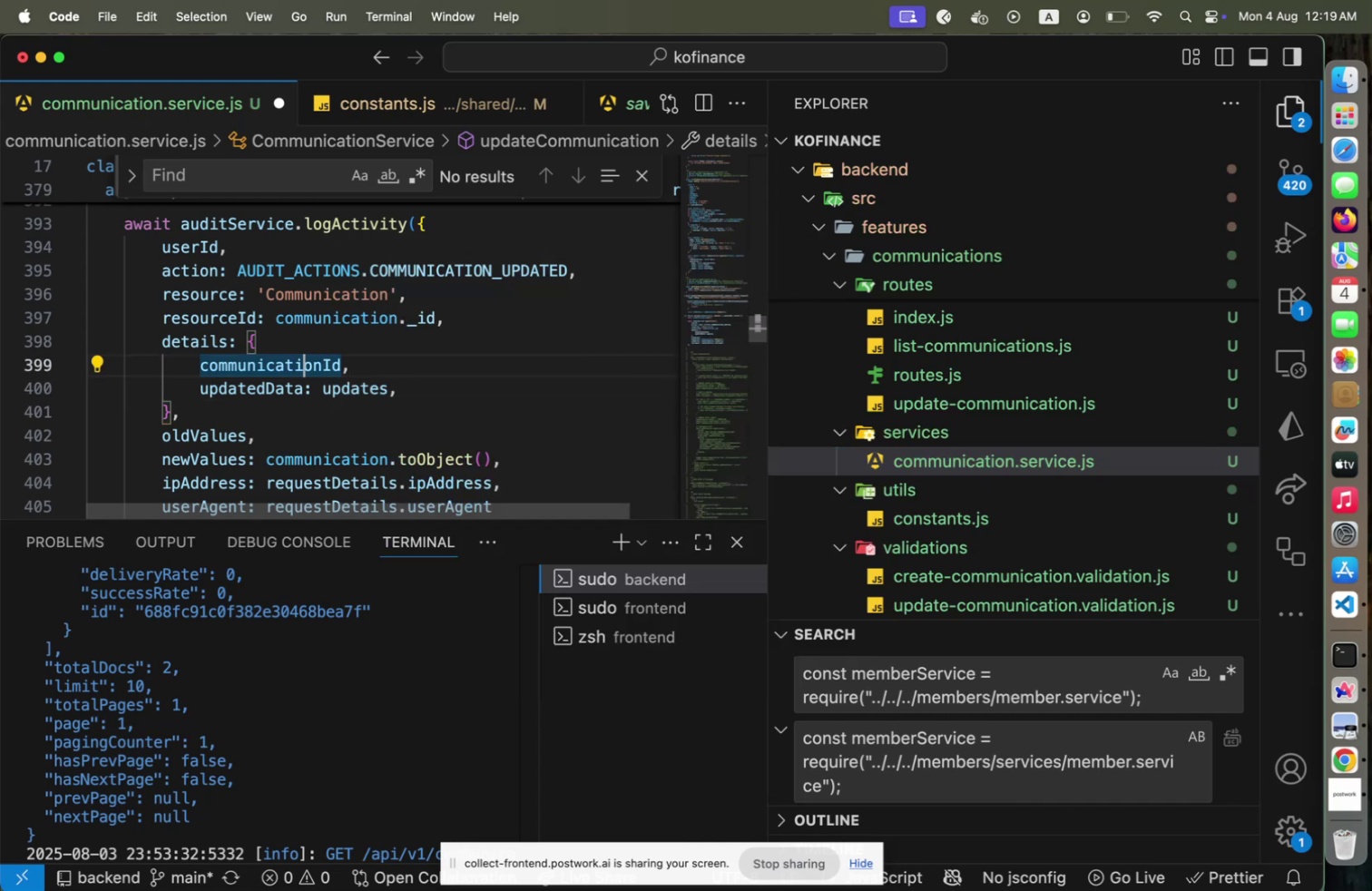 
key(ArrowDown)
 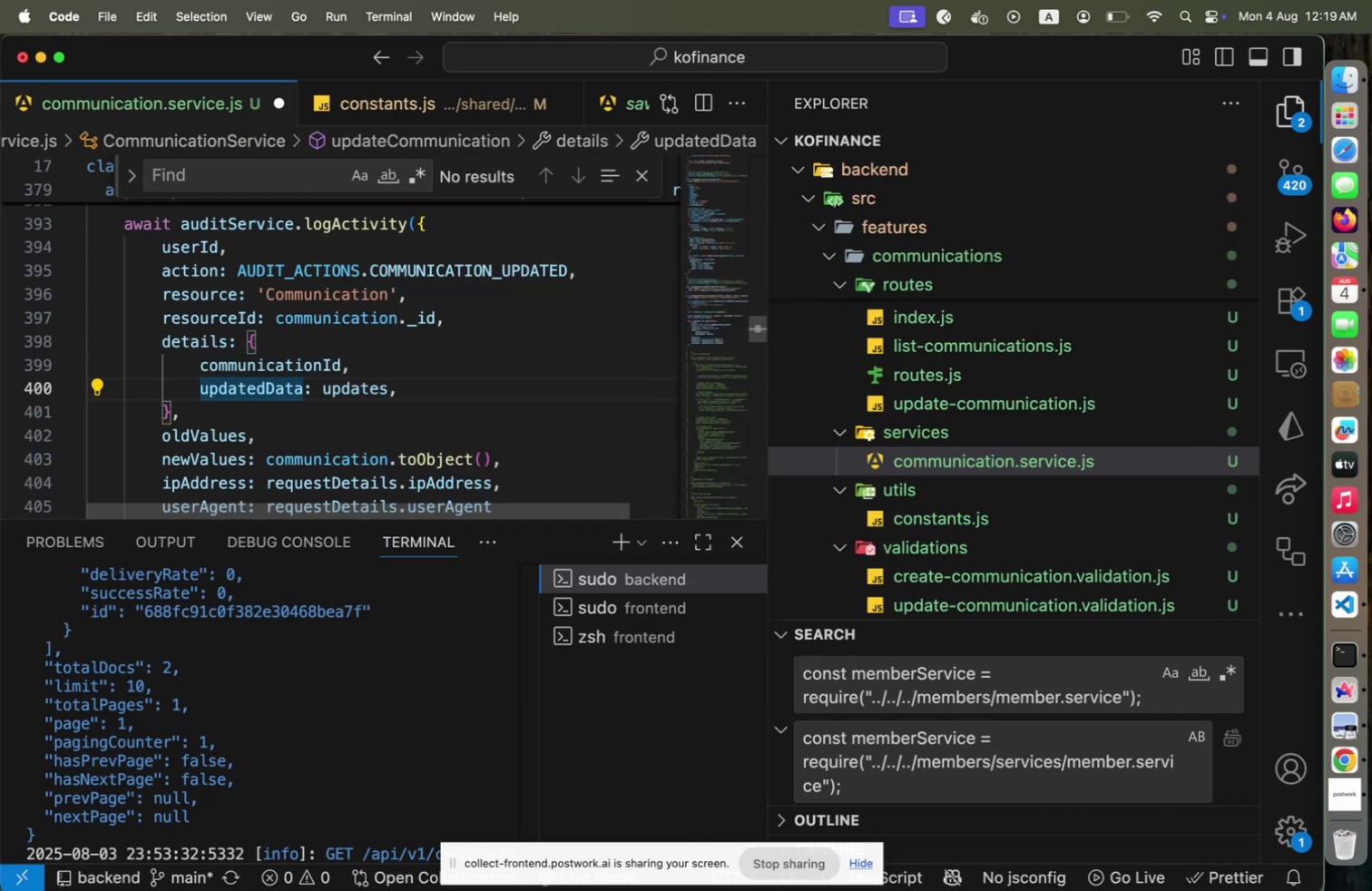 
key(Alt+Shift+F)
 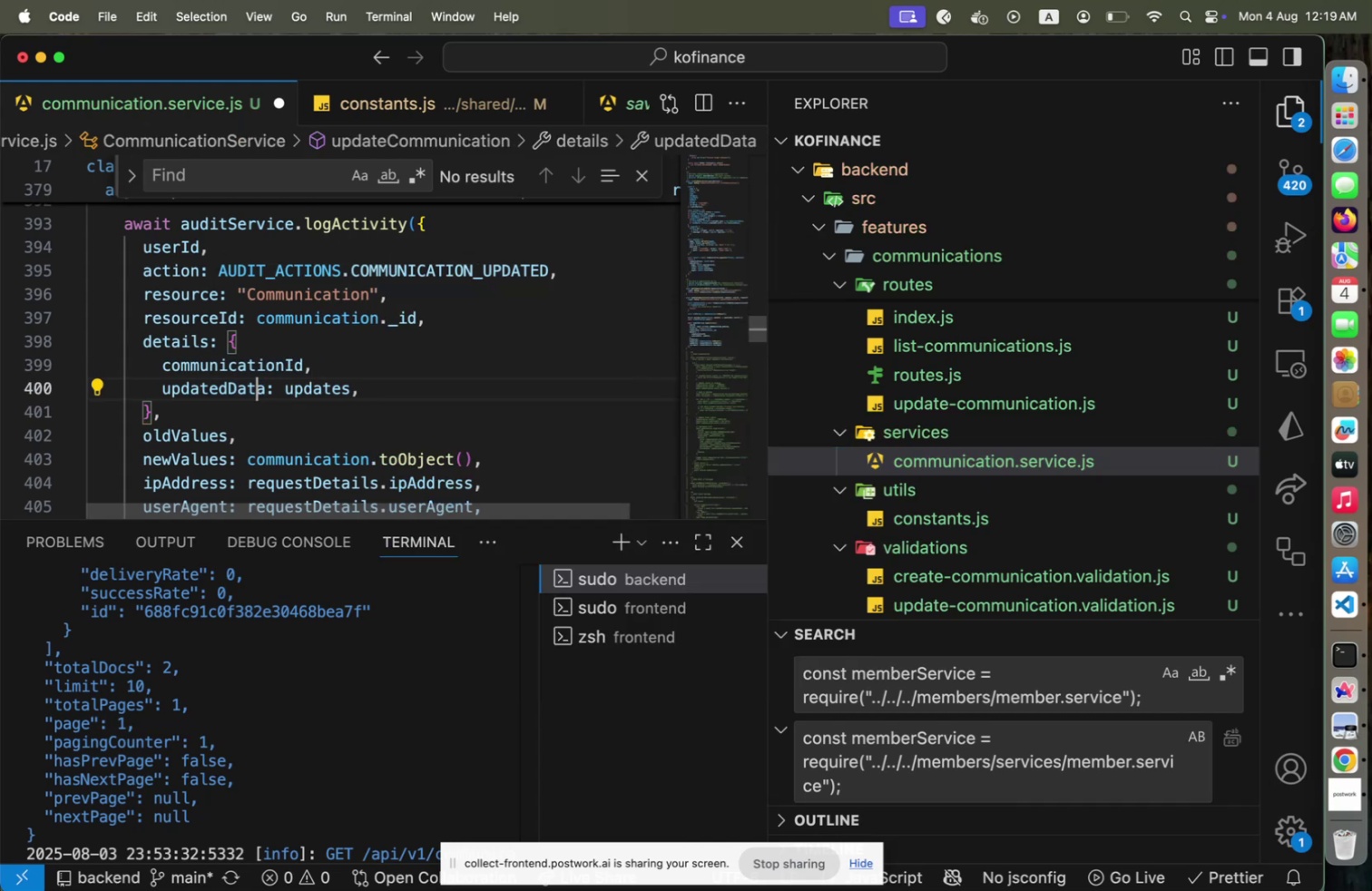 
key(ArrowDown)
 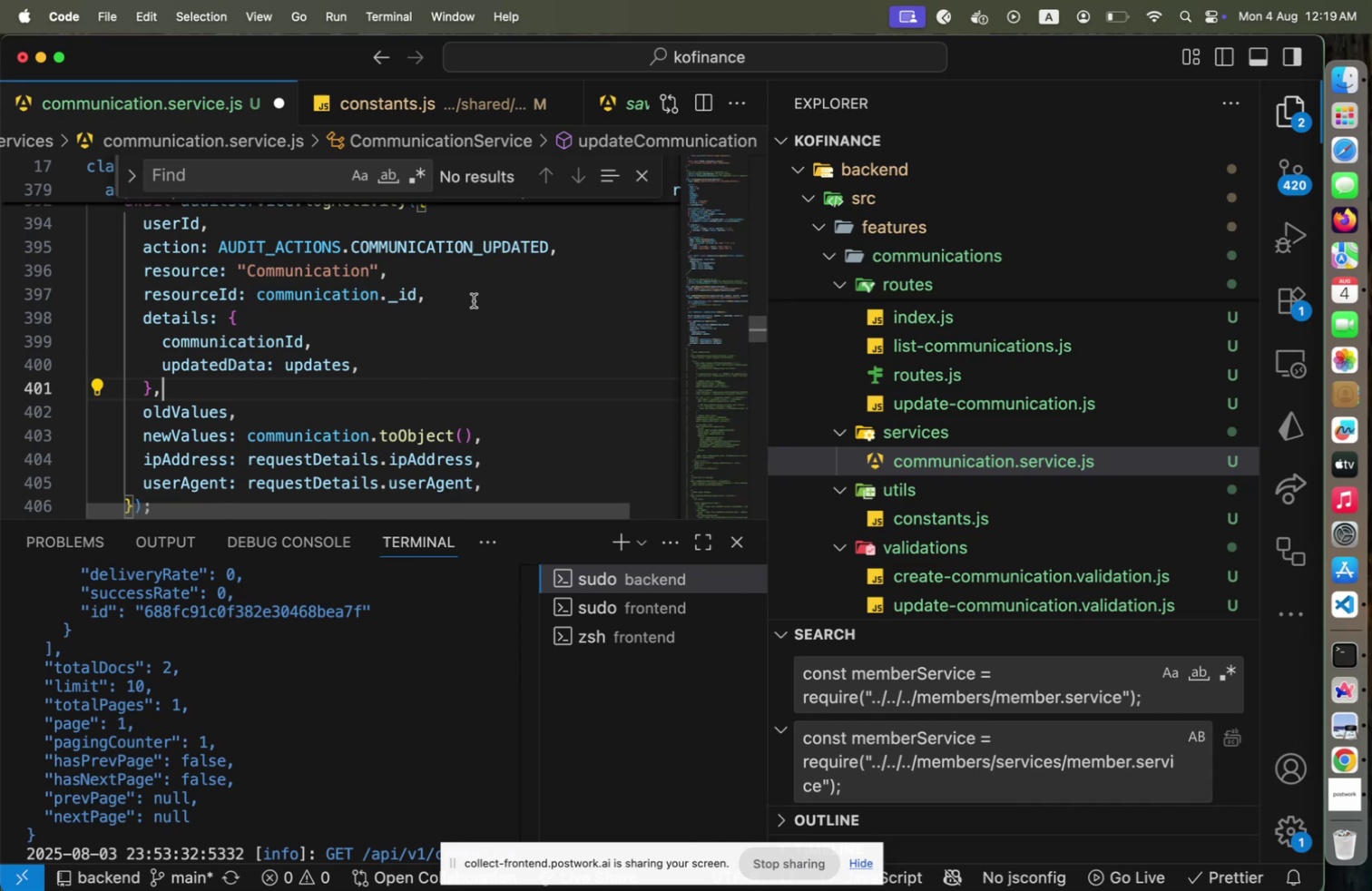 
left_click([471, 237])
 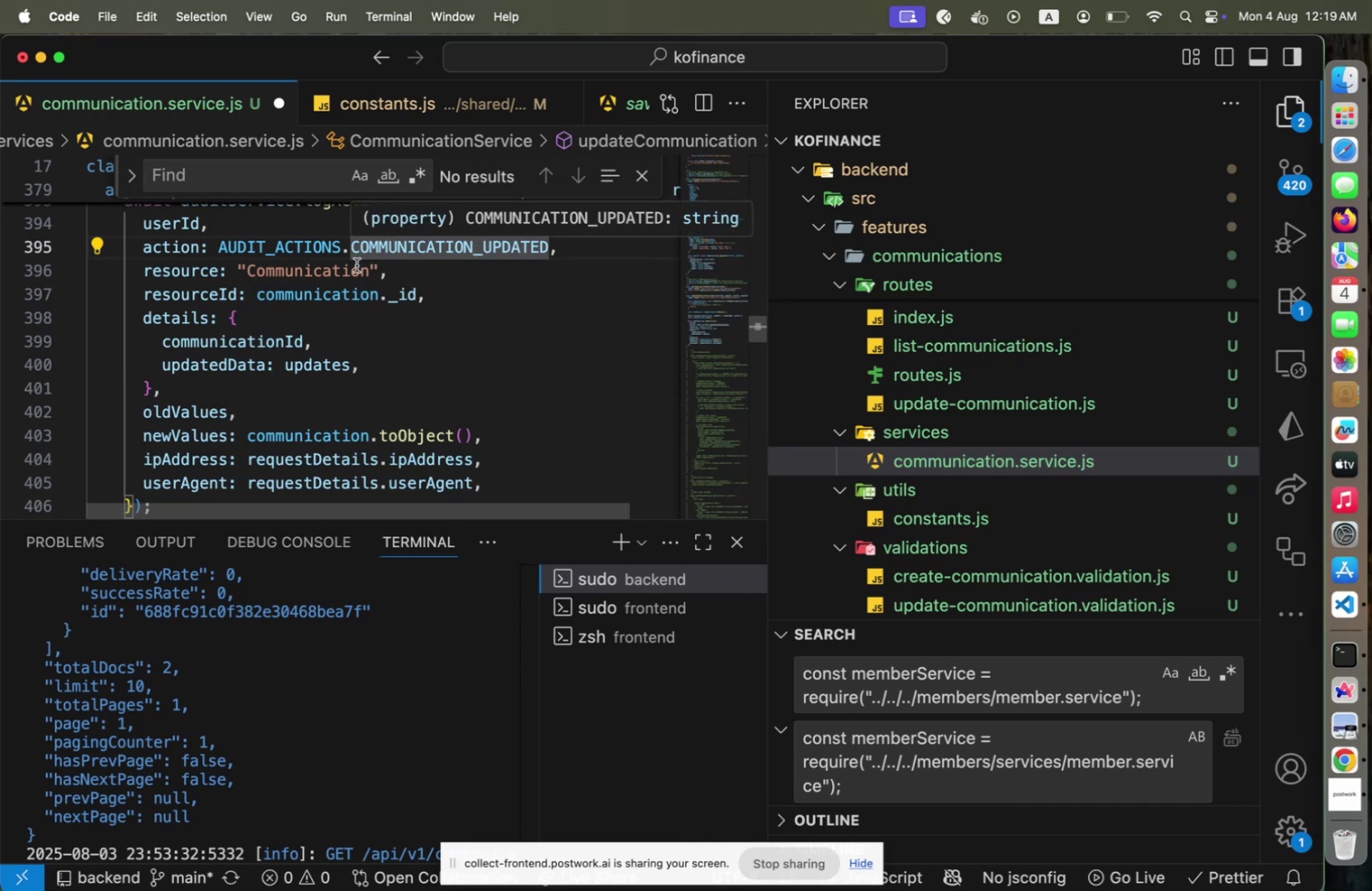 
left_click([352, 272])
 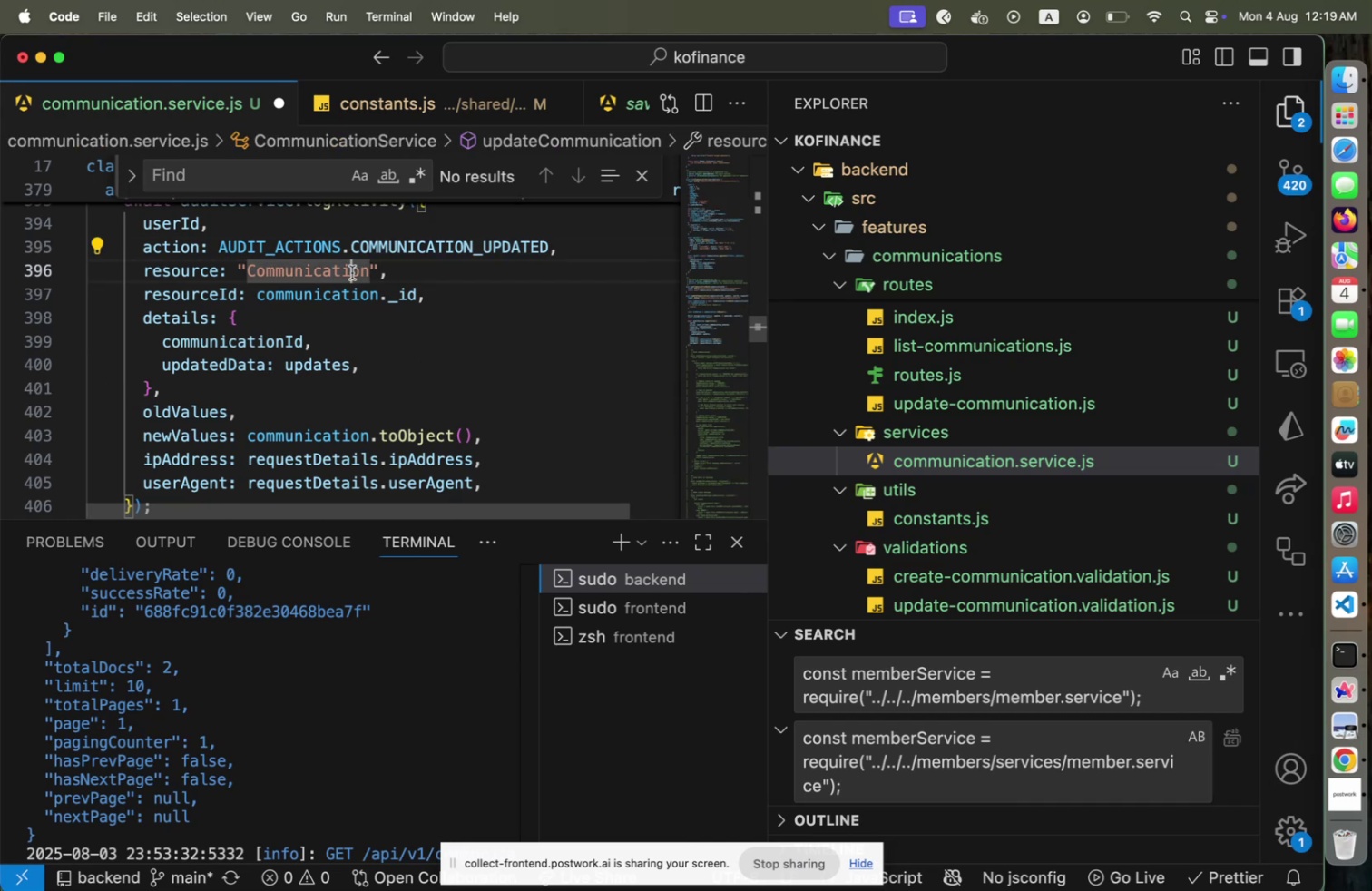 
scroll: coordinate [352, 272], scroll_direction: down, amount: 2.0
 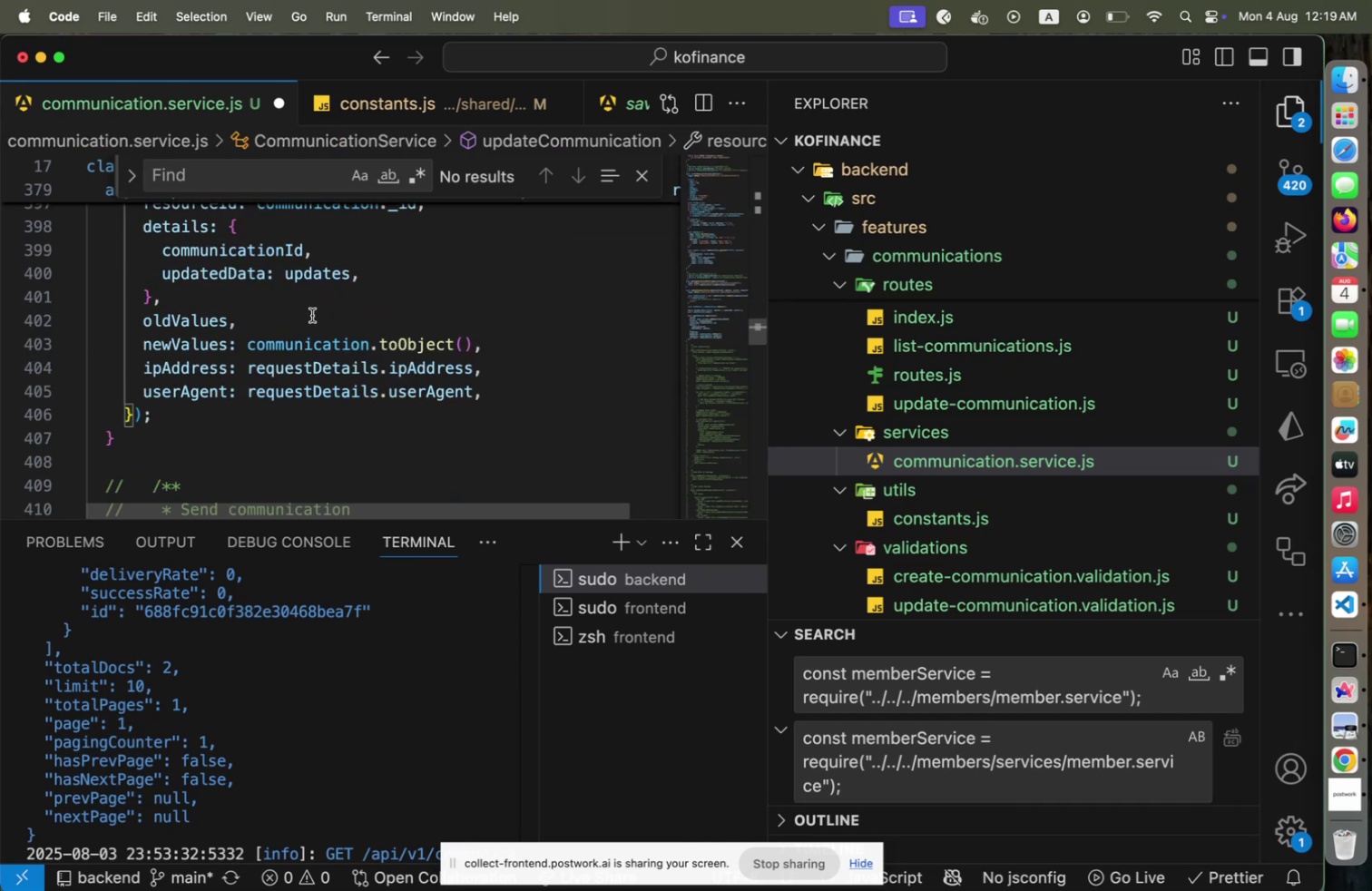 
left_click([288, 318])
 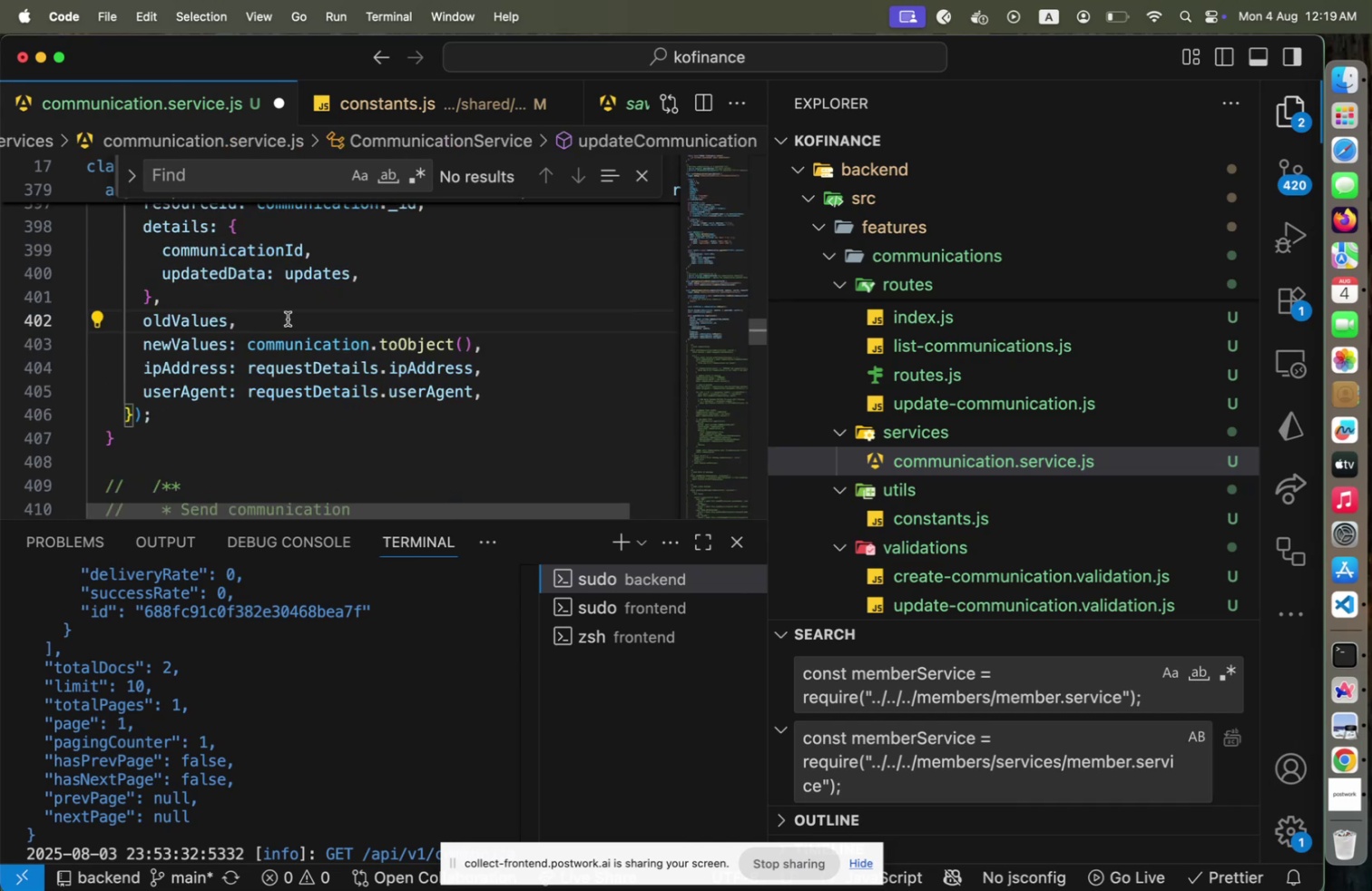 
key(ArrowDown)
 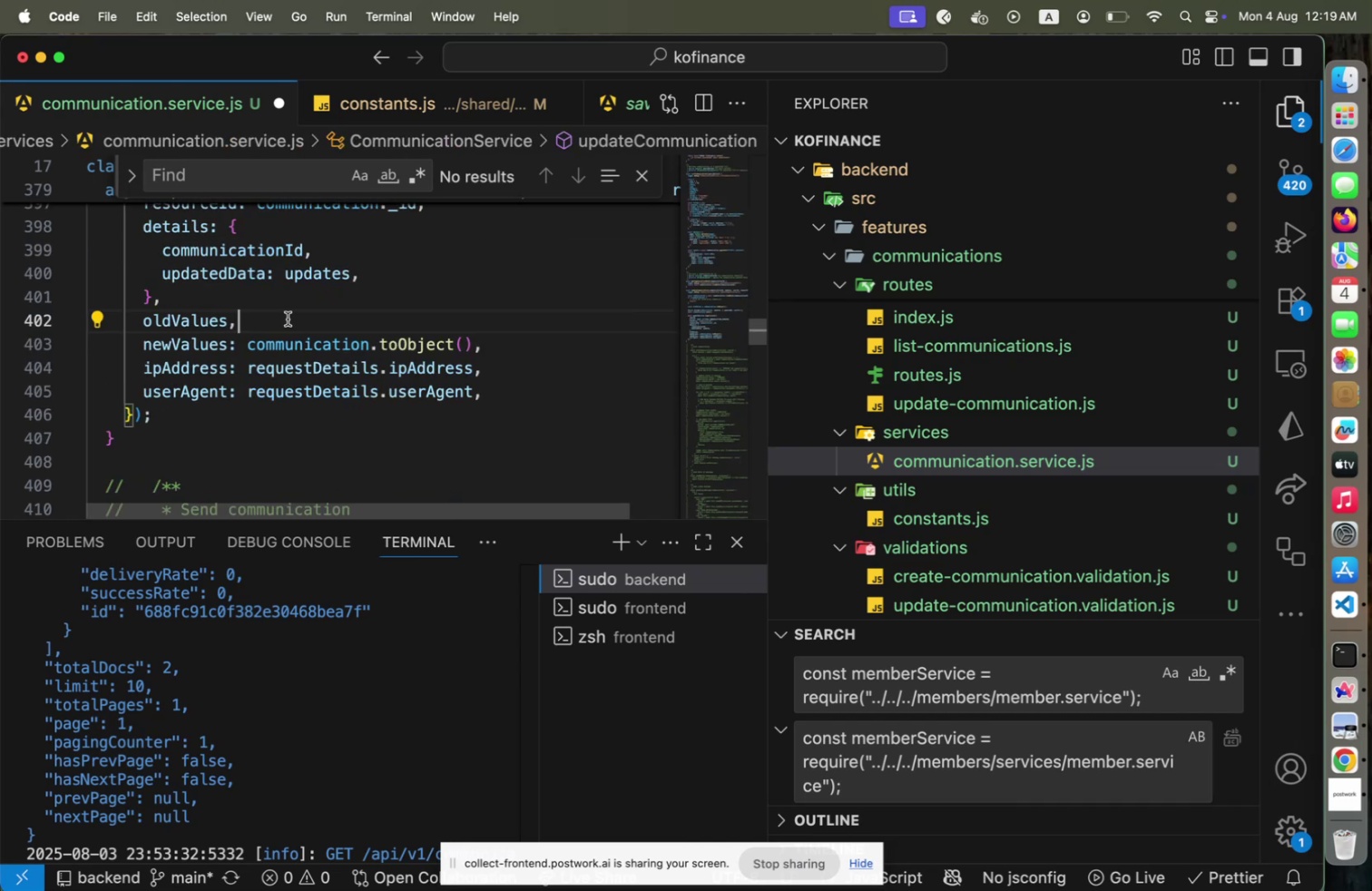 
key(End)
 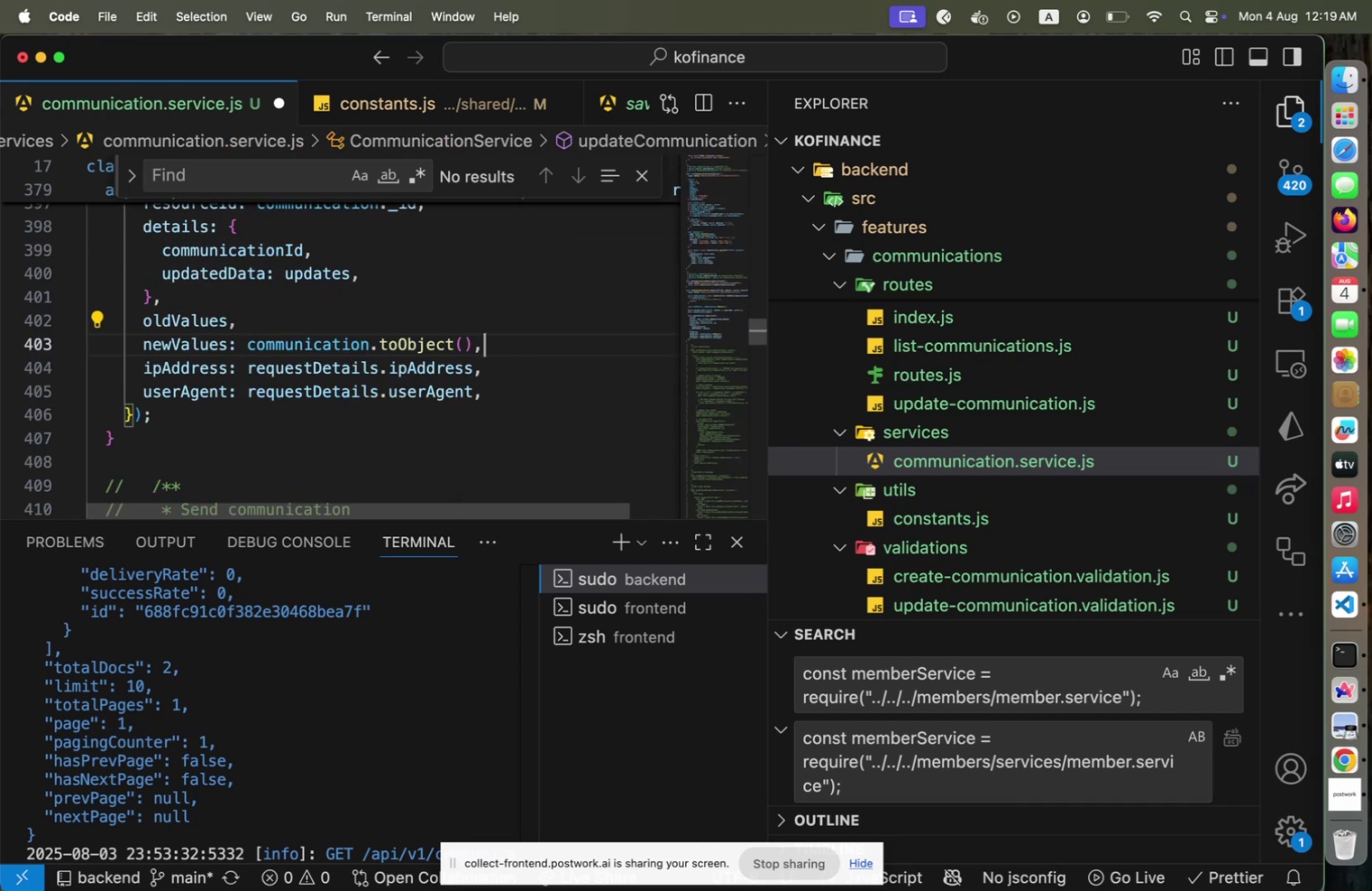 
key(Enter)
 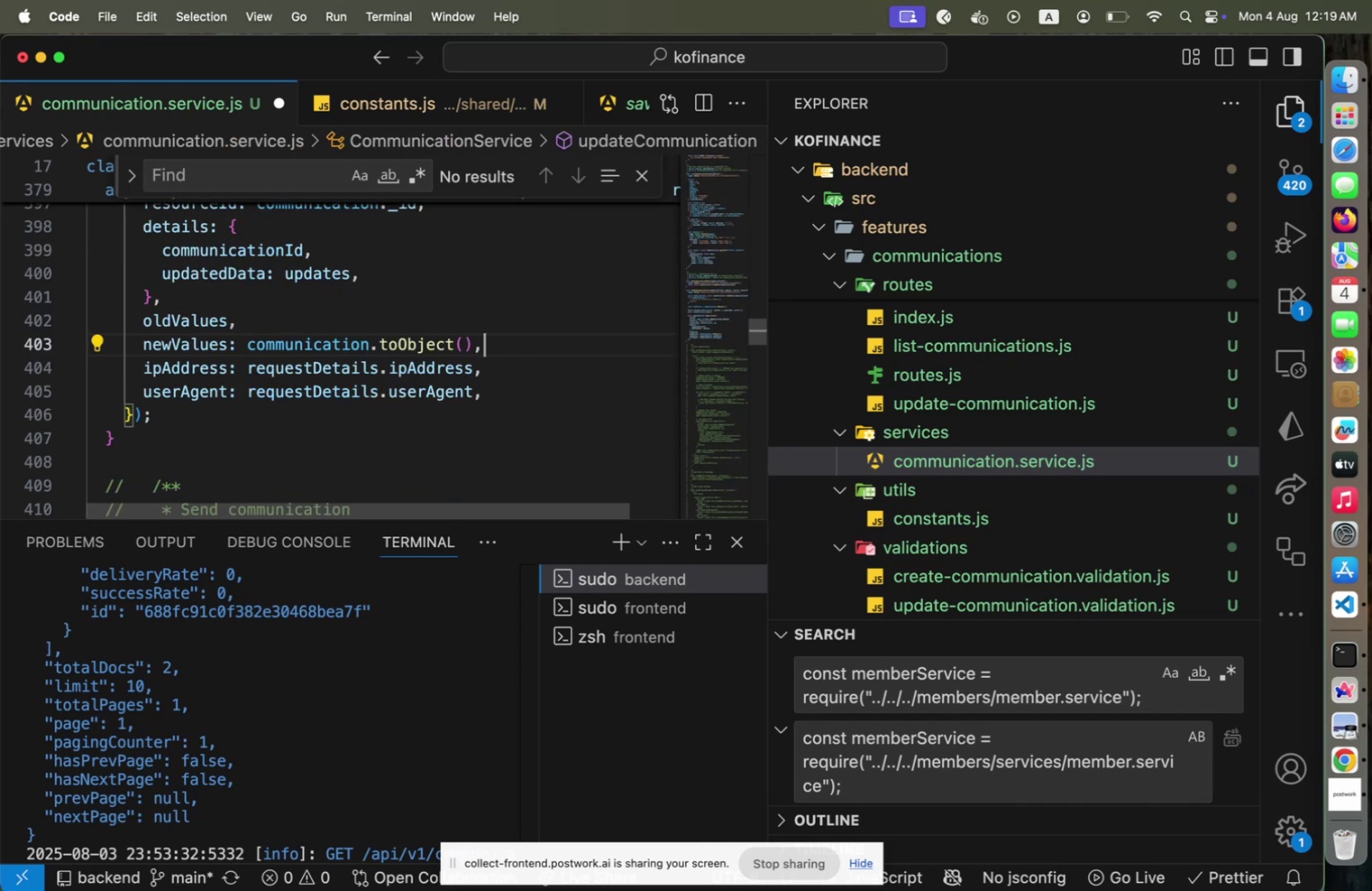 
type(category: 'admin)
 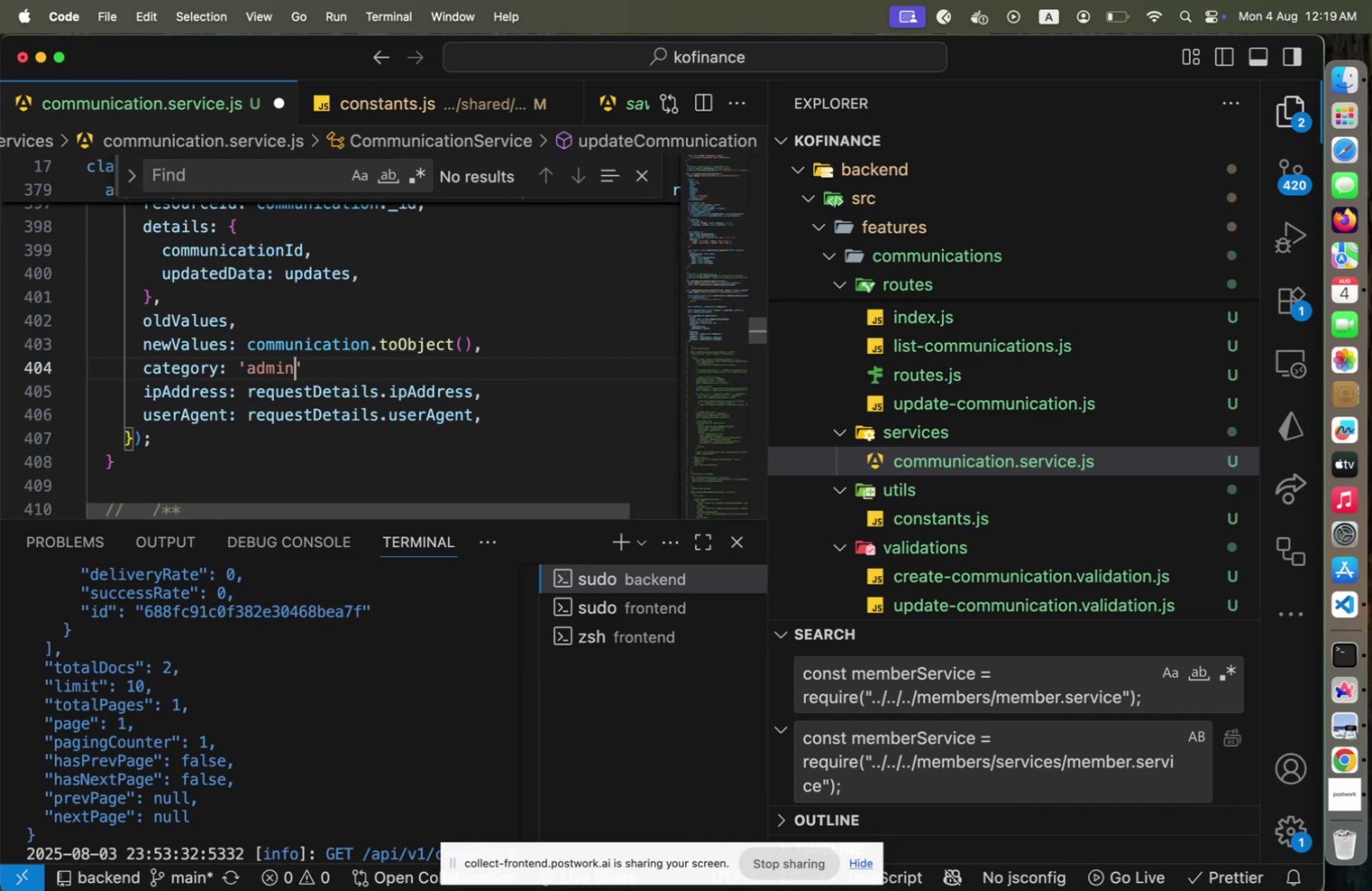 
key(ArrowRight)
 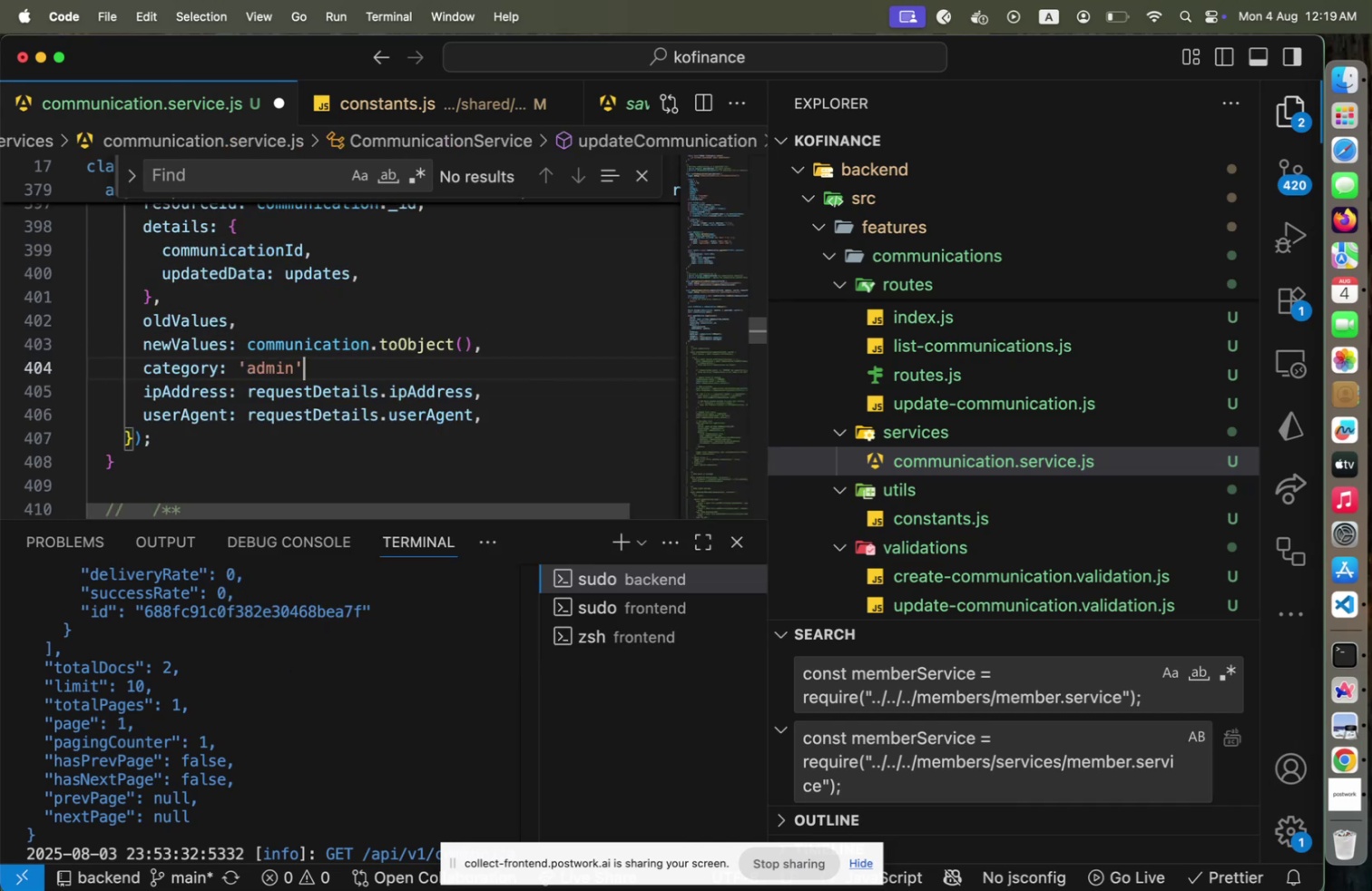 
key(Comma)
 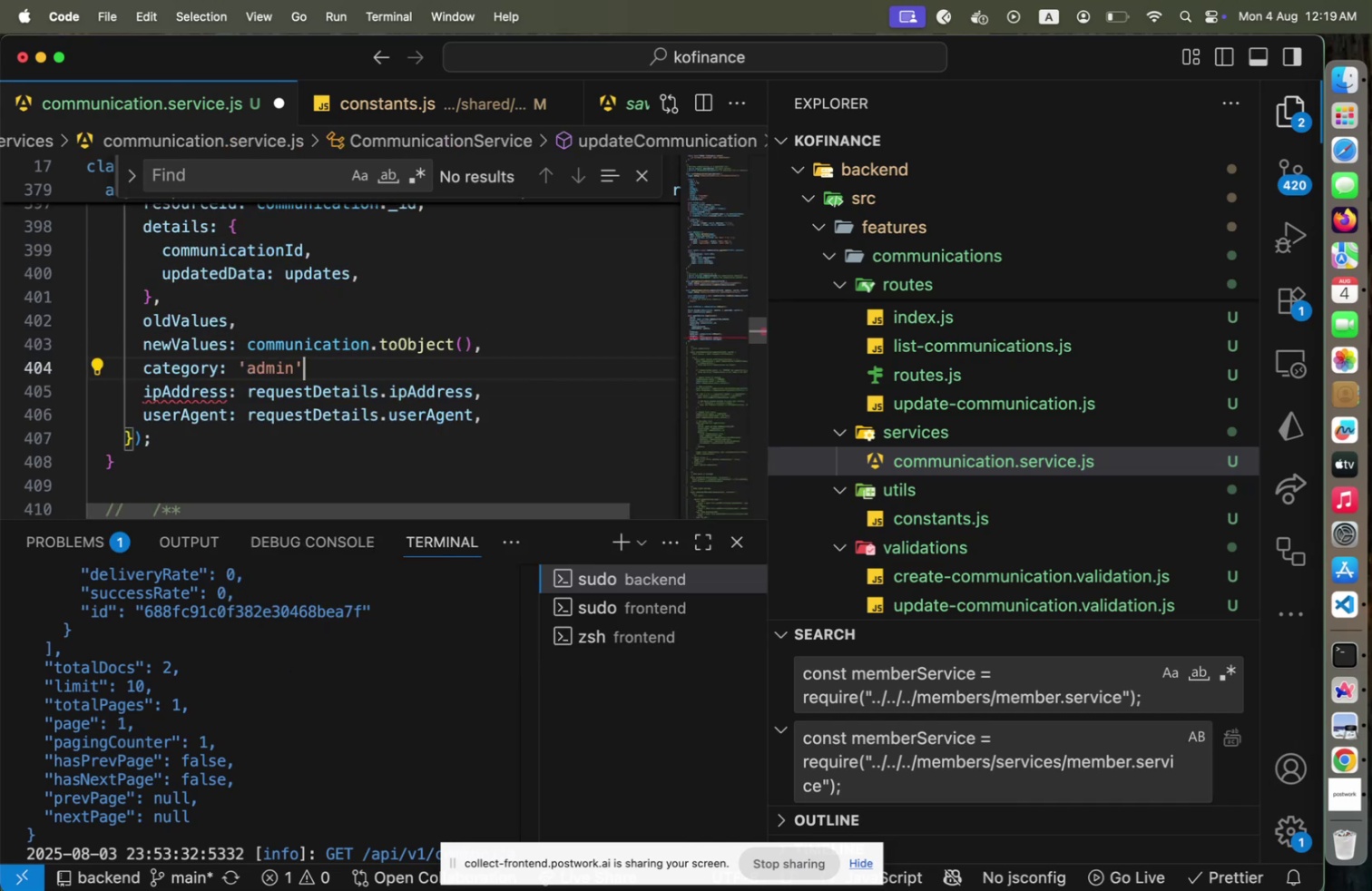 
key(Alt+Shift+OptionLeft)
 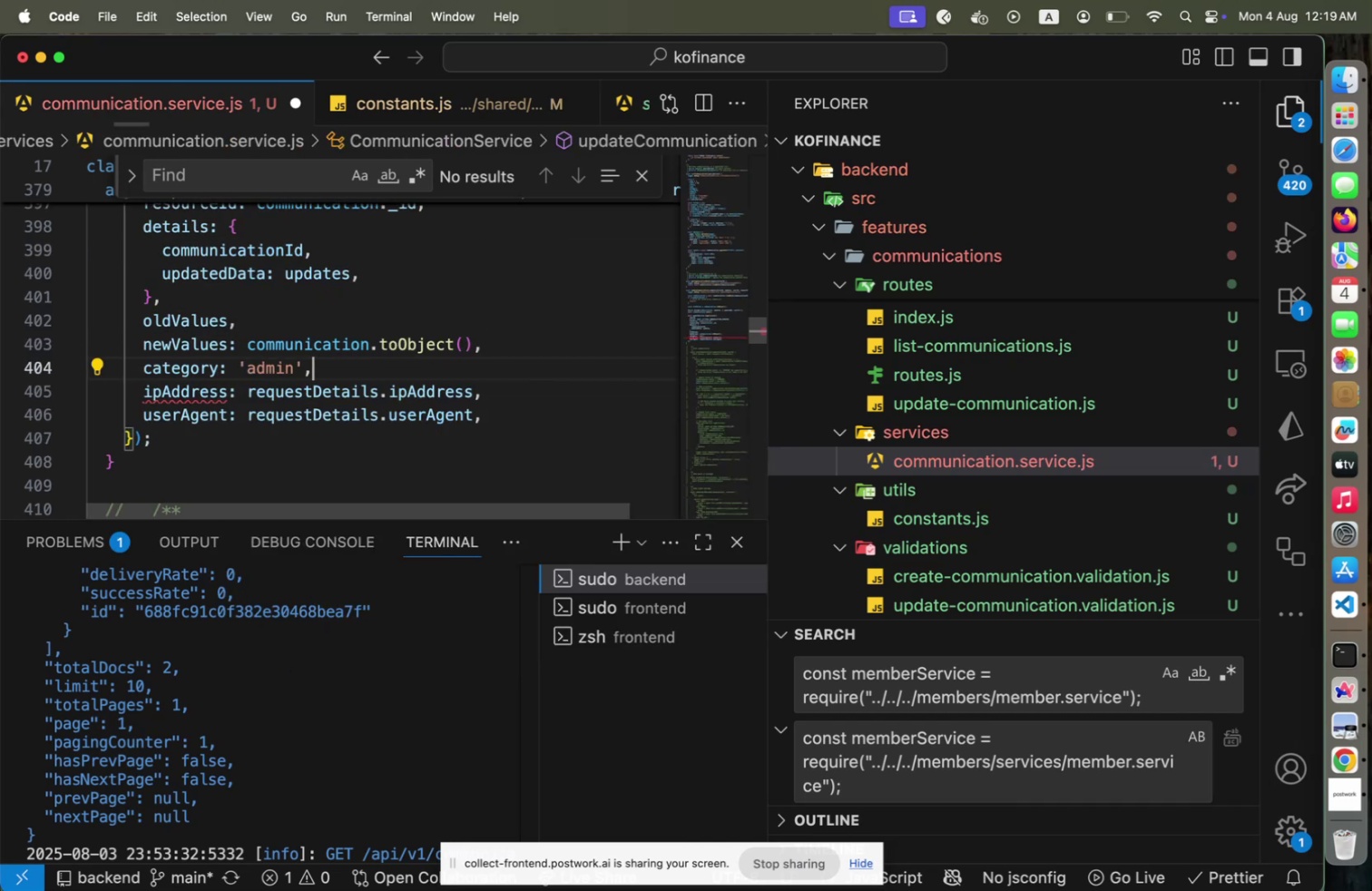 
key(Alt+Shift+F)
 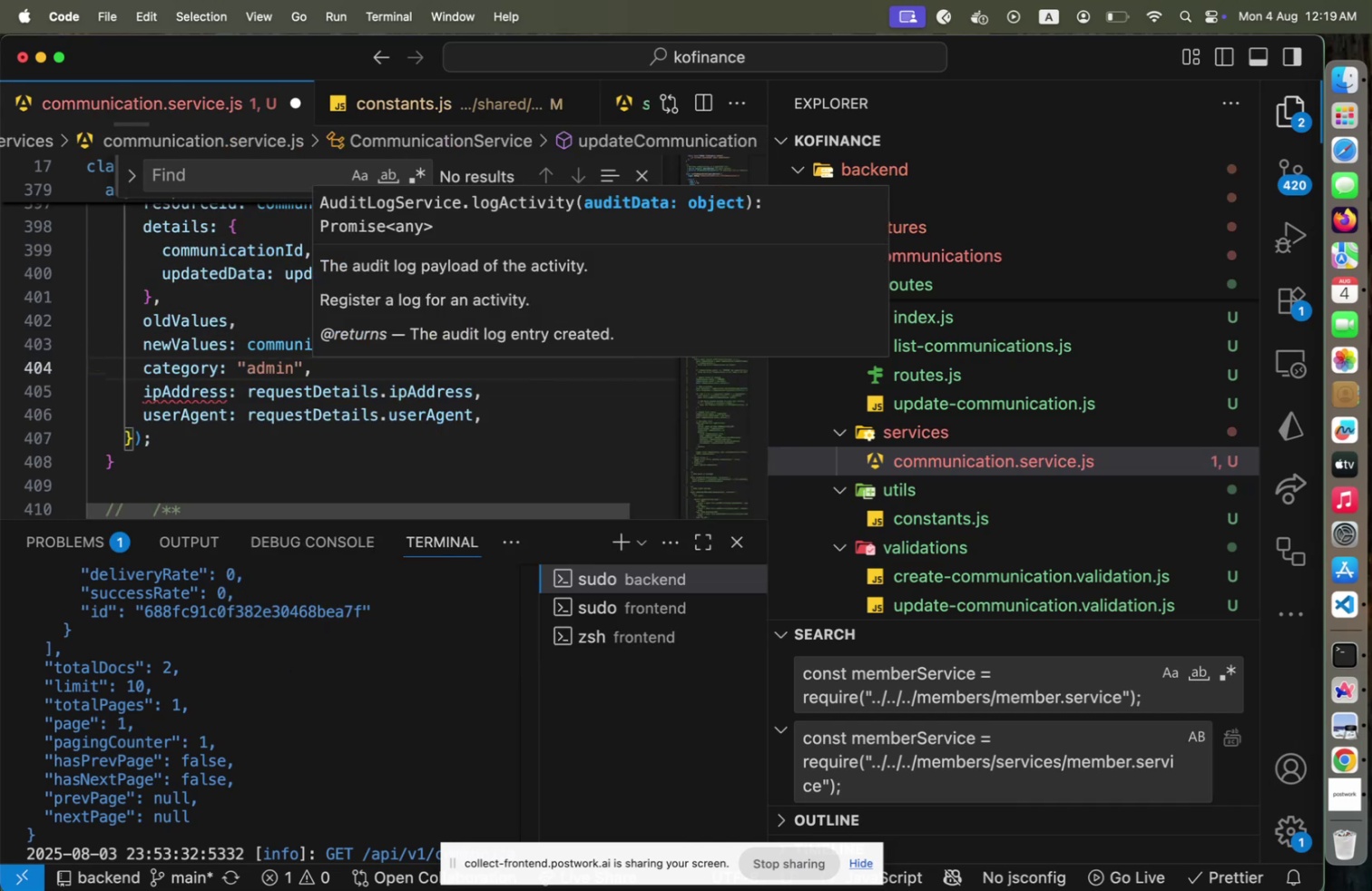 
key(ArrowLeft)
 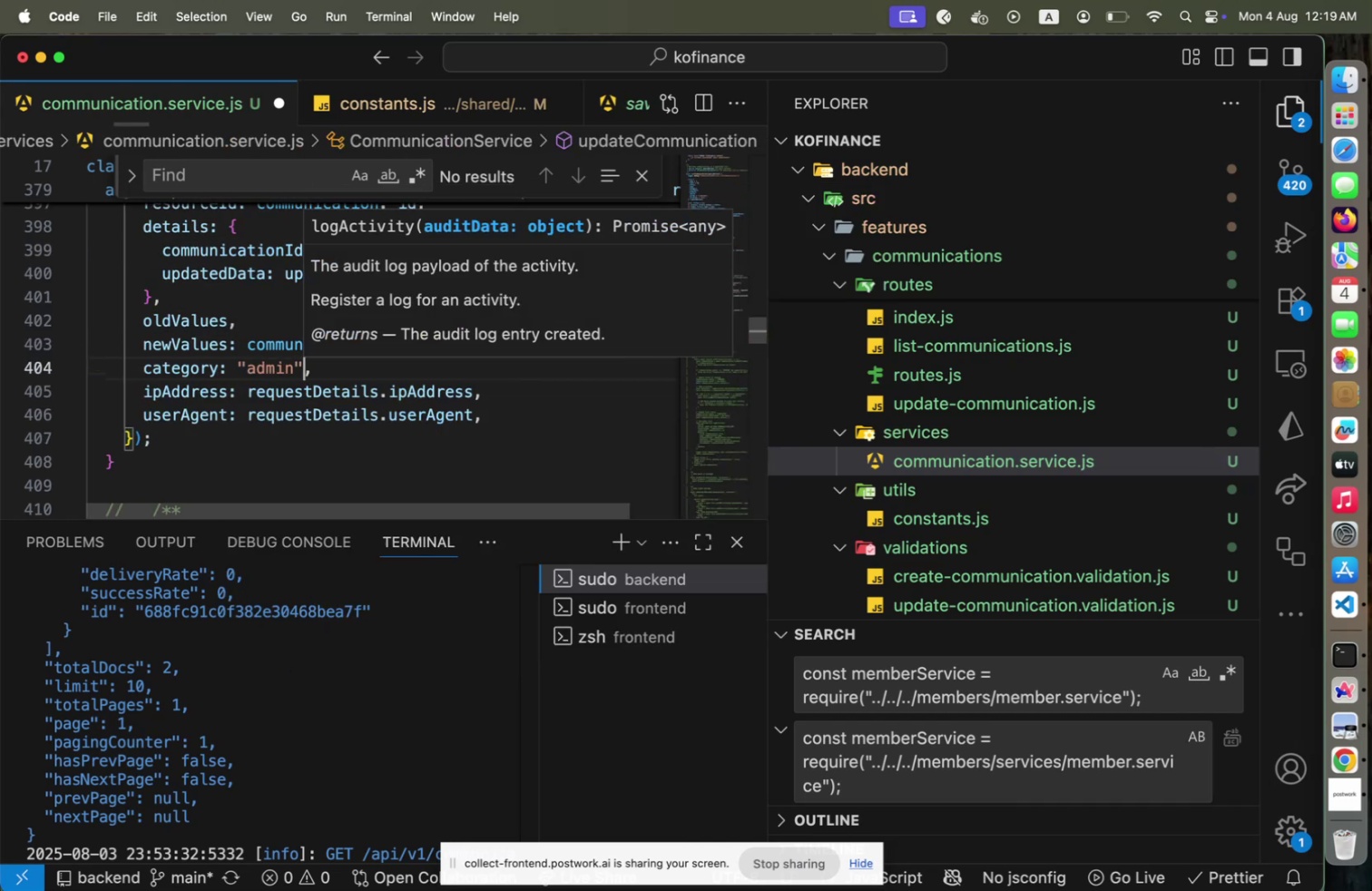 
hold_key(key=ArrowLeft, duration=0.81)
 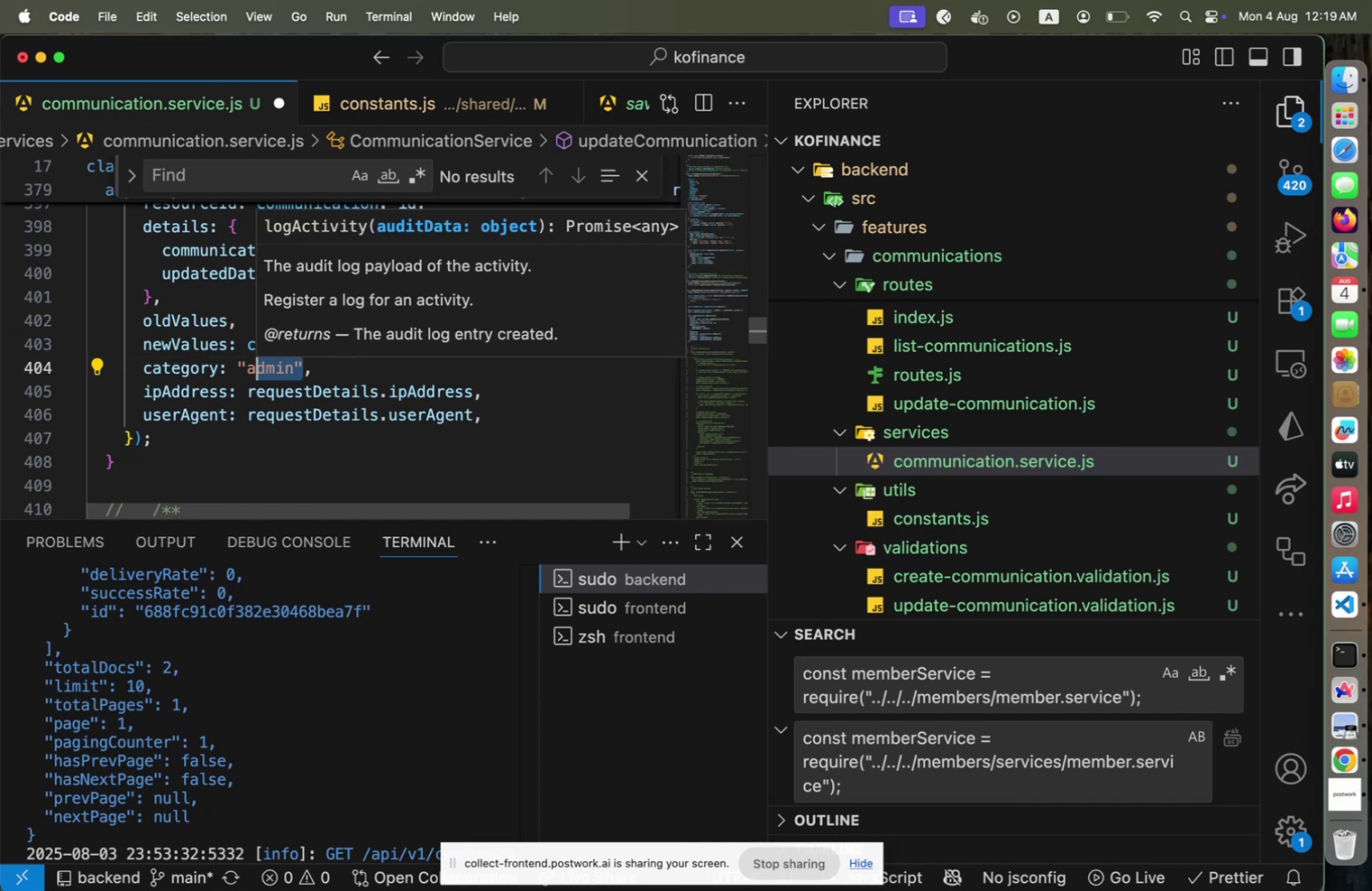 
key(Shift+ArrowLeft)
 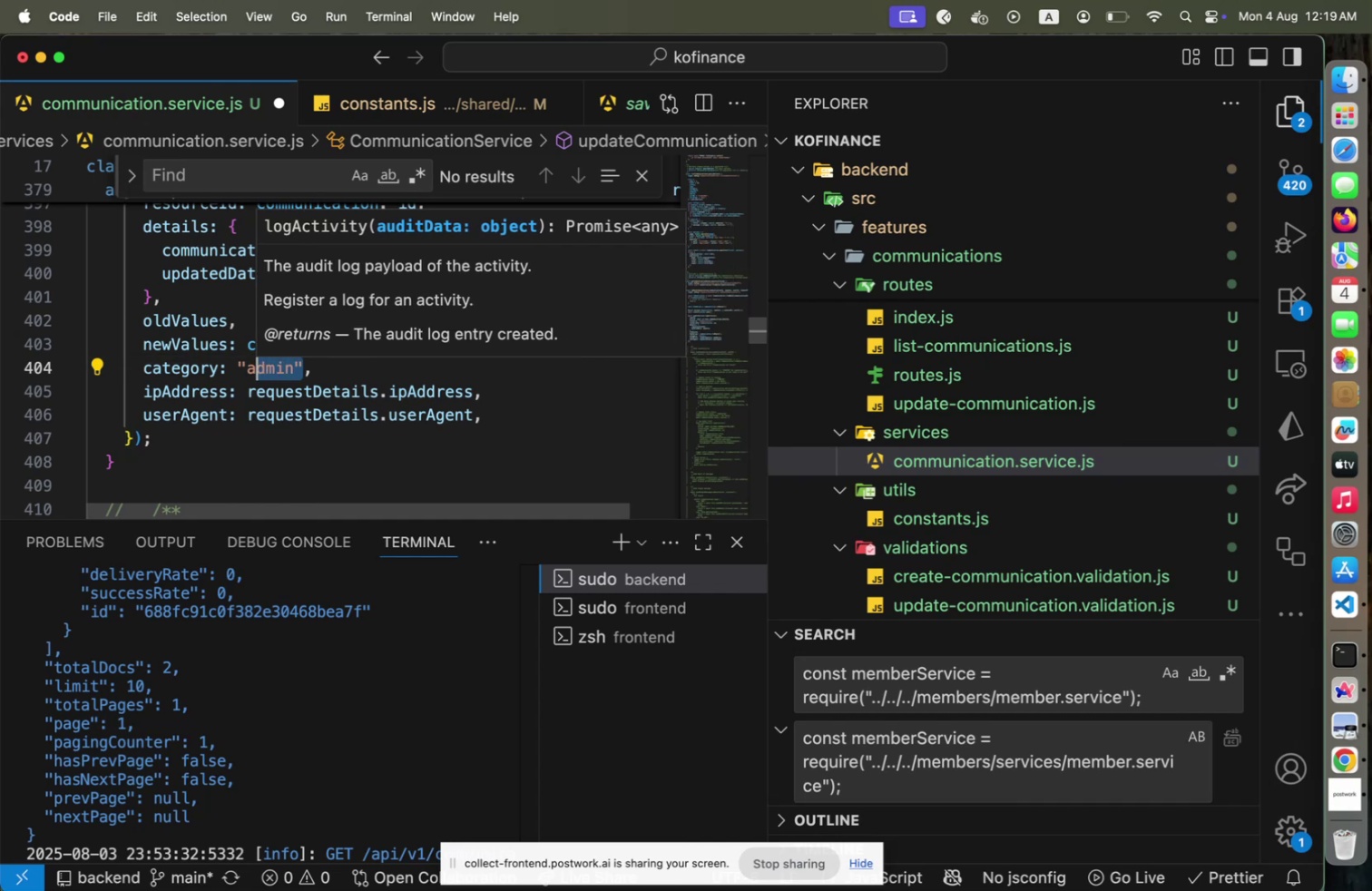 
key(Shift+ArrowLeft)
 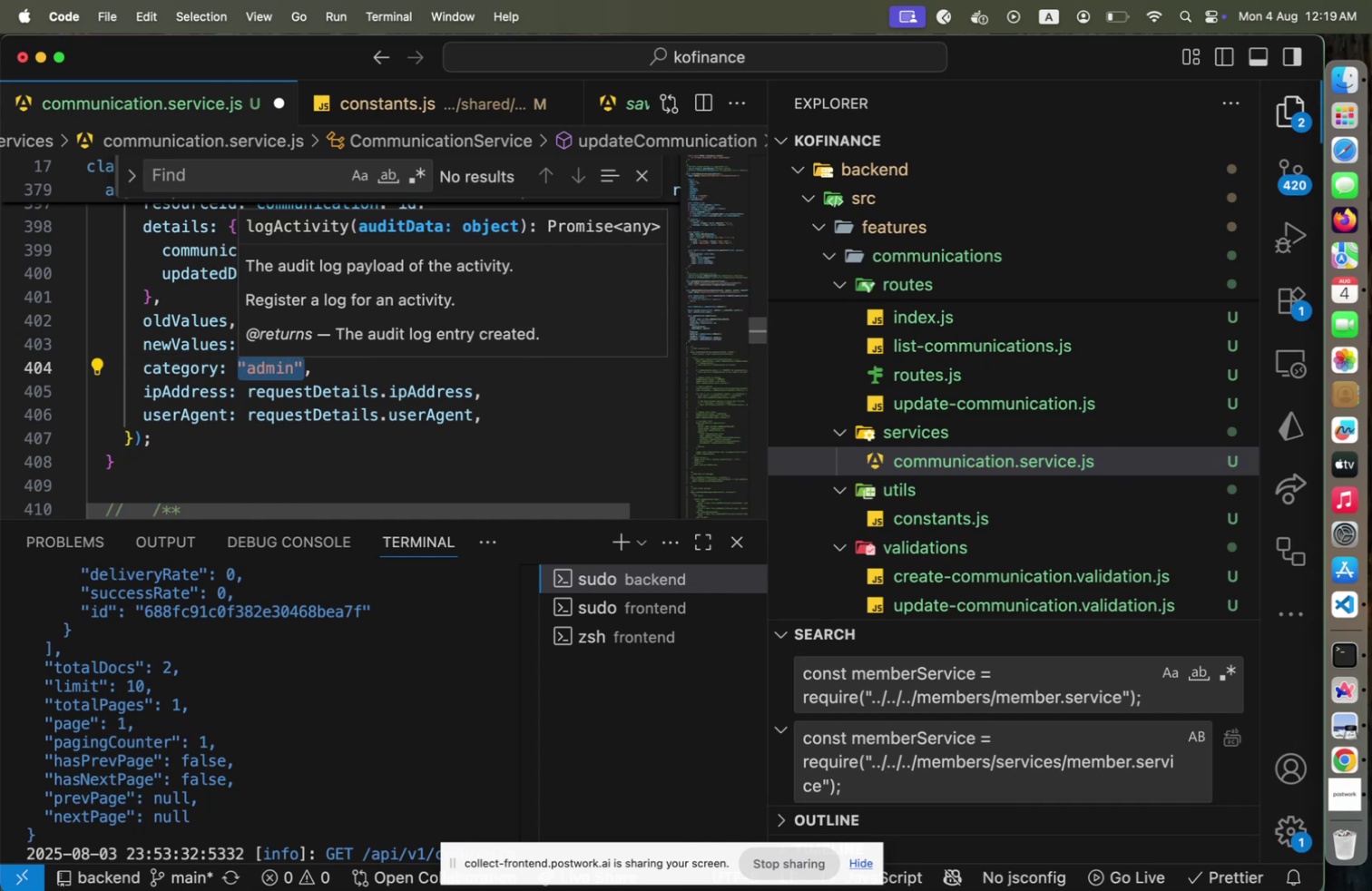 
type(AUDIT)
 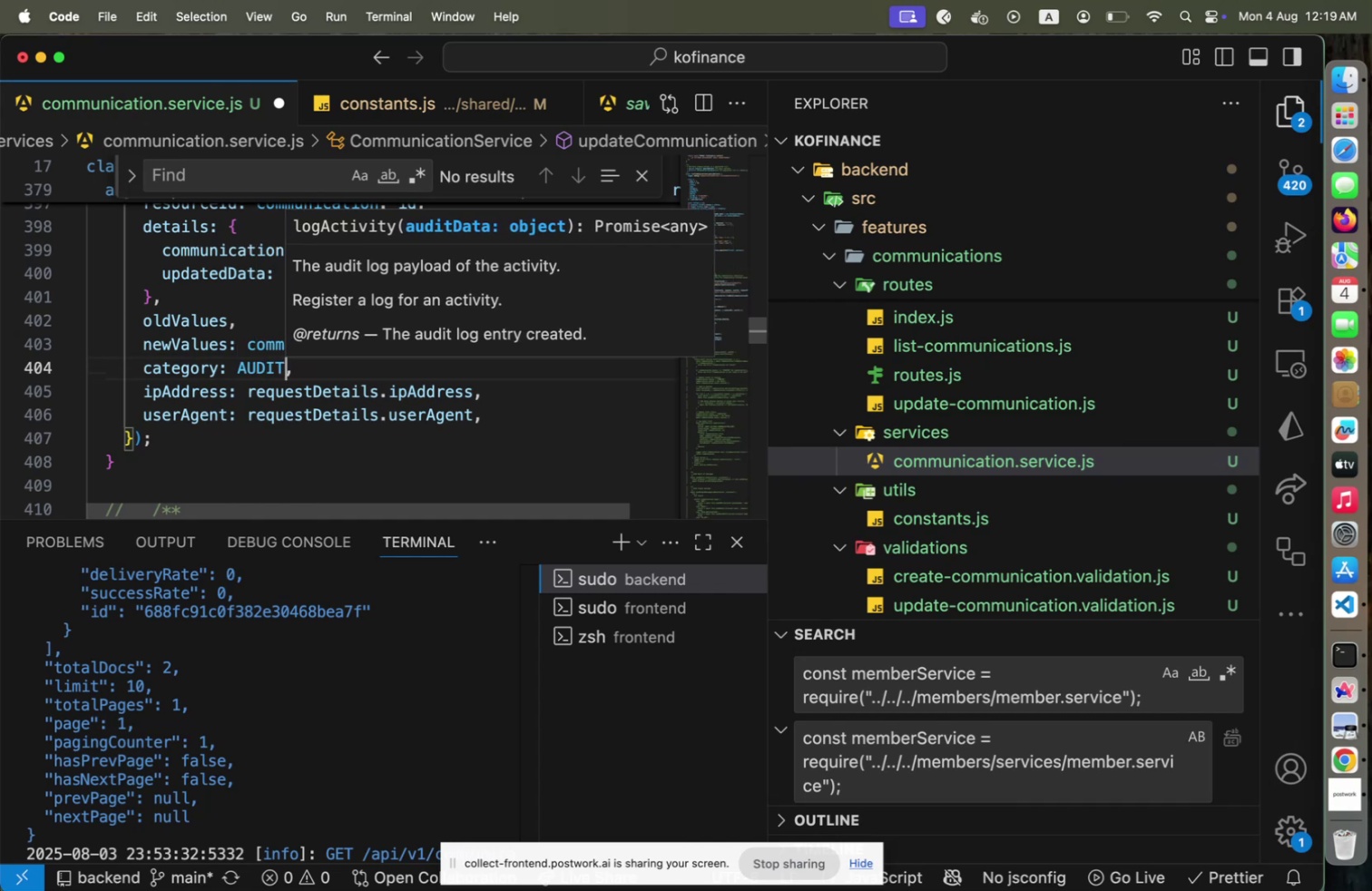 
hold_key(key=ShiftLeft, duration=0.54)
 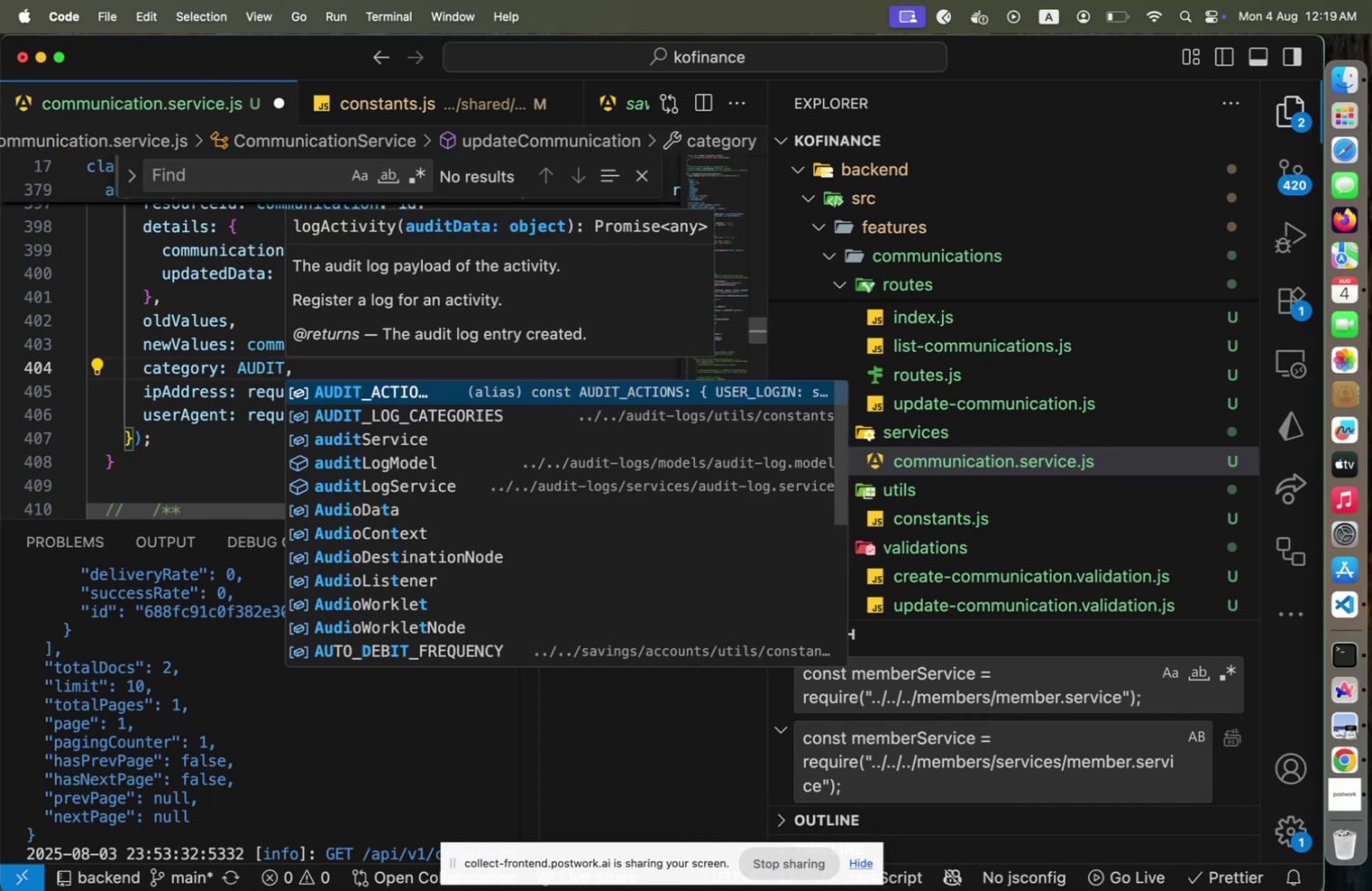 
key(ArrowDown)
 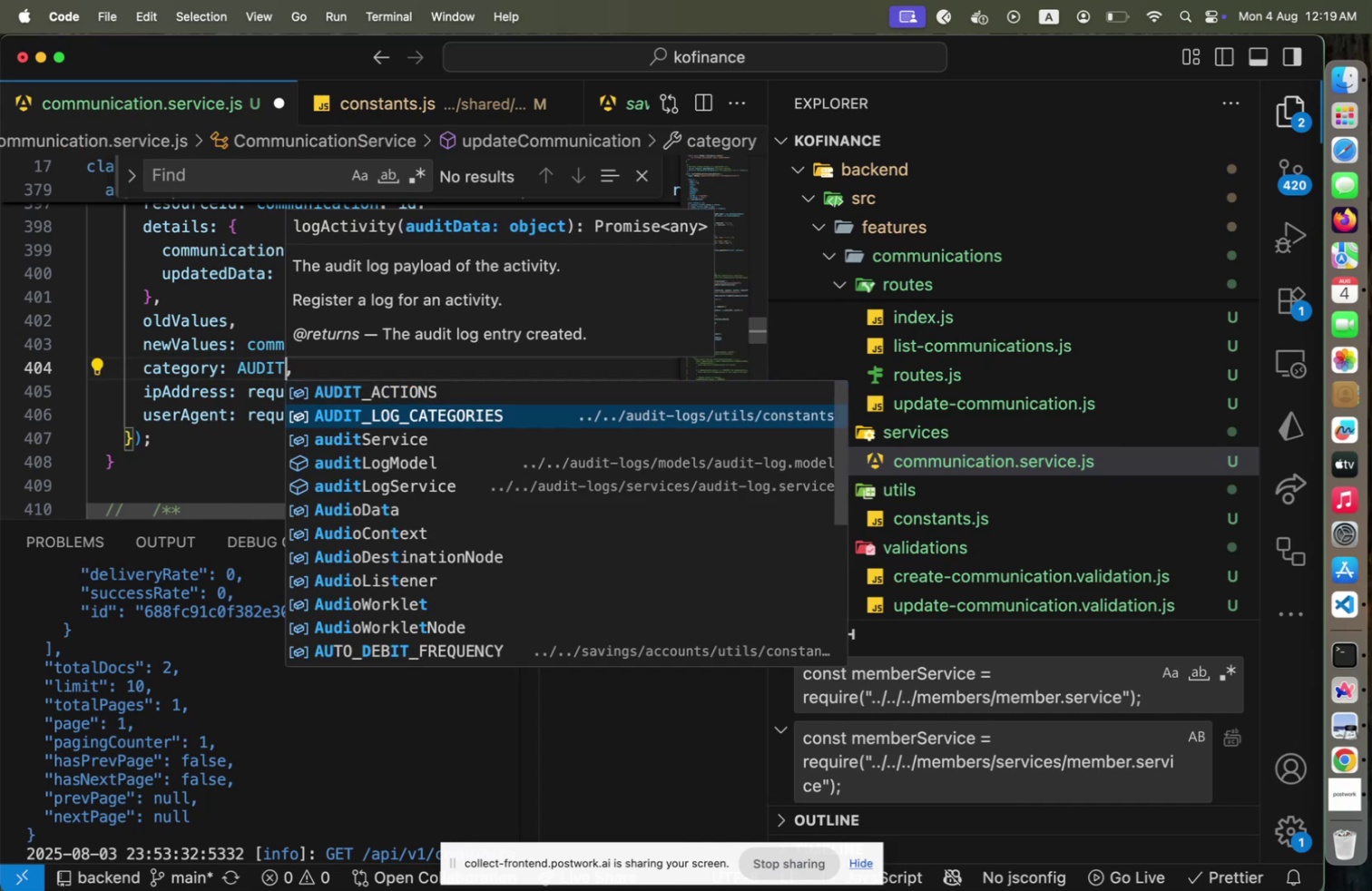 
key(Enter)
 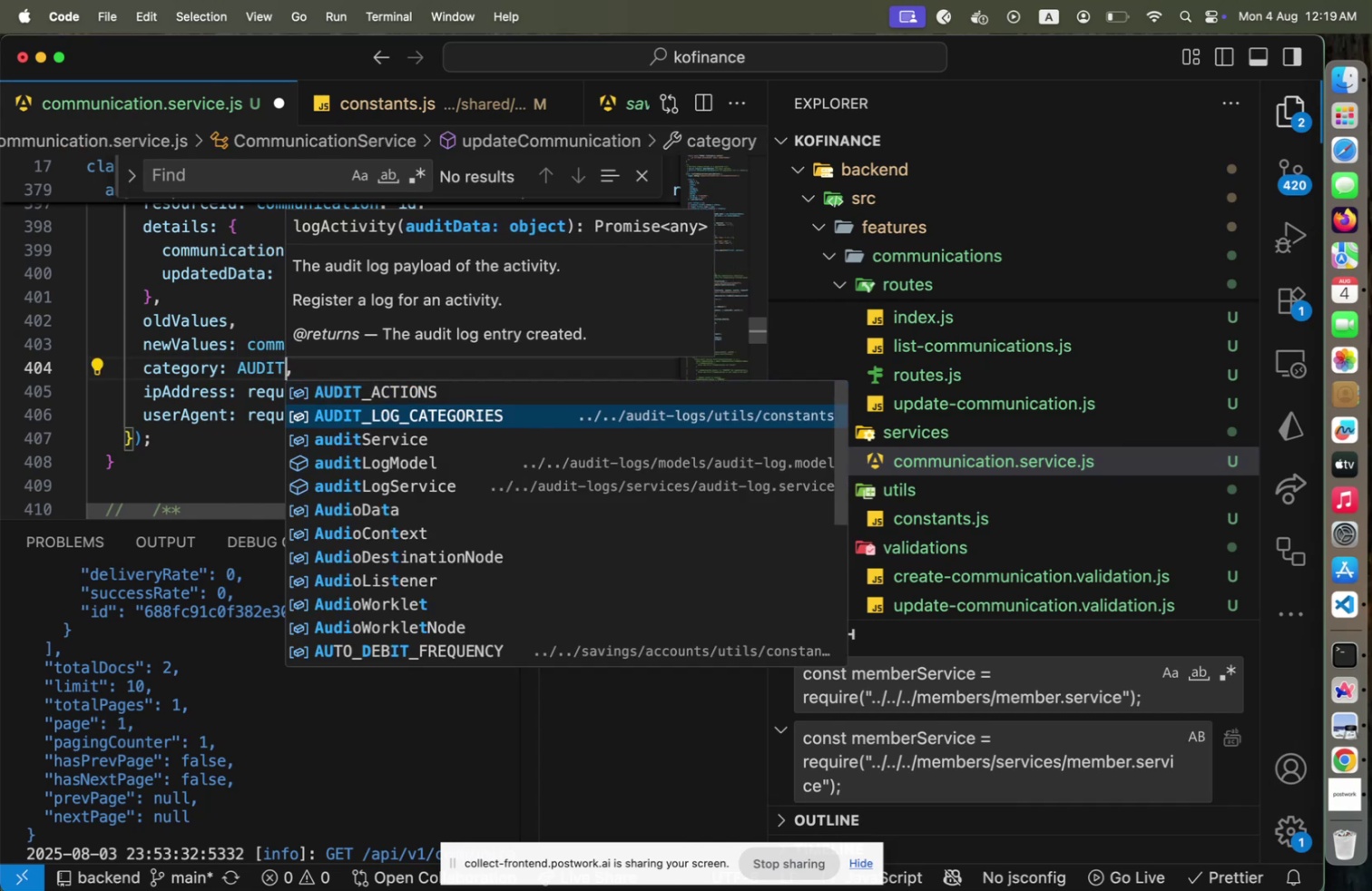 
key(Period)
 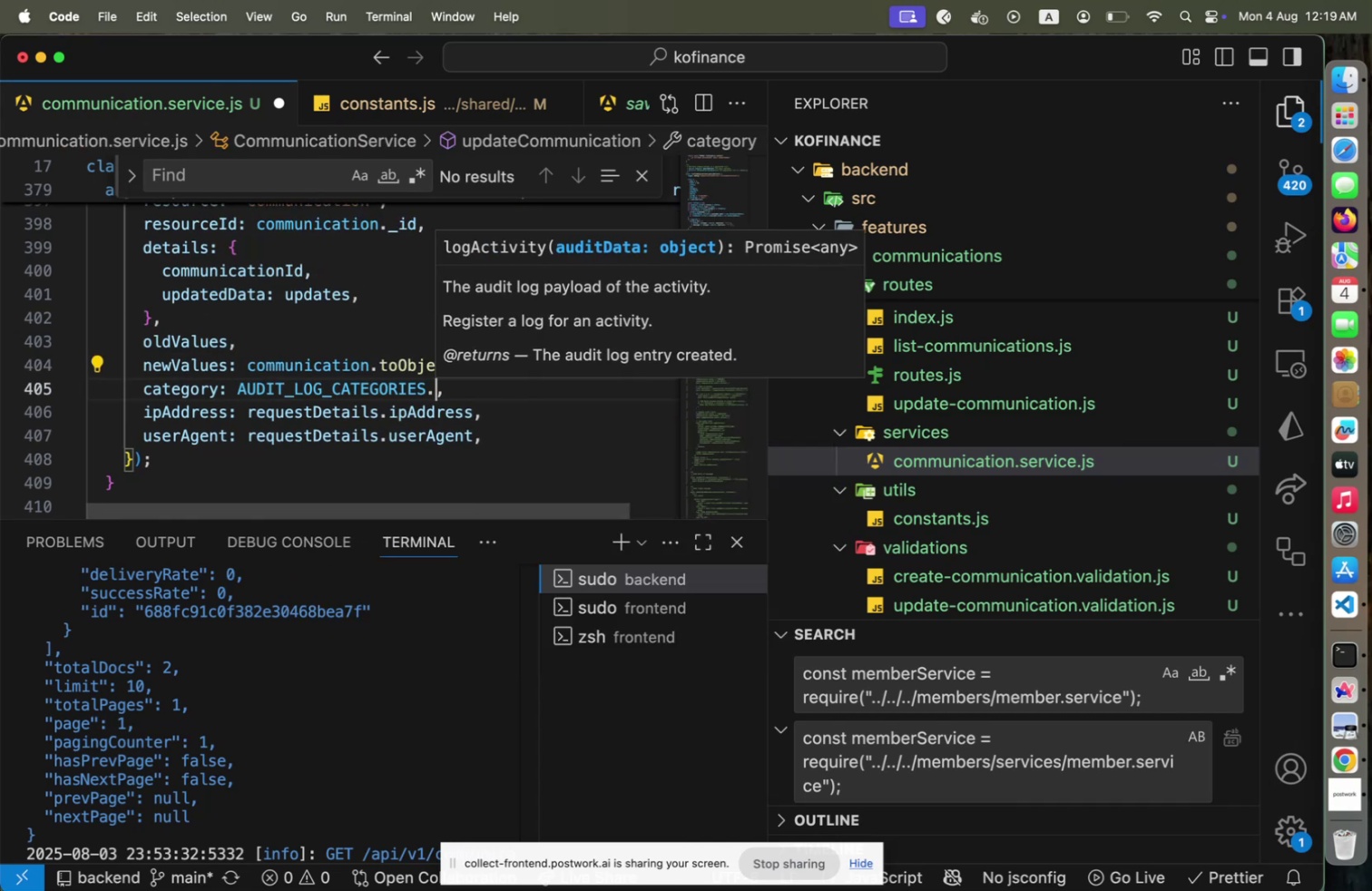 
key(Shift+A)
 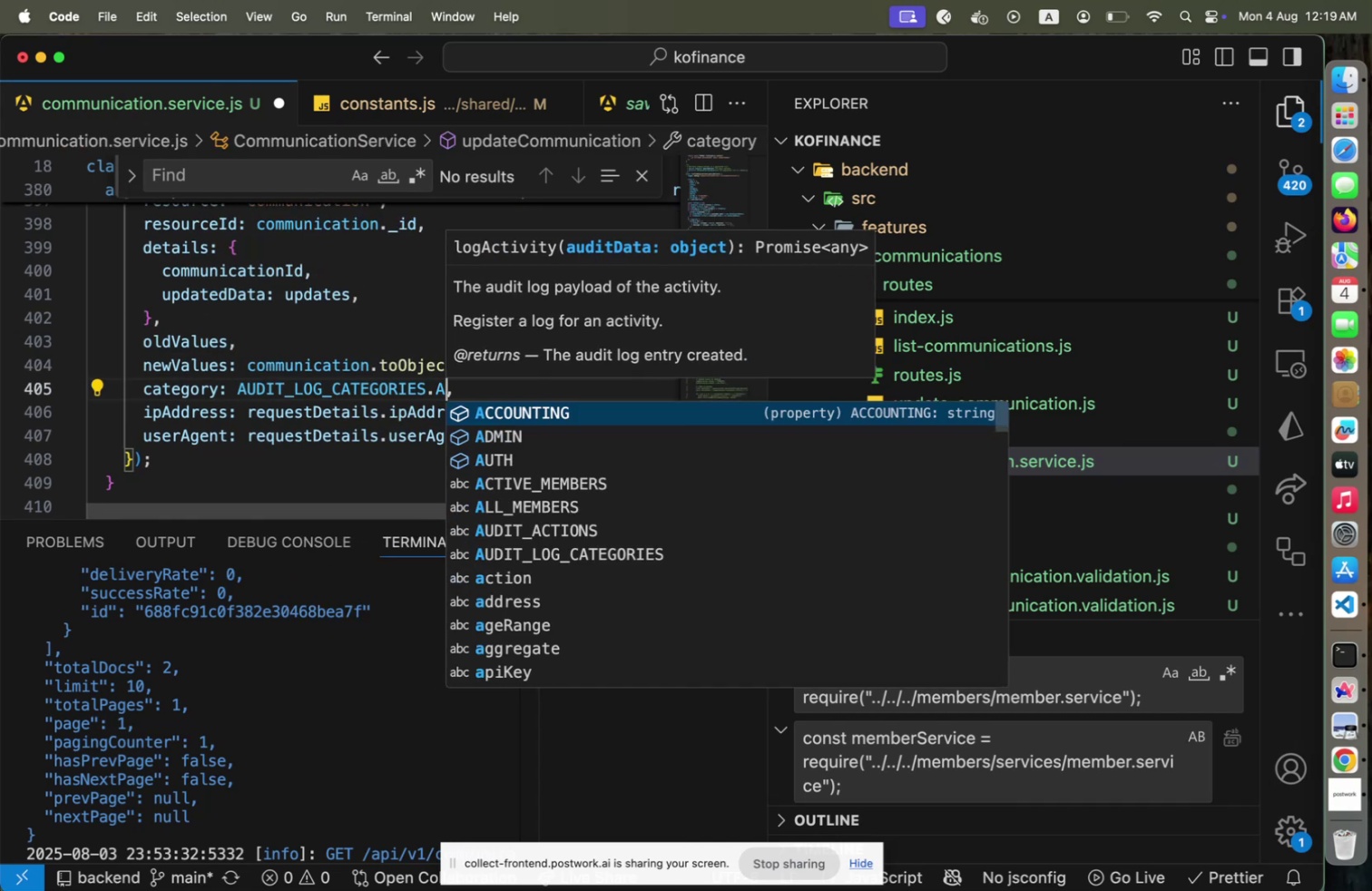 
key(Enter)
 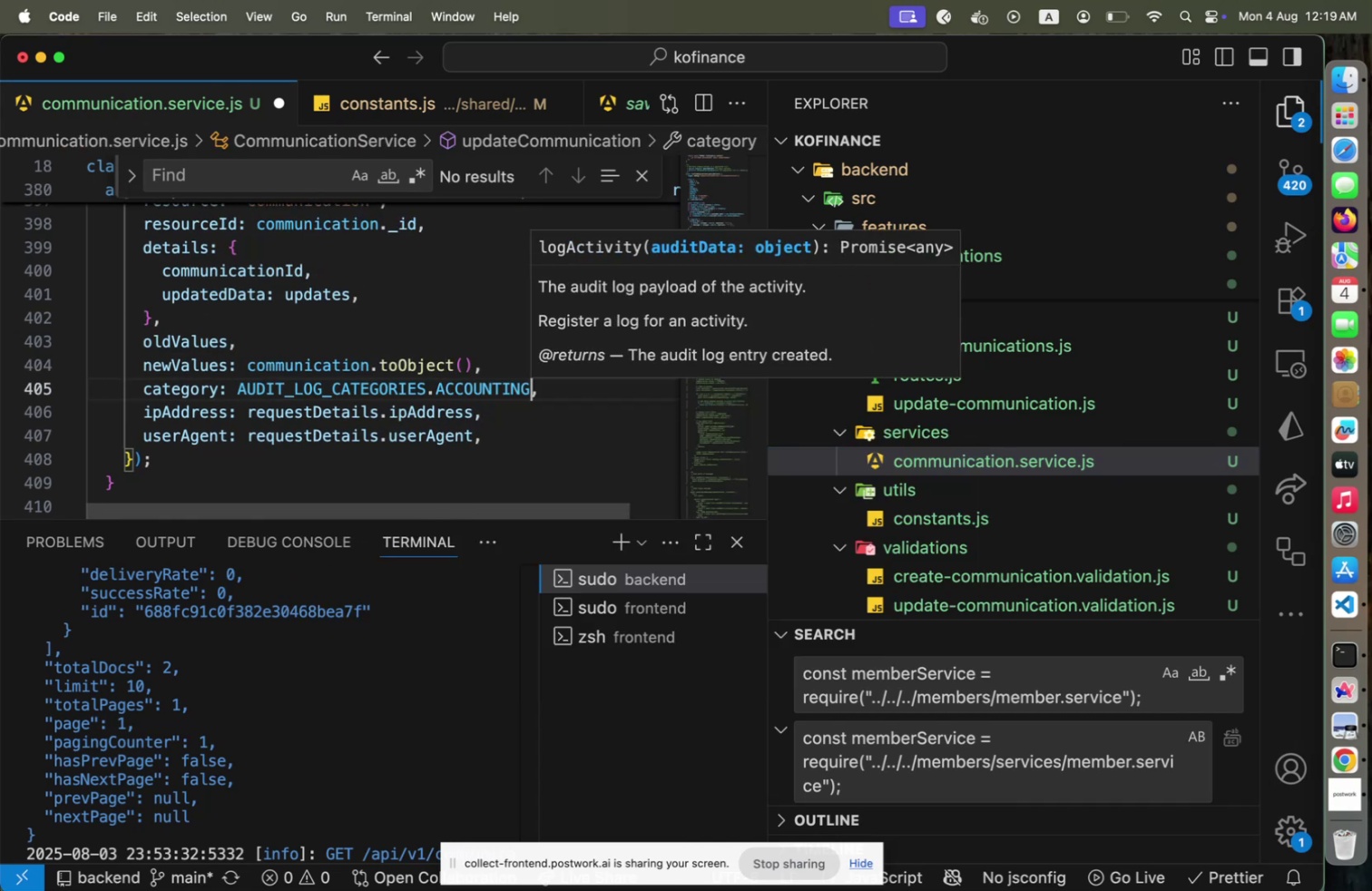 
key(Meta+CommandLeft)
 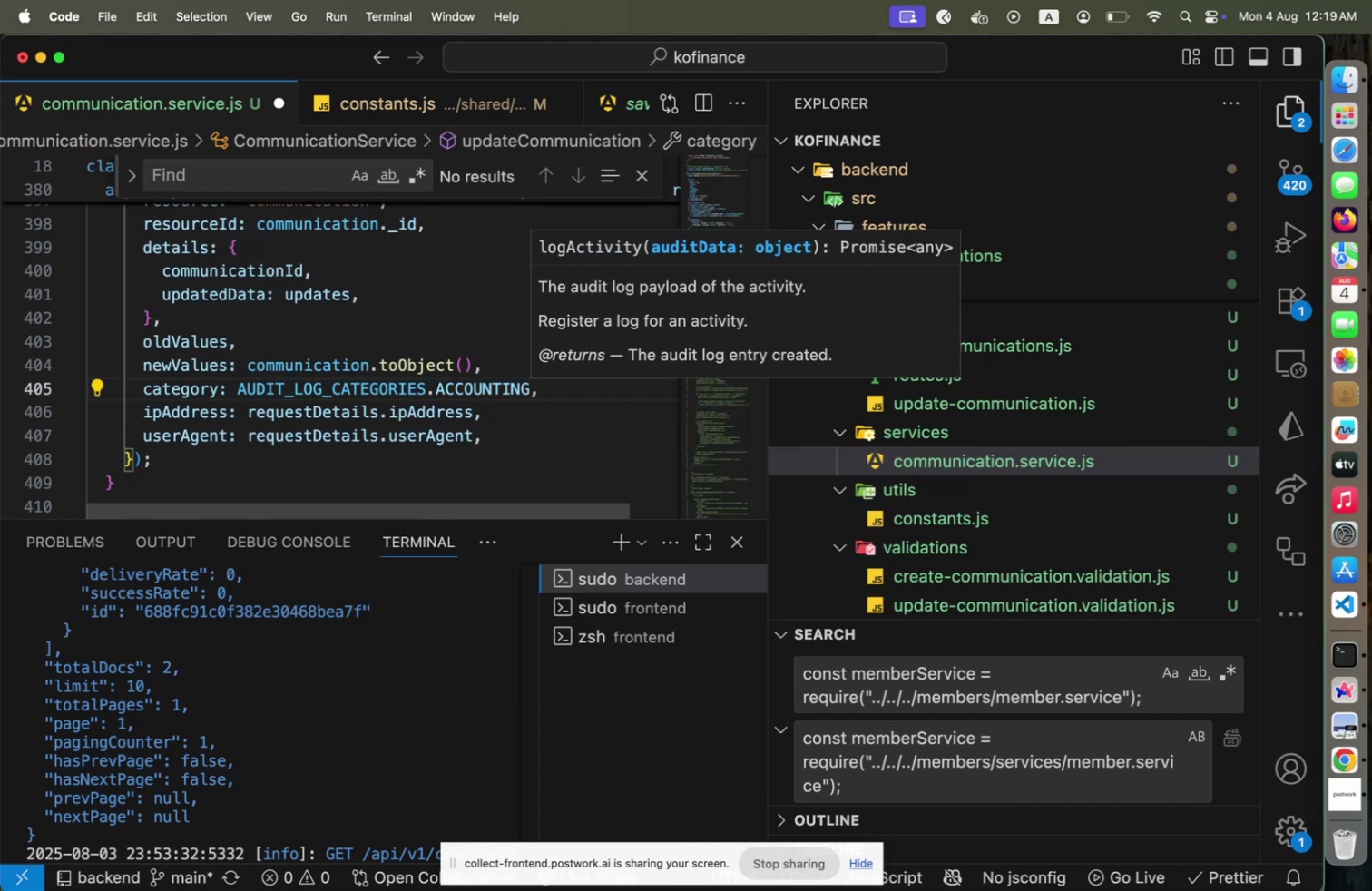 
key(Meta+Z)
 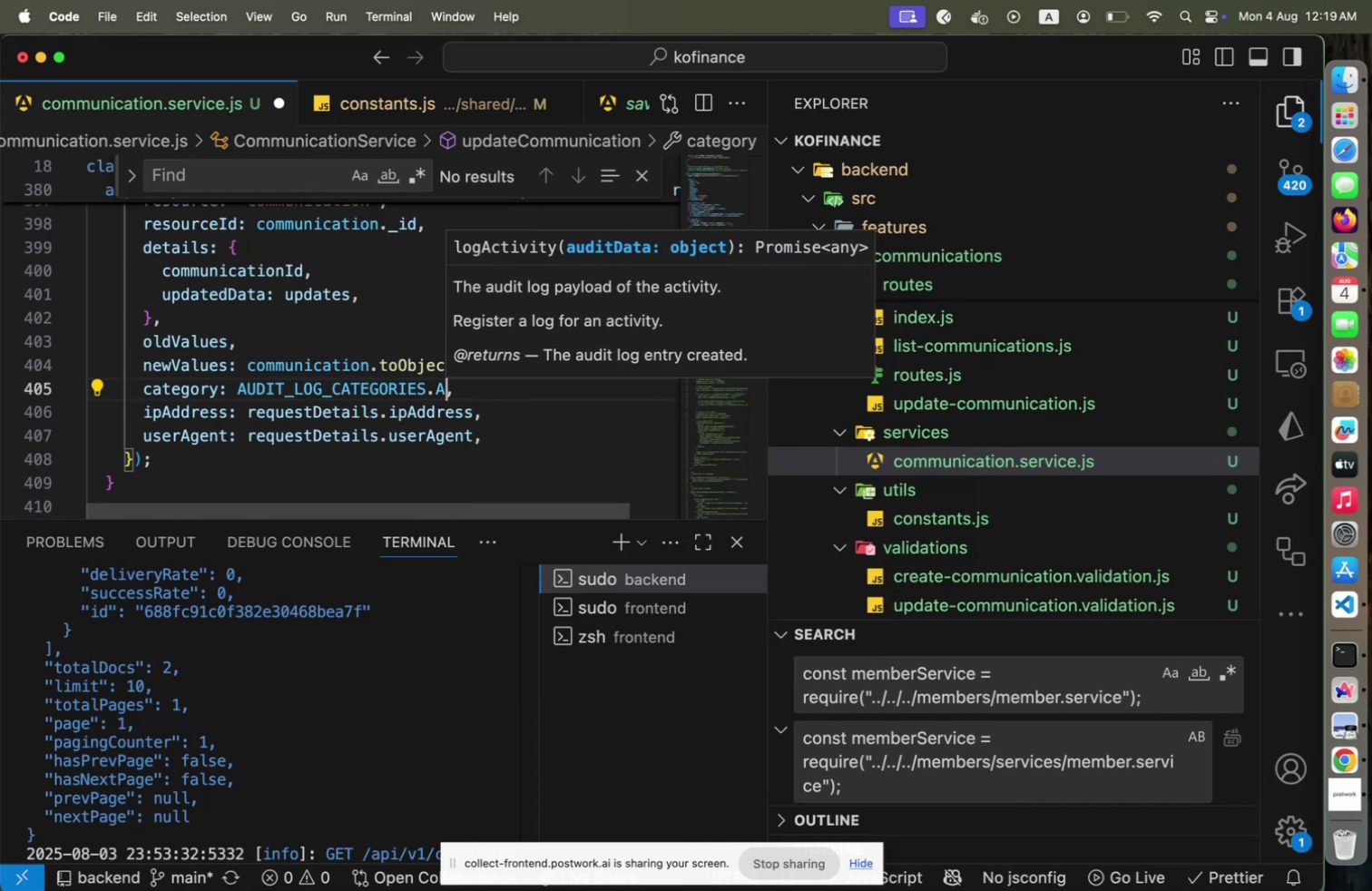 
type(DMIN)
 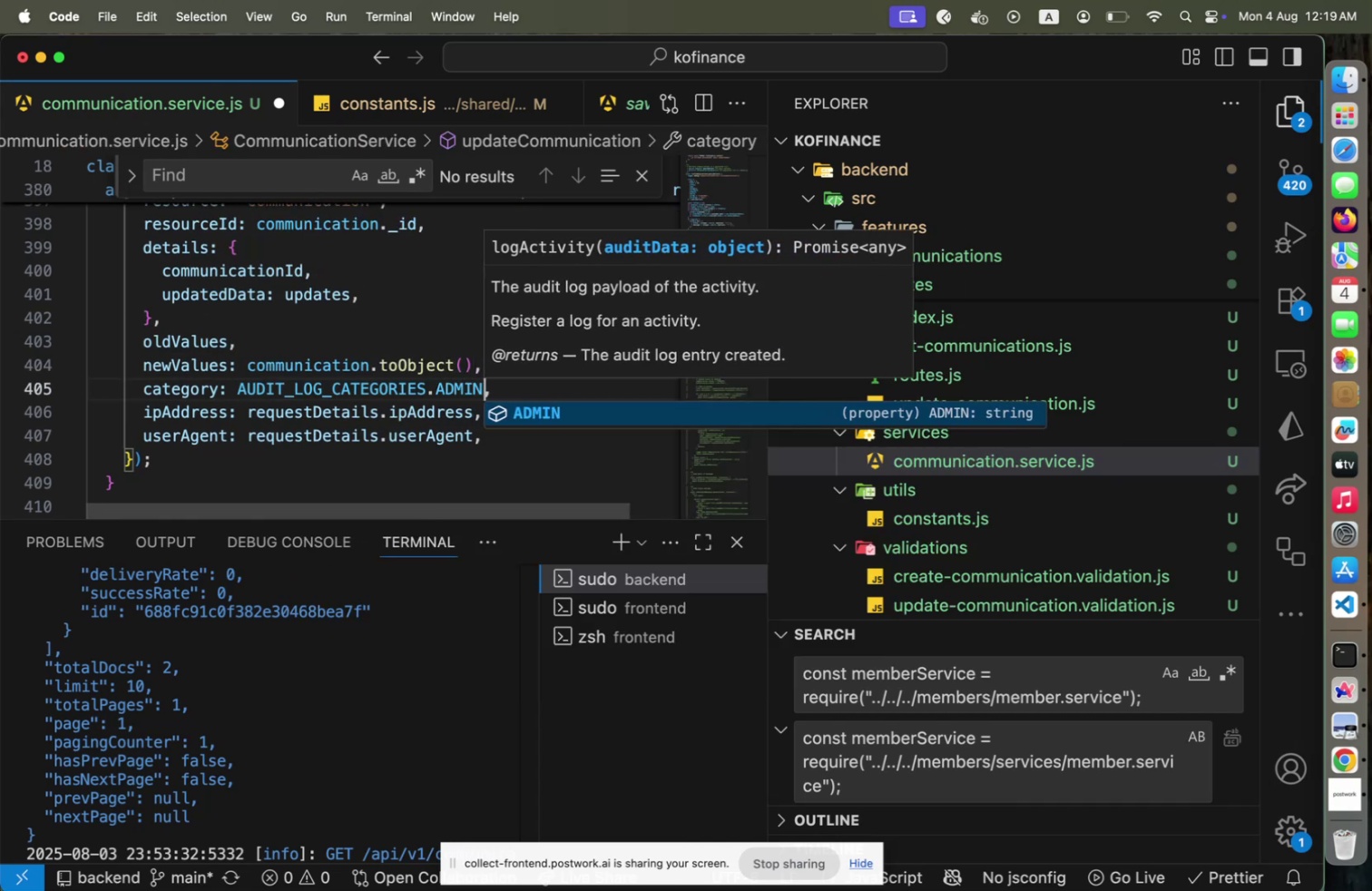 
key(ArrowRight)
 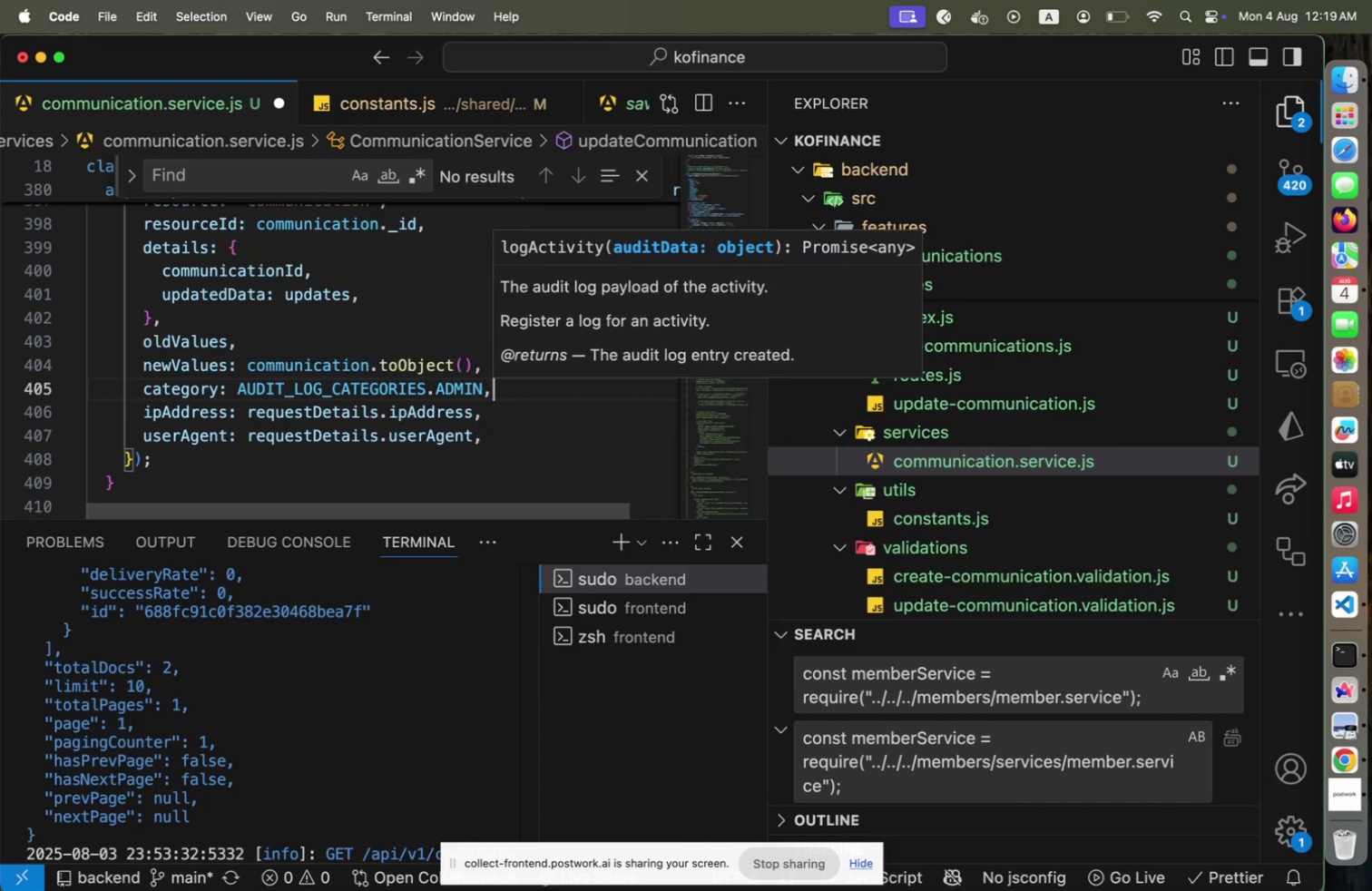 
key(Escape)
 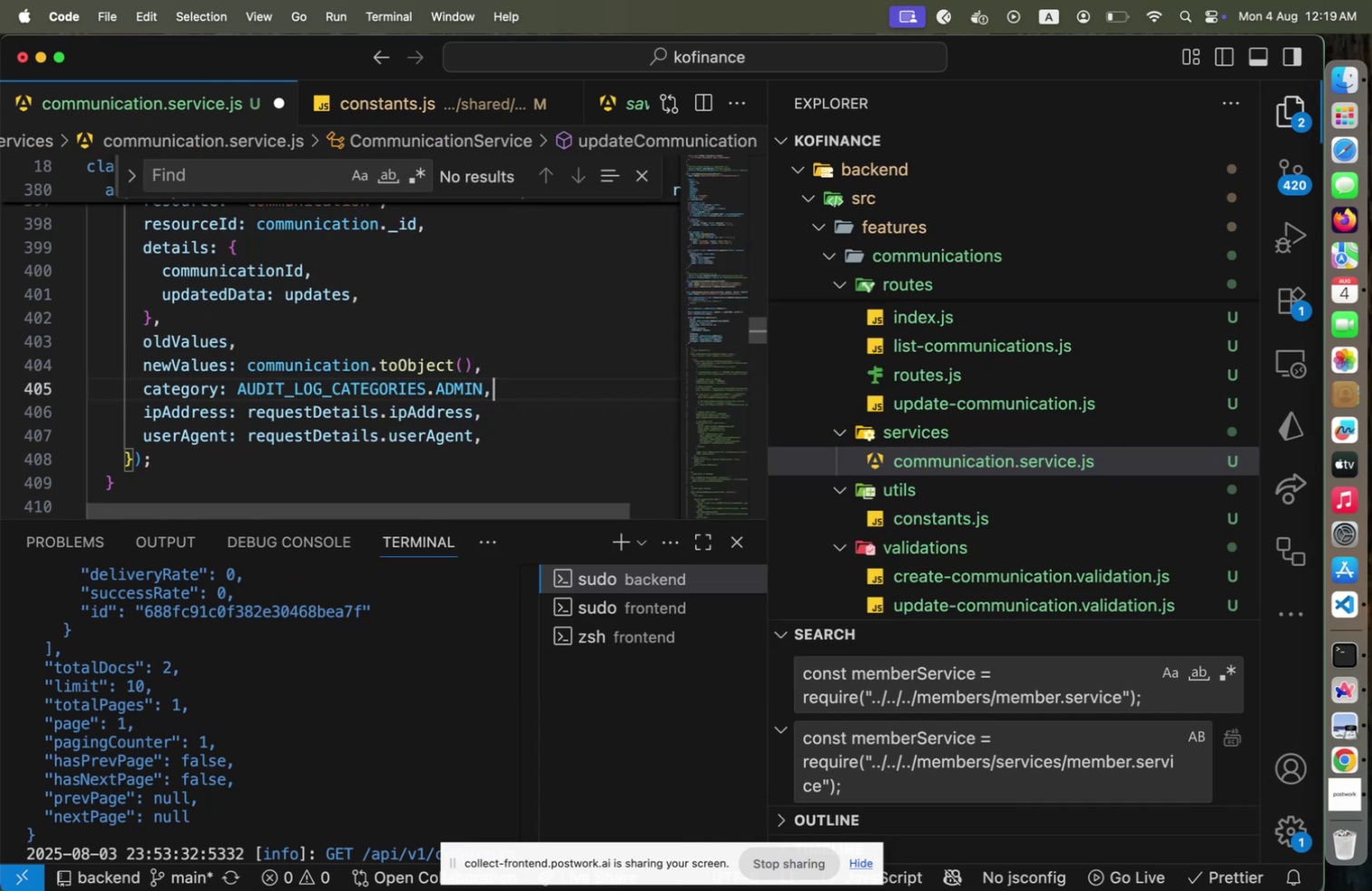 
key(Alt+Shift+OptionLeft)
 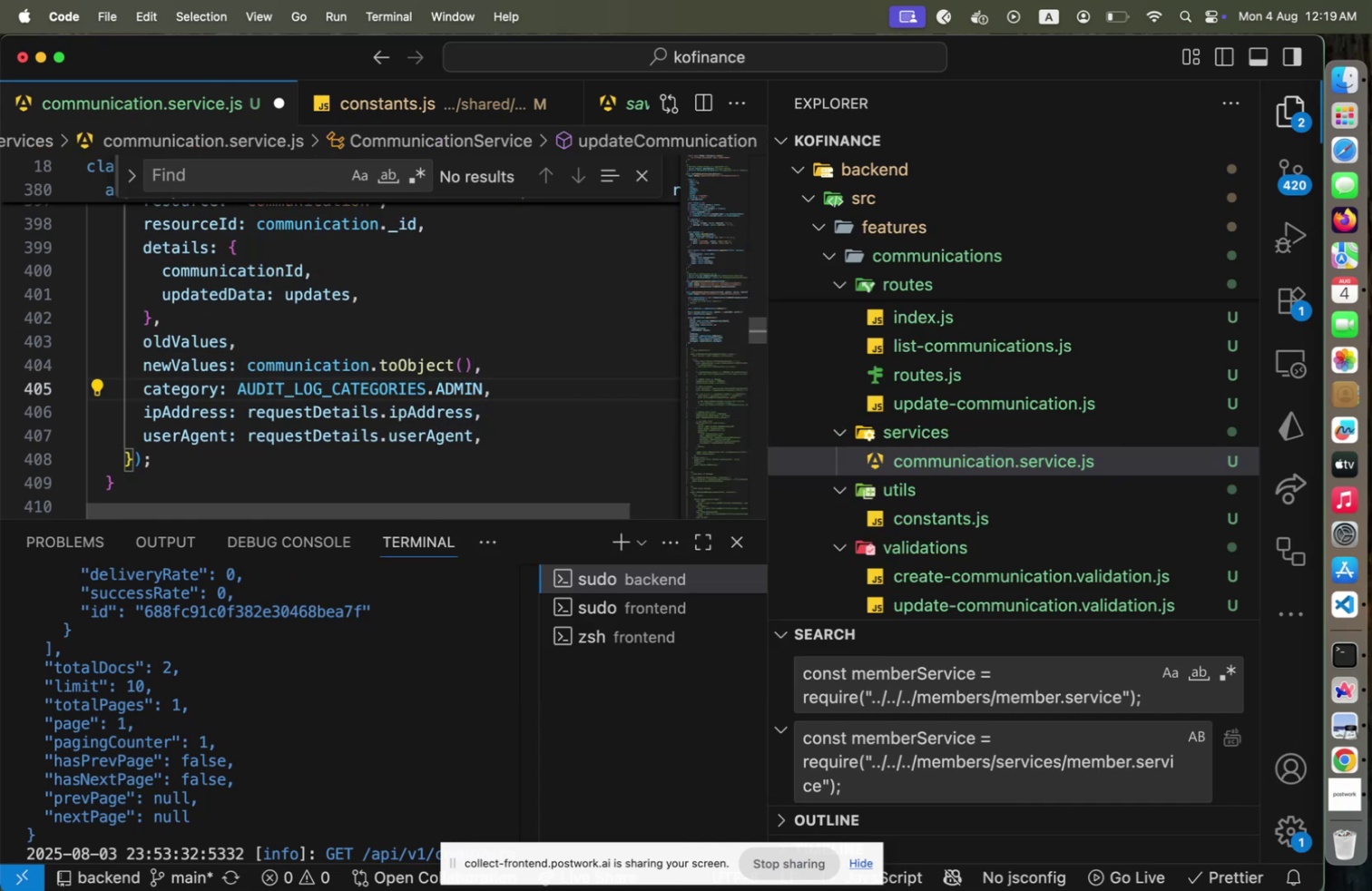 
key(Alt+Shift+F)
 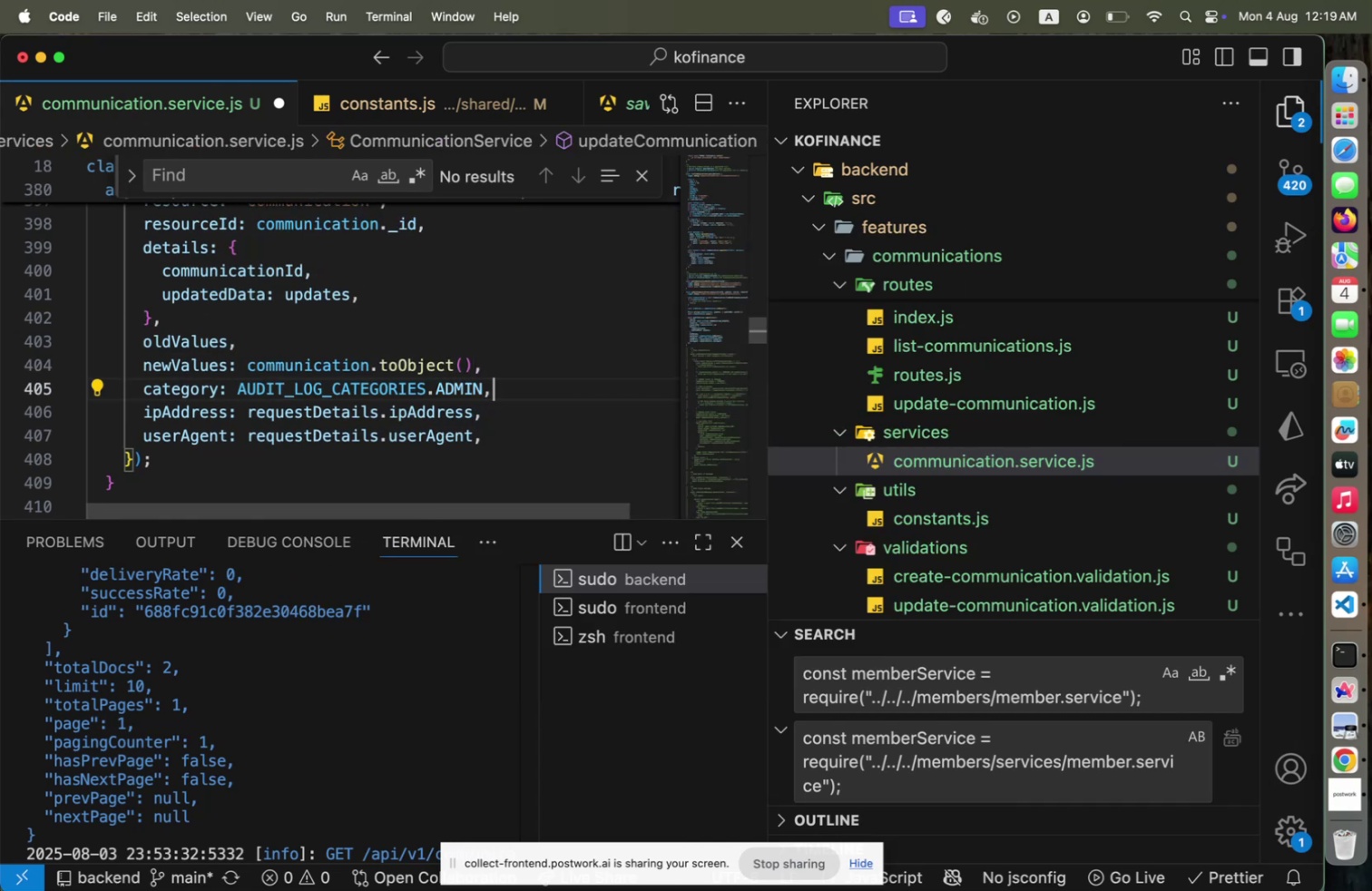 
key(Meta+CommandLeft)
 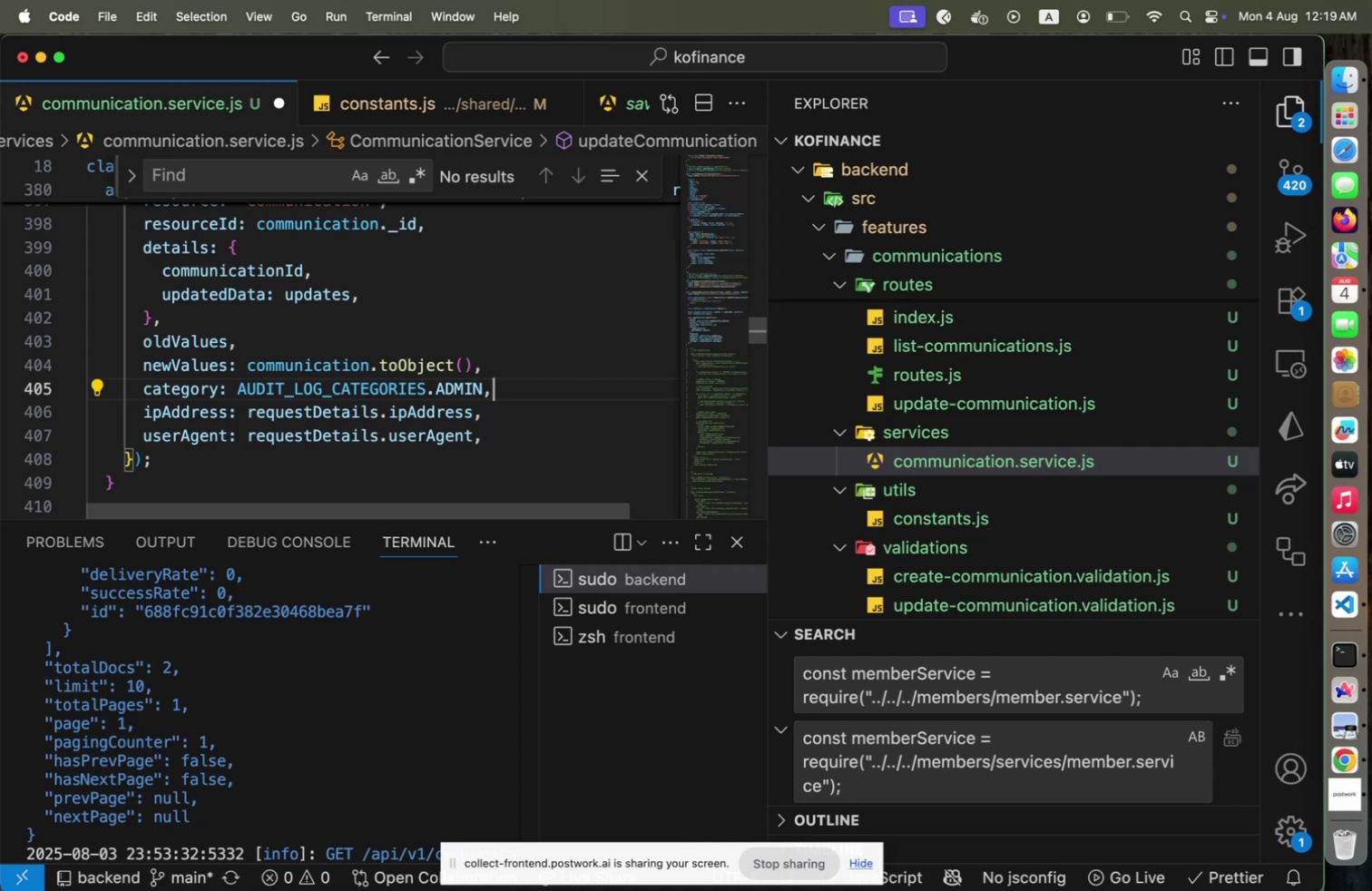 
key(Meta+S)
 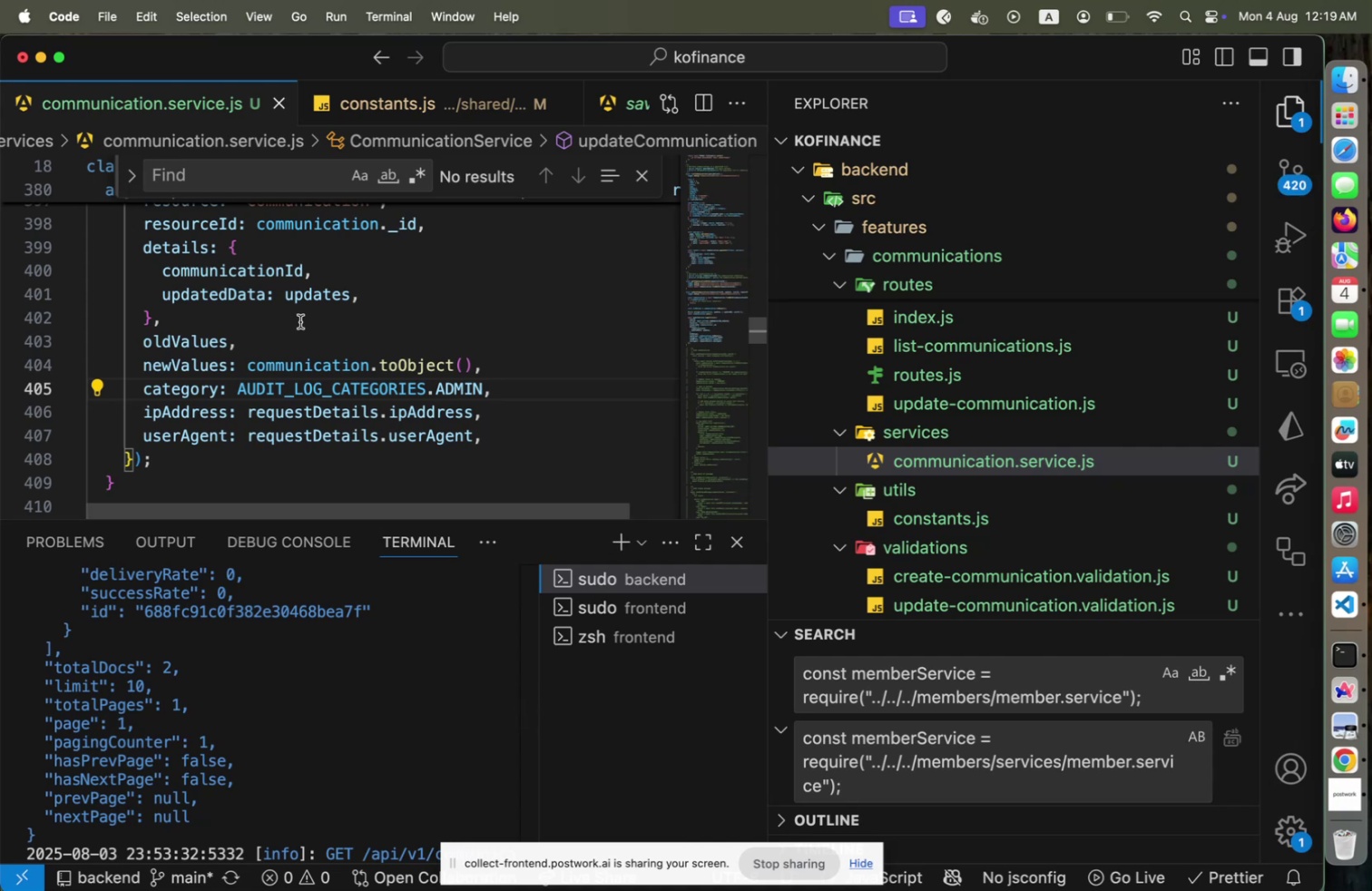 
wait(11.42)
 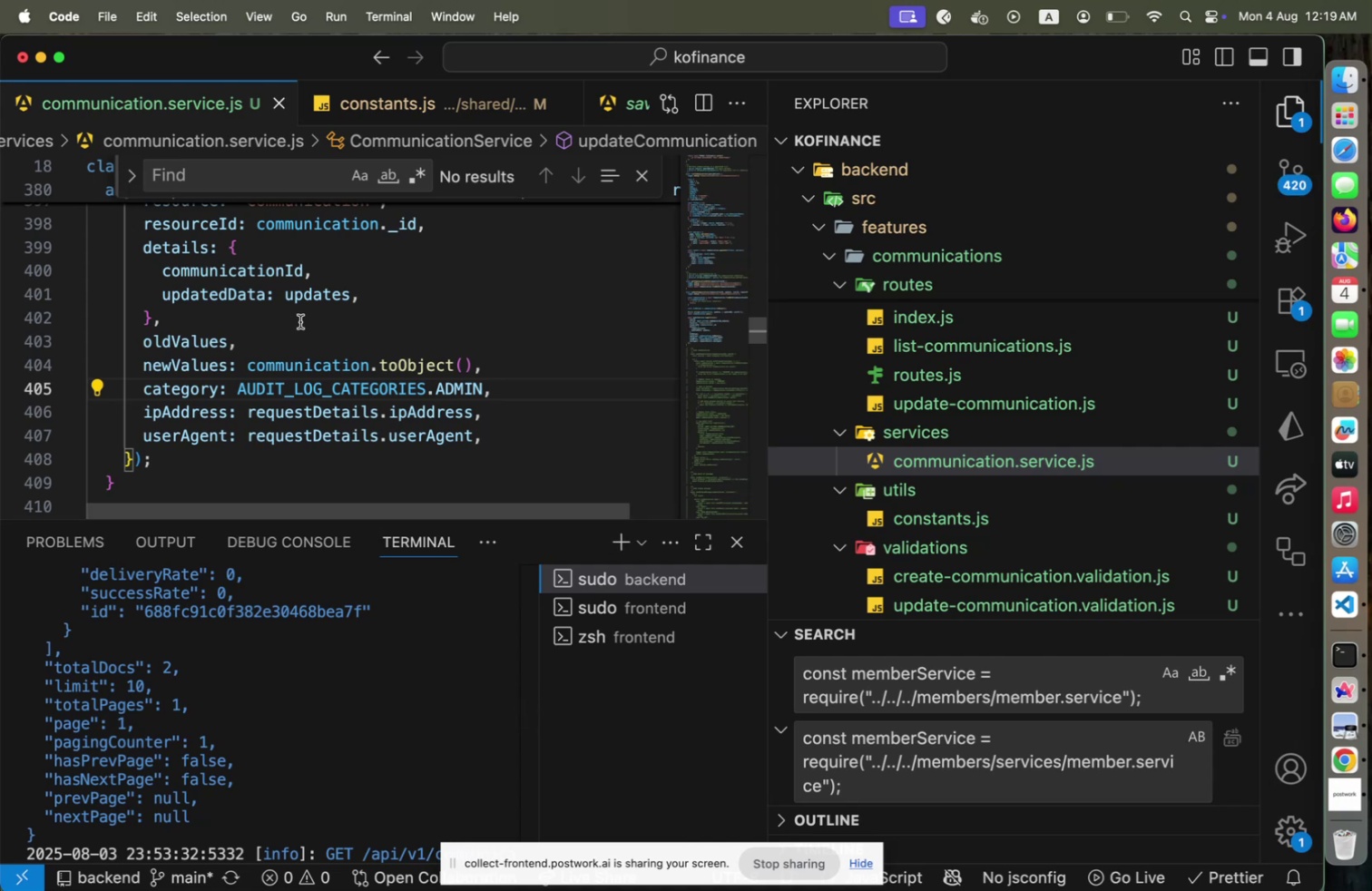 
scroll: coordinate [301, 322], scroll_direction: up, amount: 7.0
 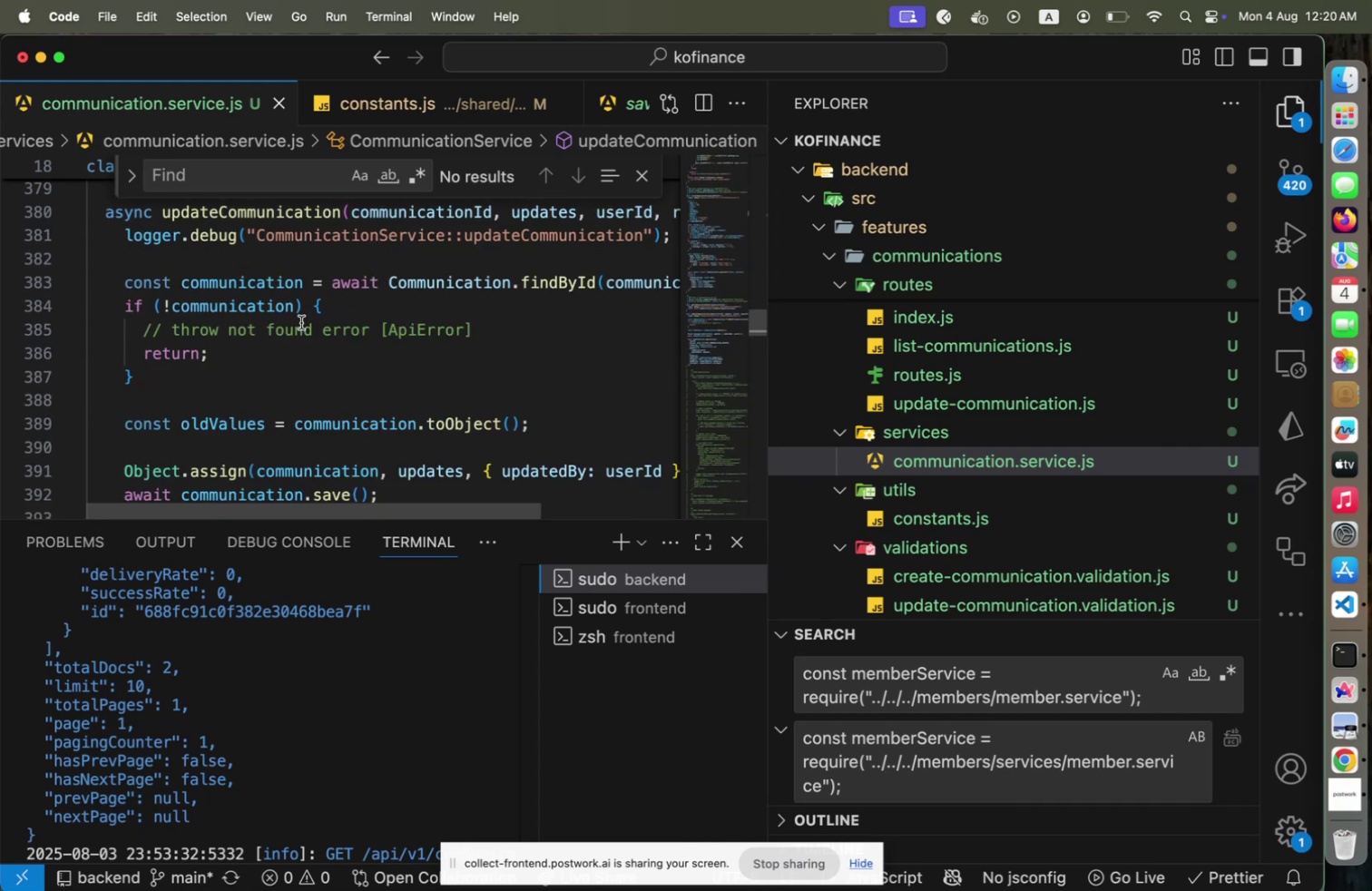 
wait(5.49)
 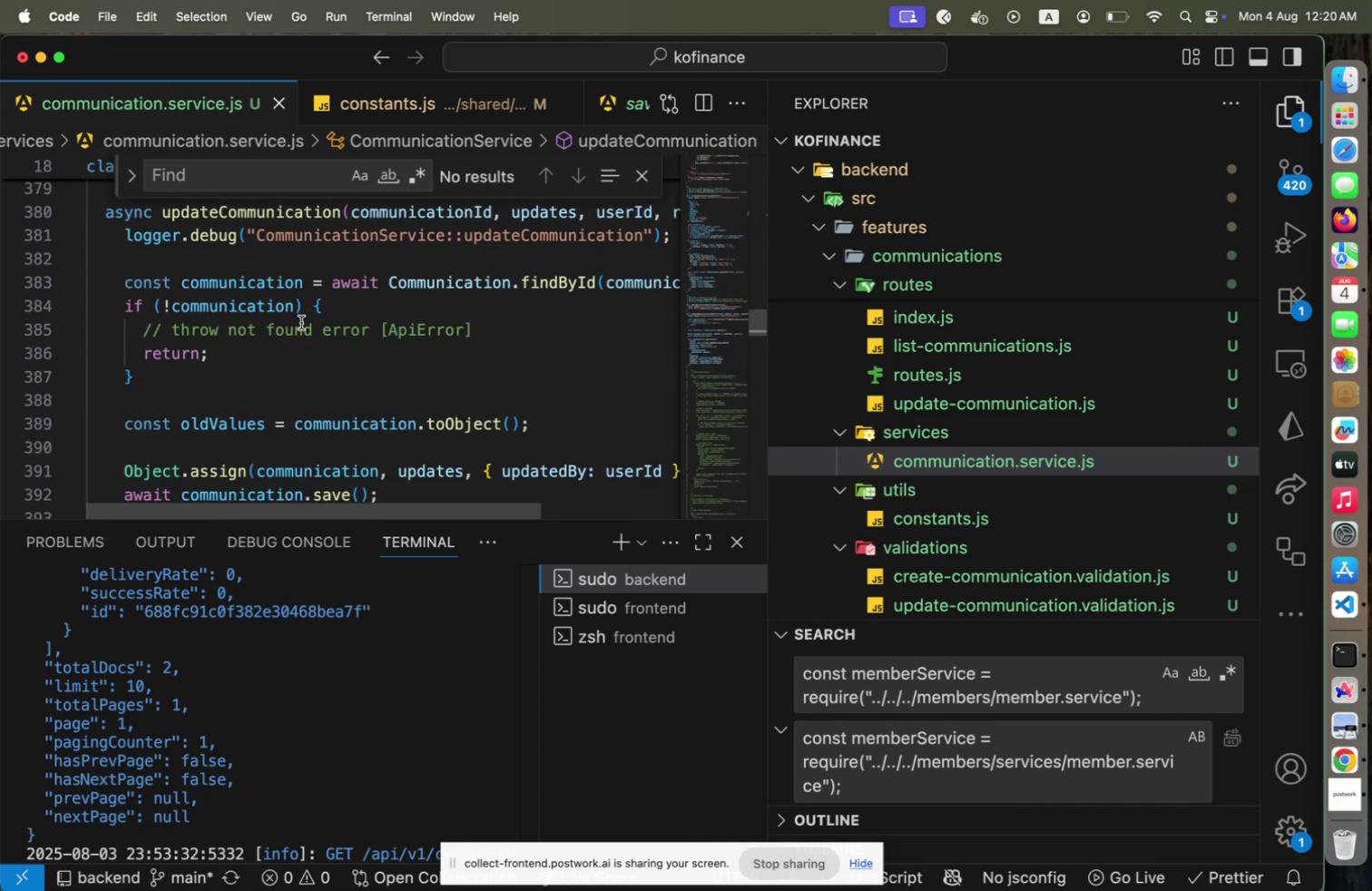 
scroll: coordinate [308, 338], scroll_direction: down, amount: 1.0
 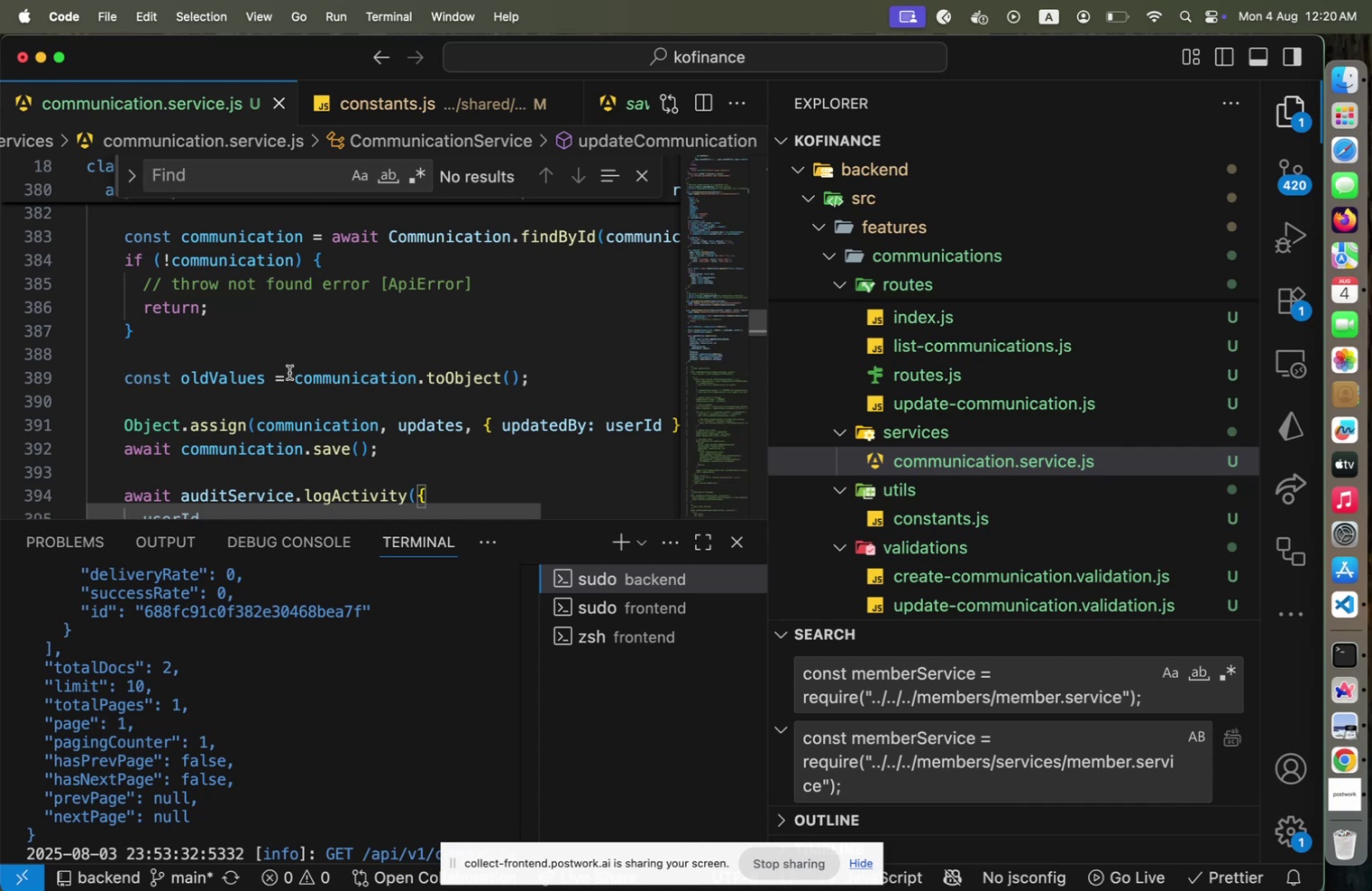 
left_click([273, 409])
 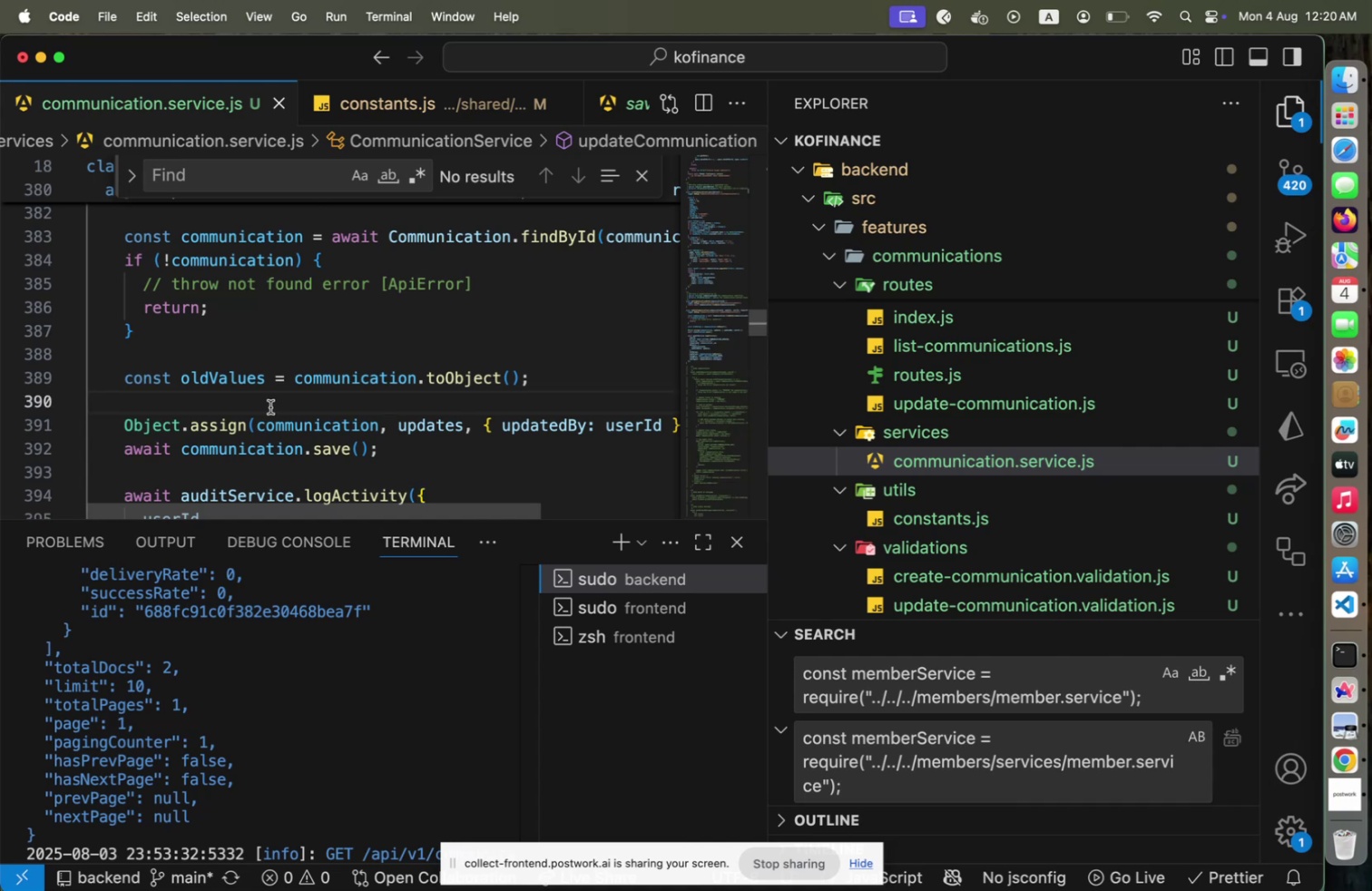 
key(Backspace)
 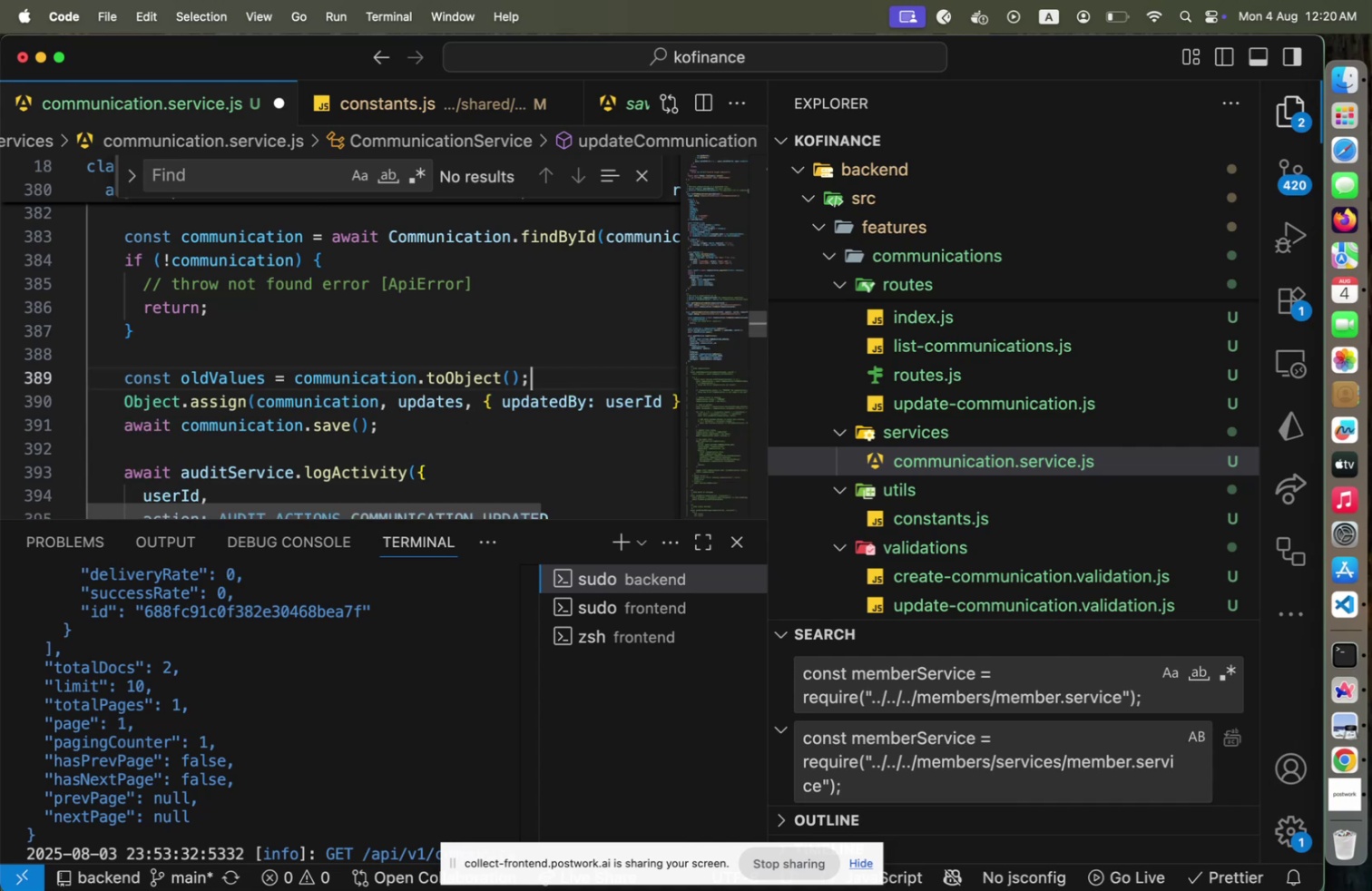 
key(Meta+CommandLeft)
 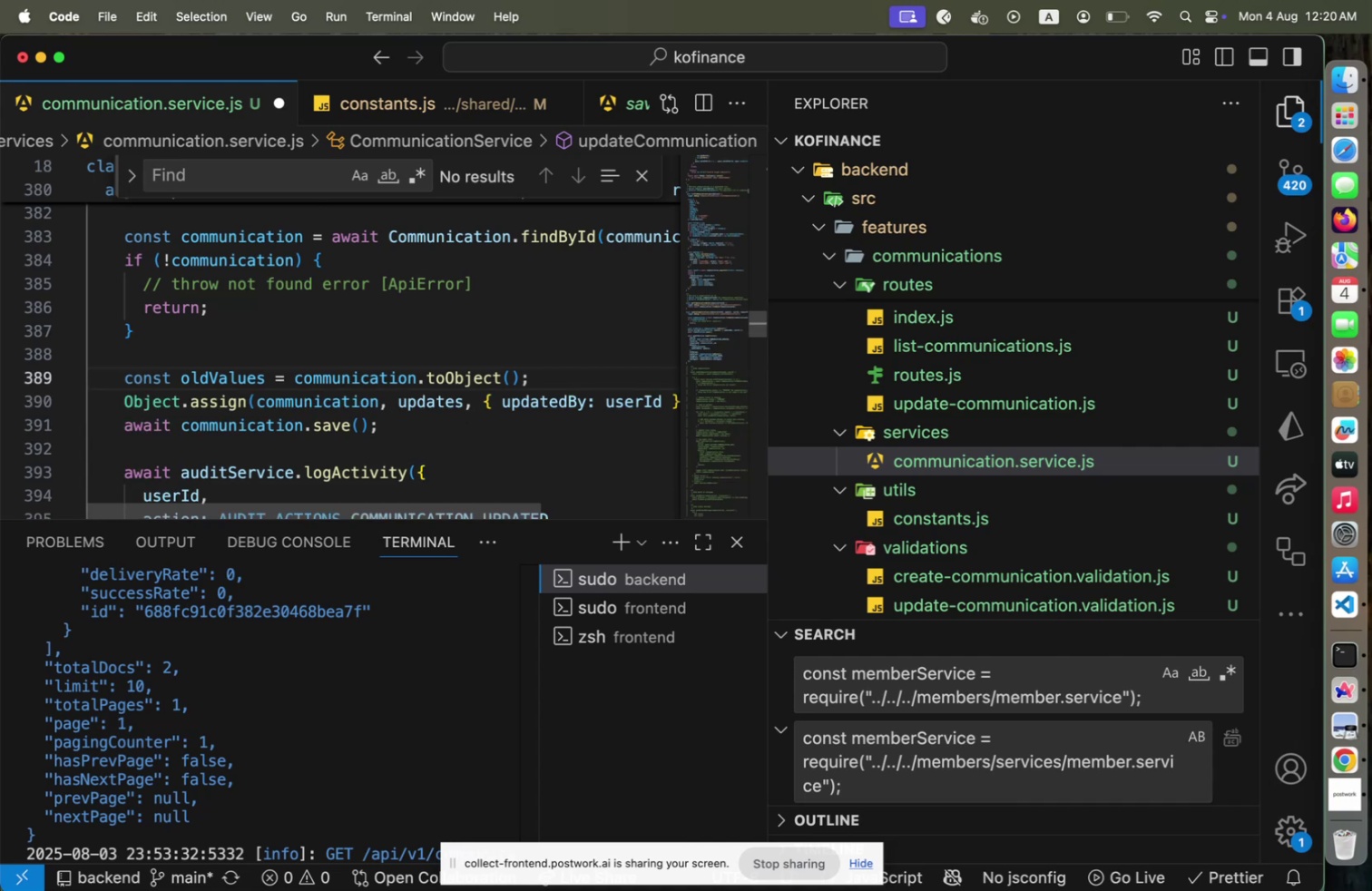 
key(Meta+S)
 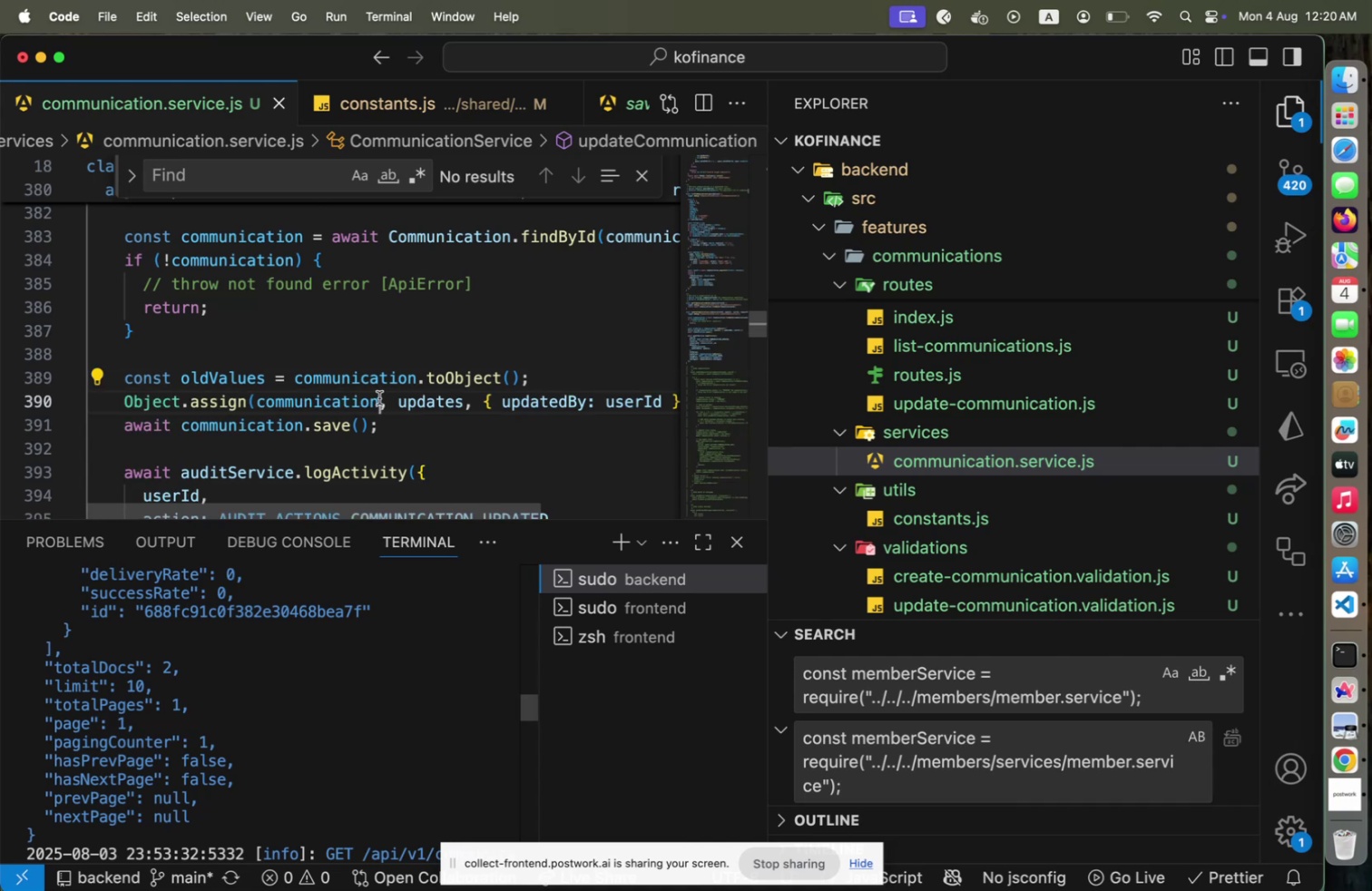 
double_click([413, 396])
 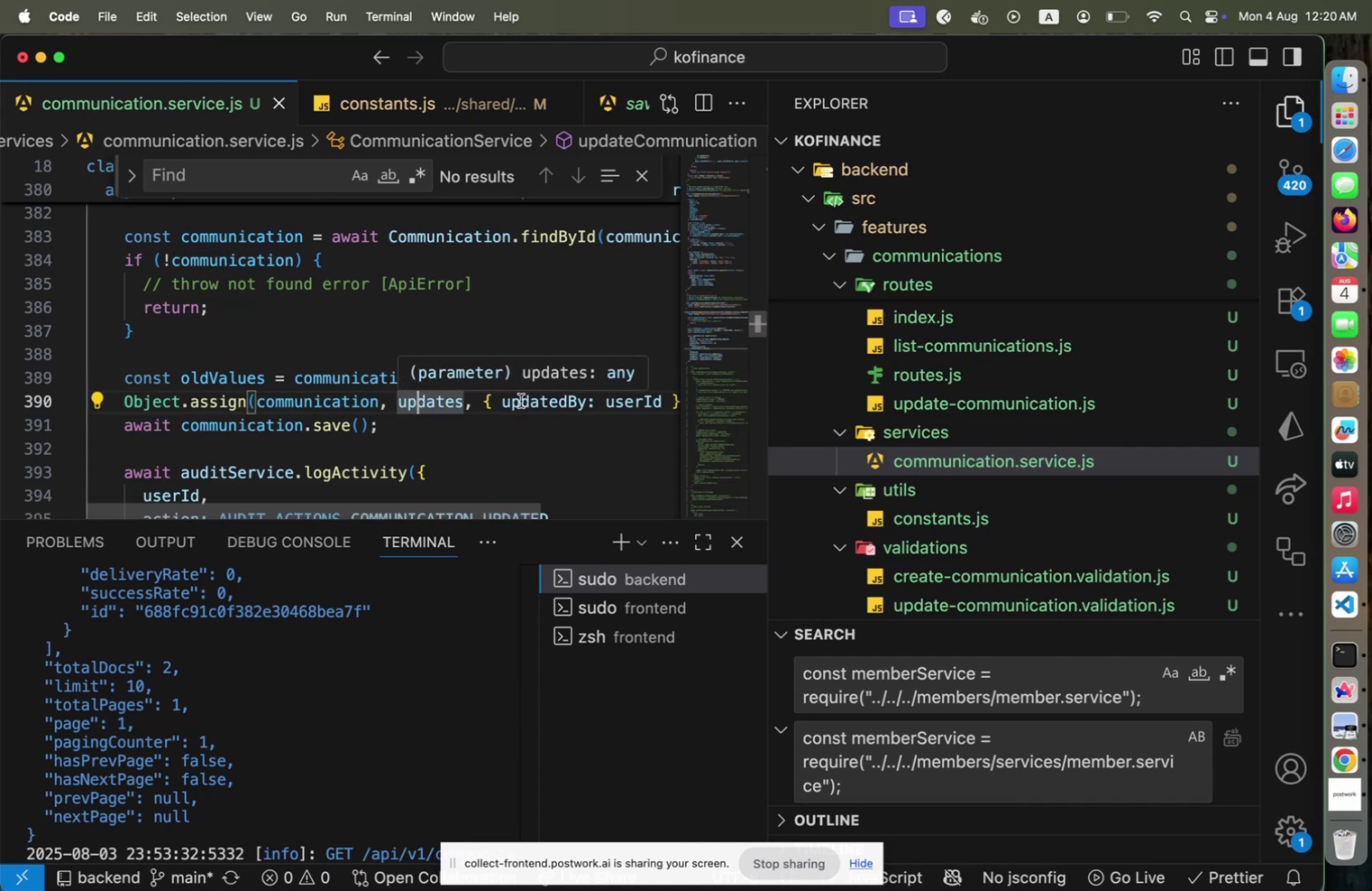 
hold_key(key=CommandLeft, duration=0.33)
 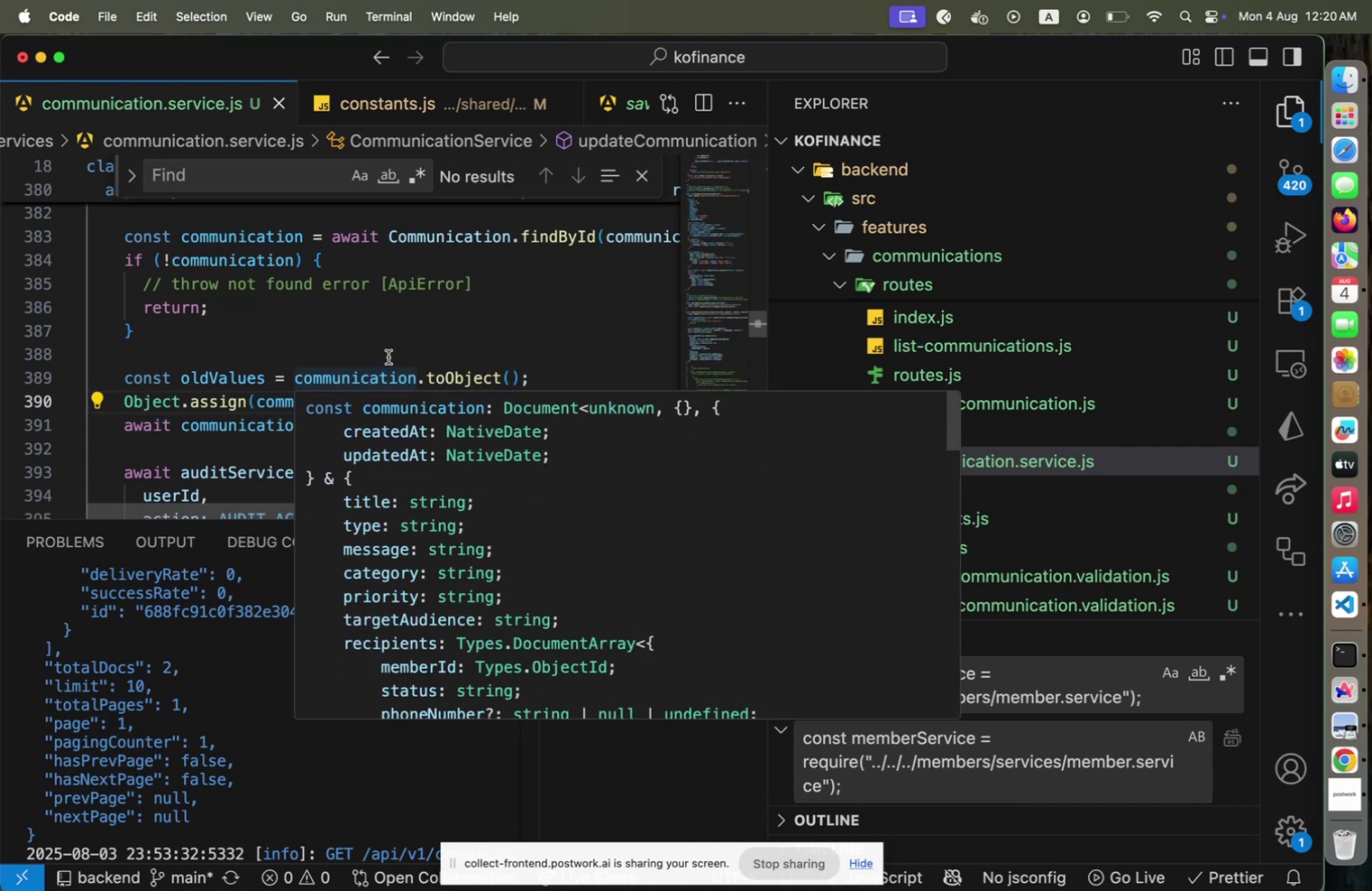 
hold_key(key=CommandLeft, duration=0.66)
left_click([457, 248])
 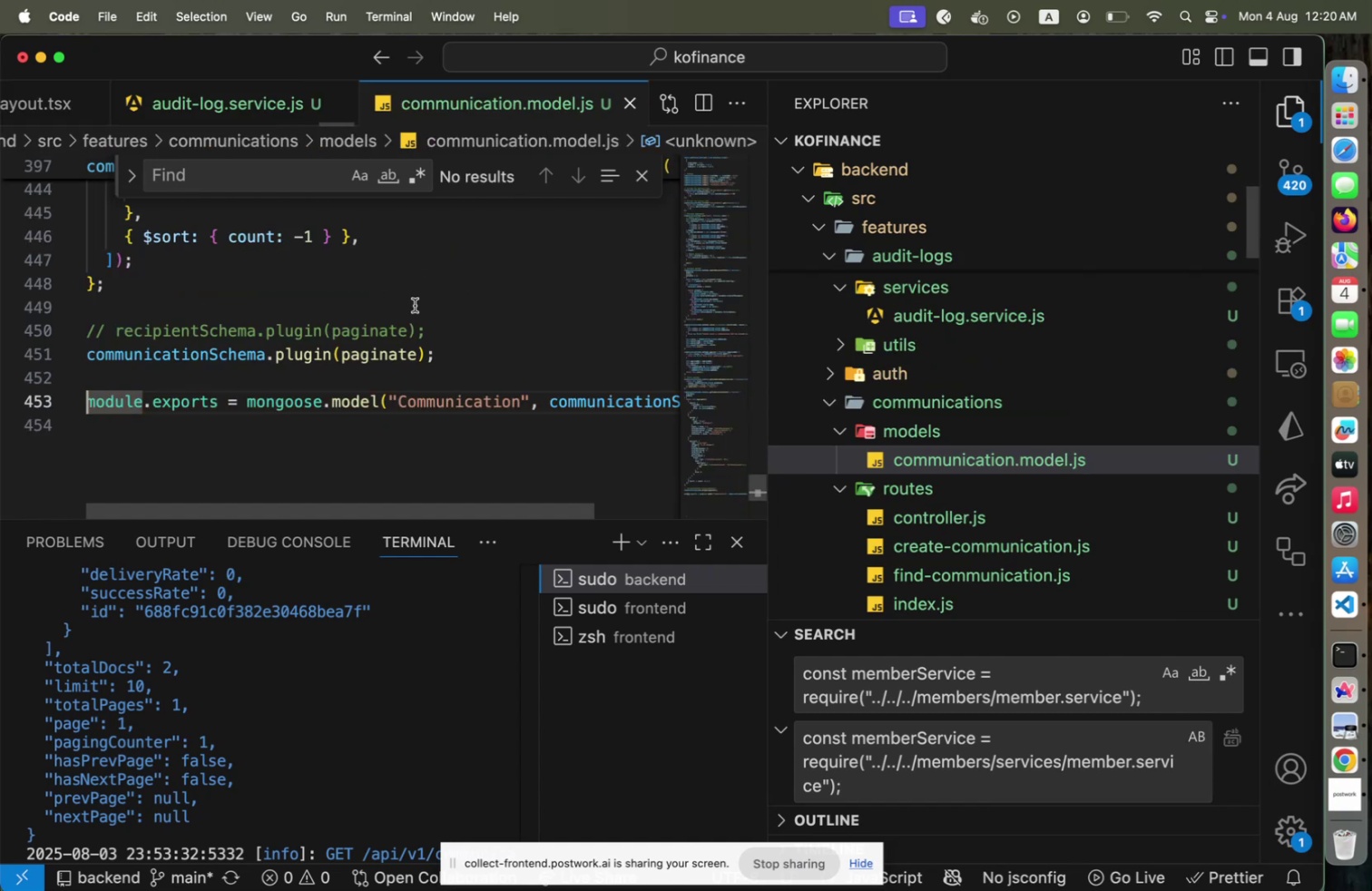 
scroll: coordinate [310, 432], scroll_direction: up, amount: 95.0
 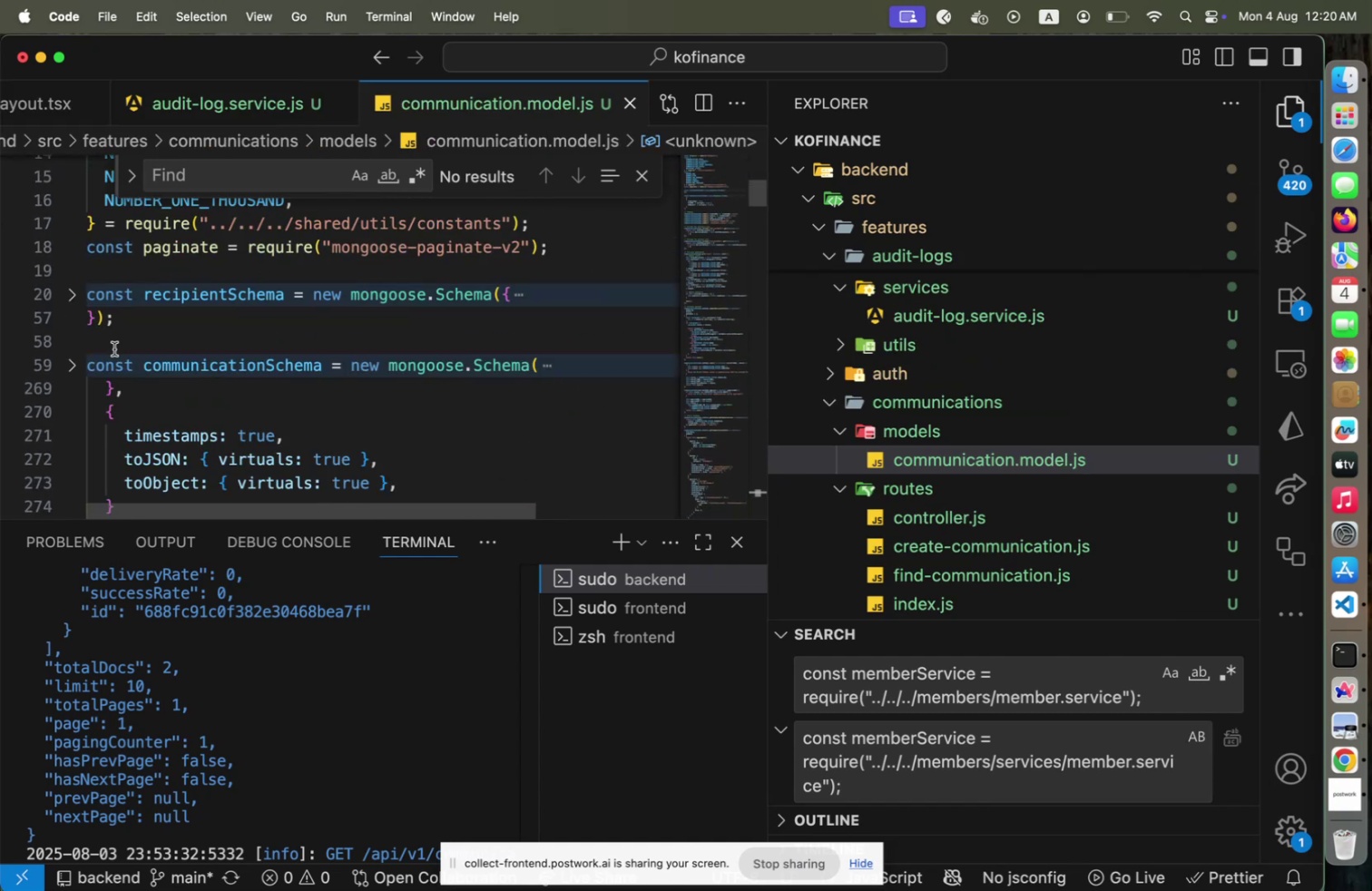 
left_click([72, 371])
 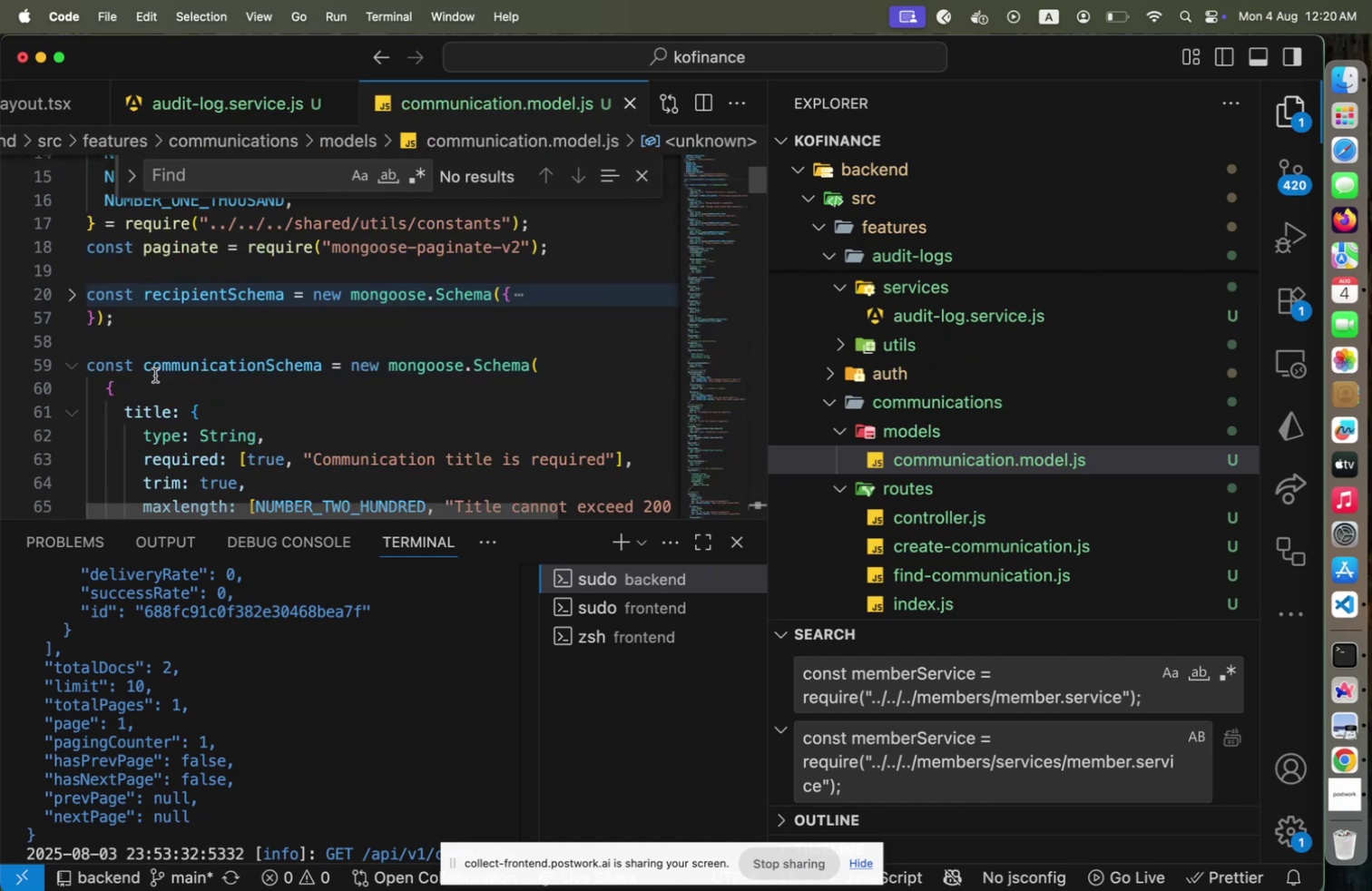 
scroll: coordinate [163, 364], scroll_direction: down, amount: 135.0
 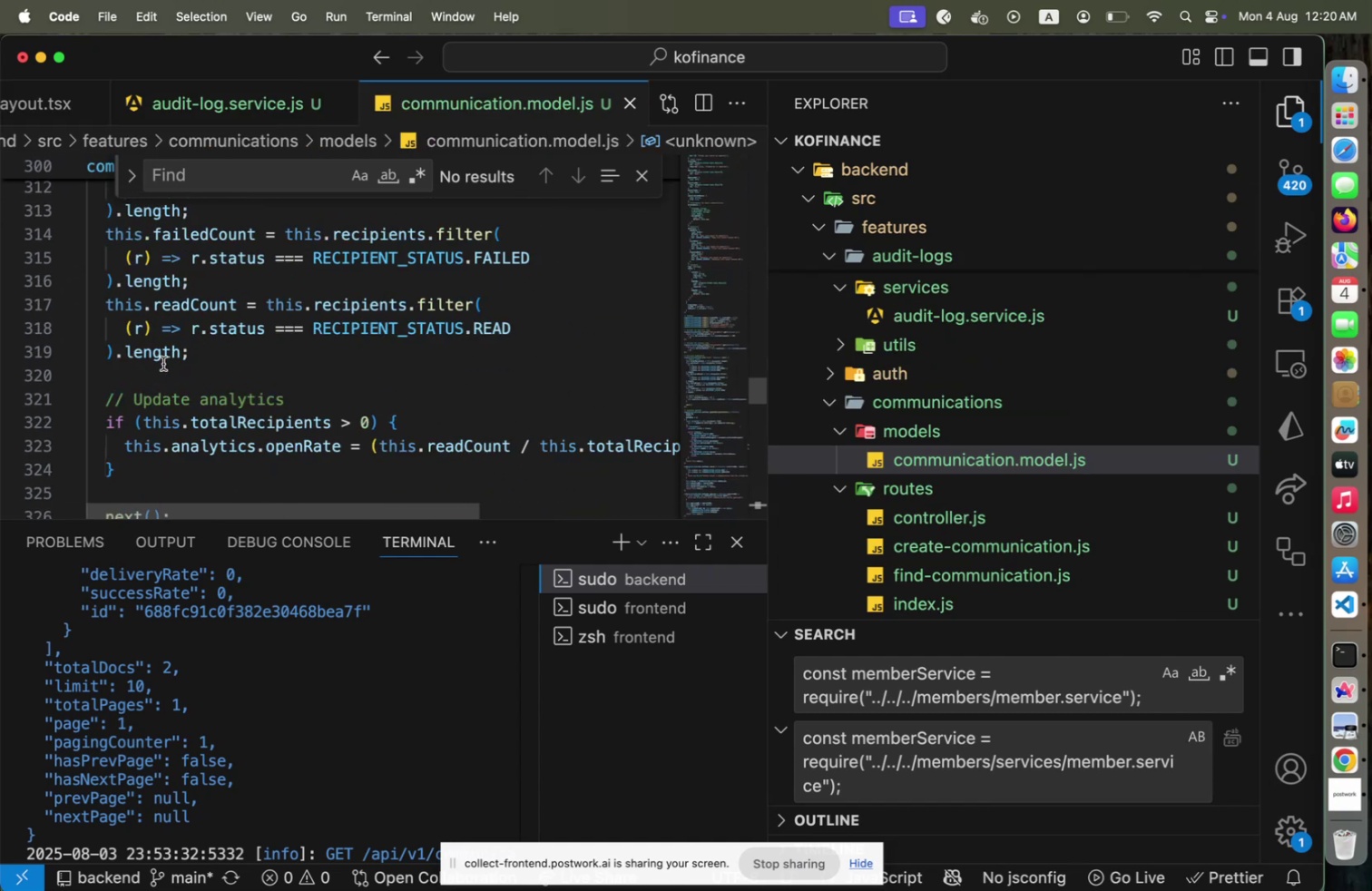 
scroll: coordinate [164, 363], scroll_direction: up, amount: 34.0
 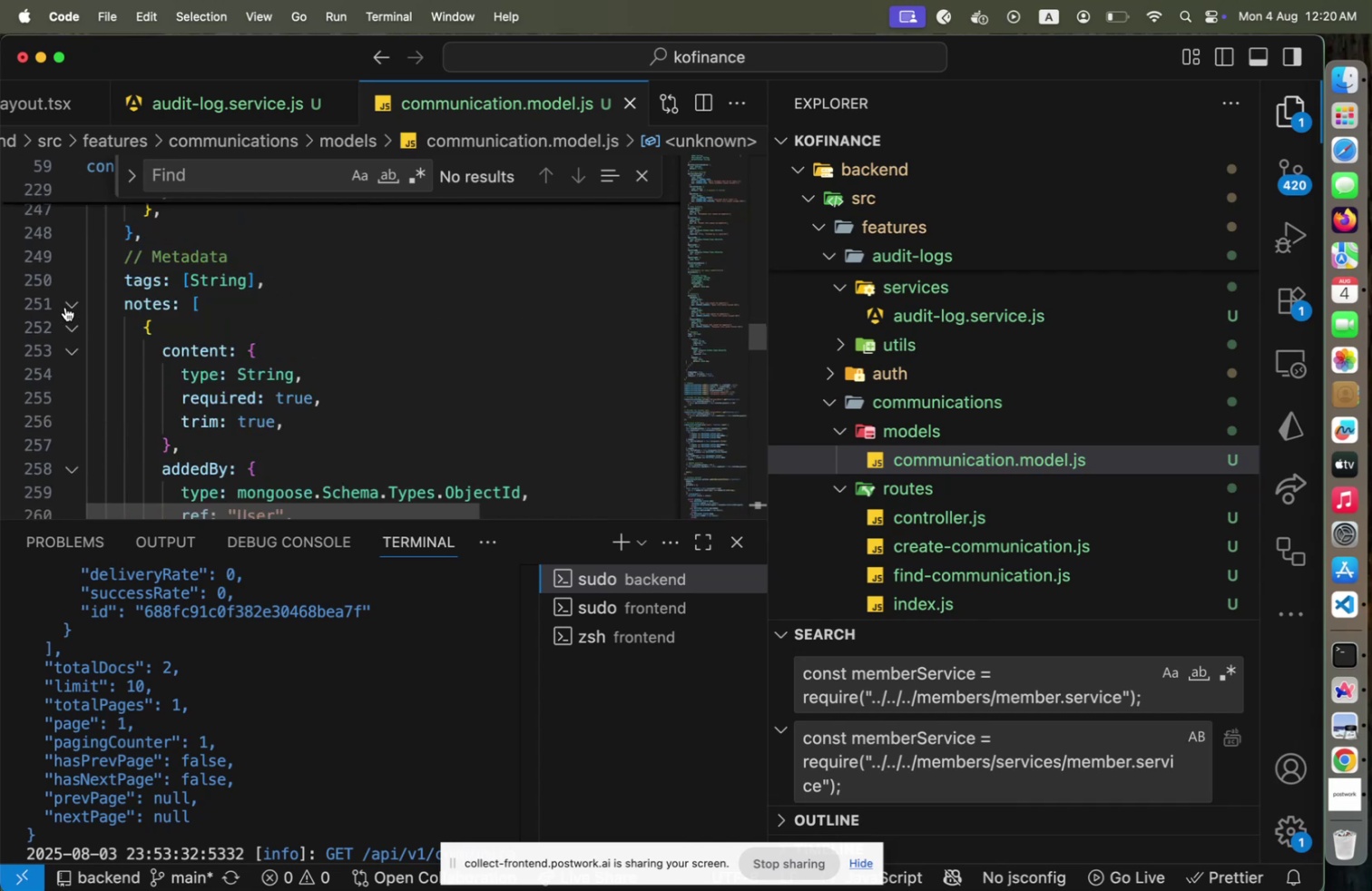 
left_click([70, 304])
 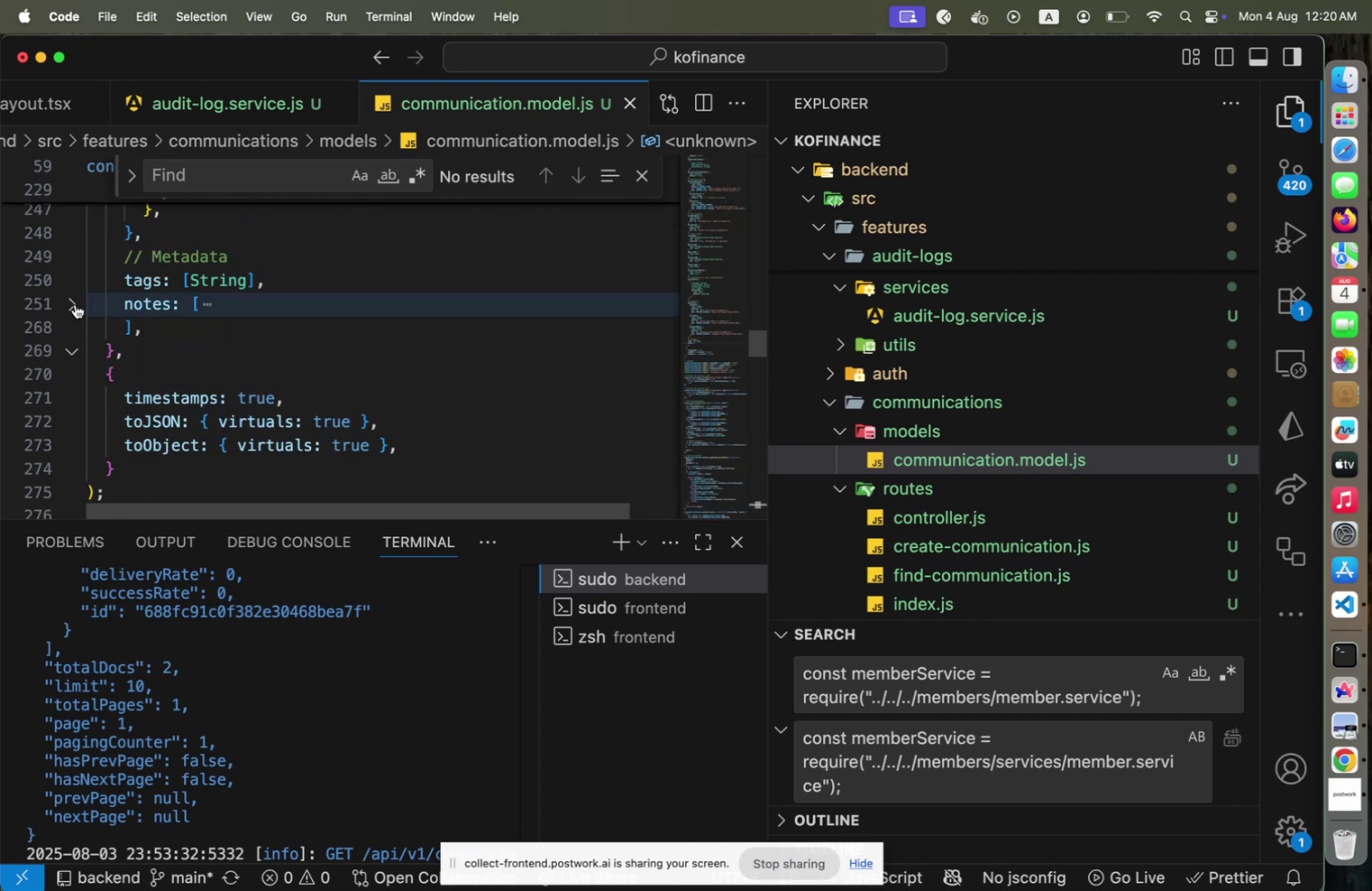 
scroll: coordinate [239, 334], scroll_direction: up, amount: 13.0
 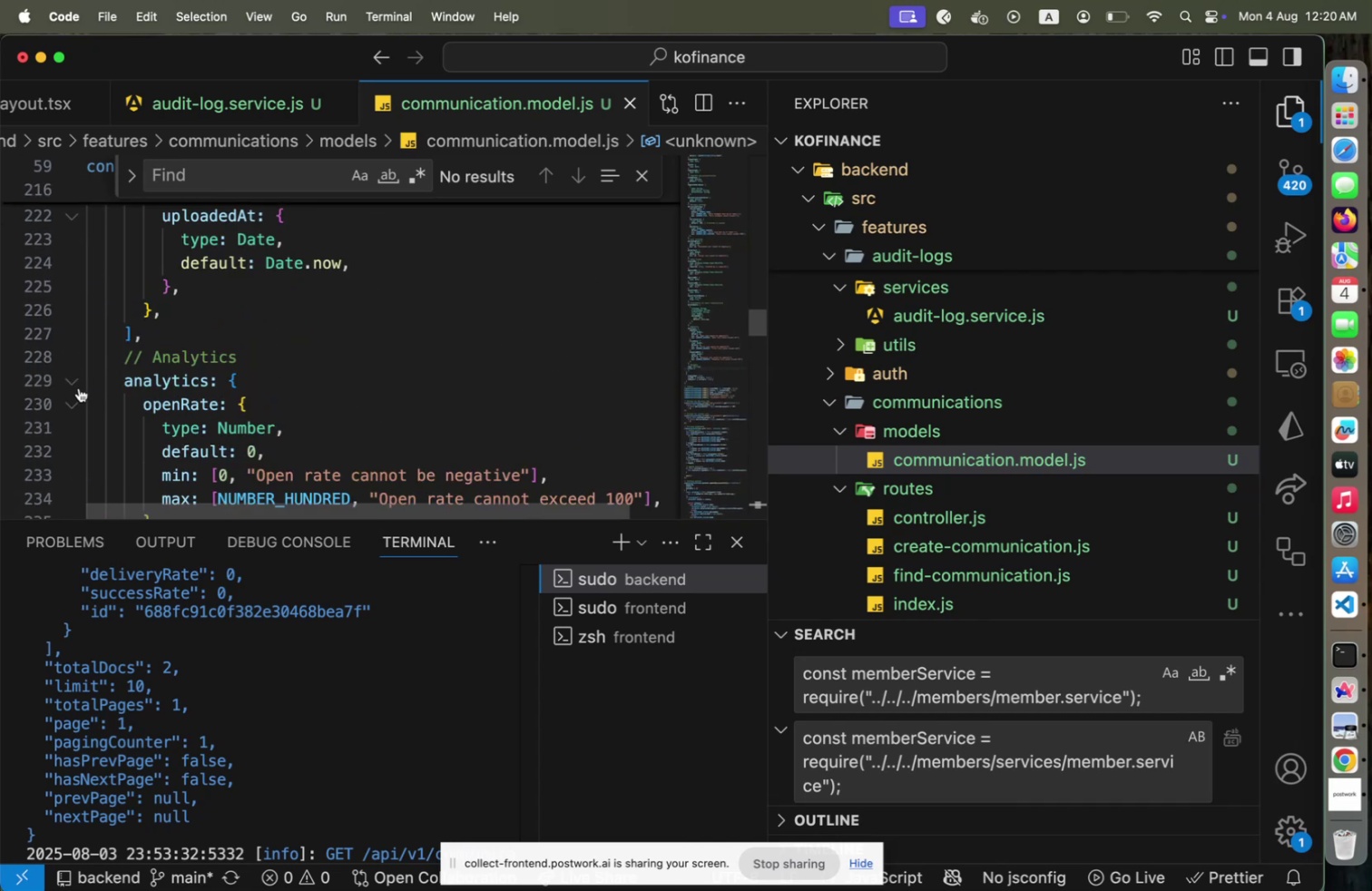 
left_click([76, 387])
 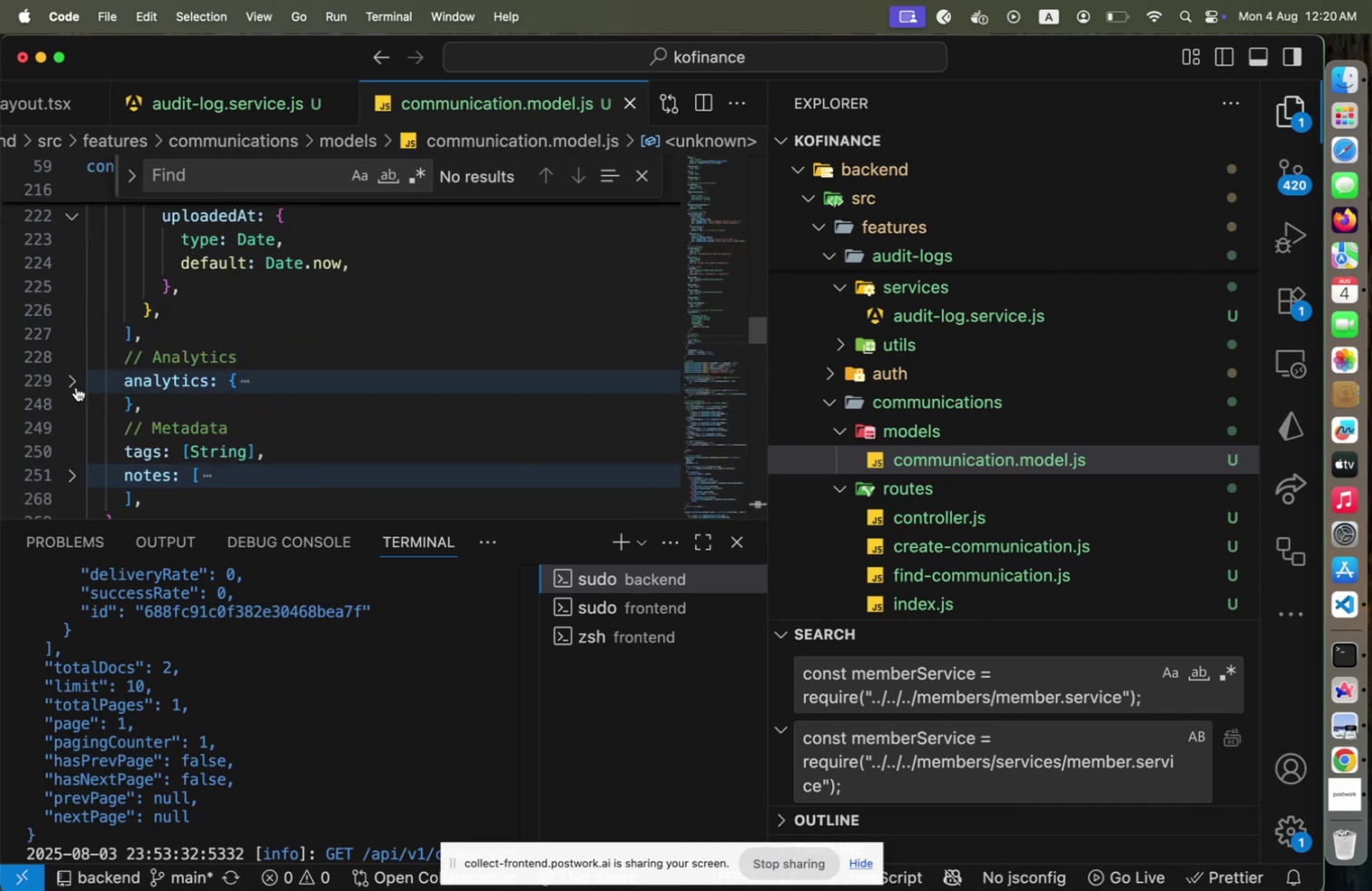 
scroll: coordinate [152, 380], scroll_direction: up, amount: 5.0
 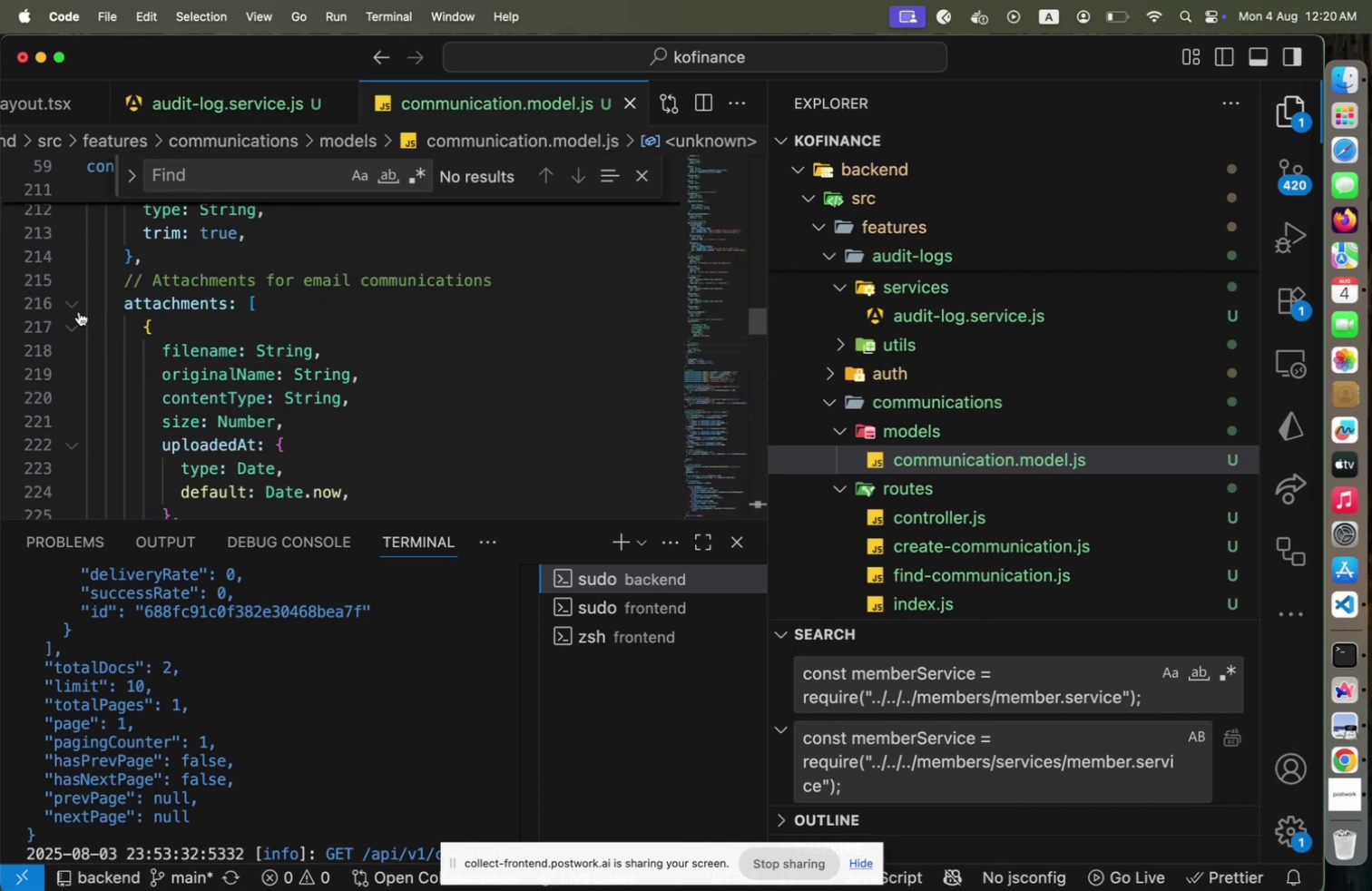 
left_click([75, 308])
 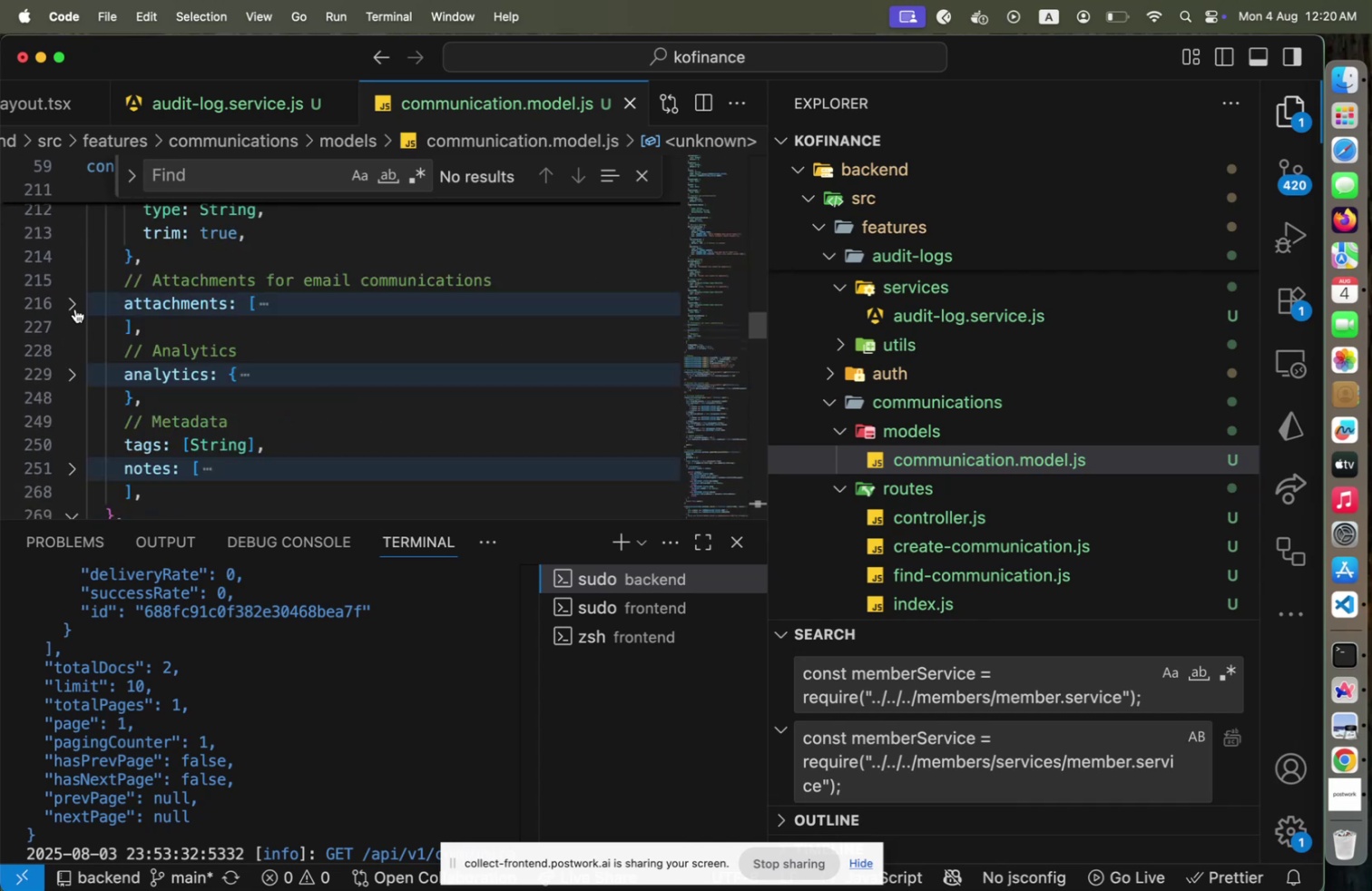 
scroll: coordinate [190, 359], scroll_direction: up, amount: 13.0
 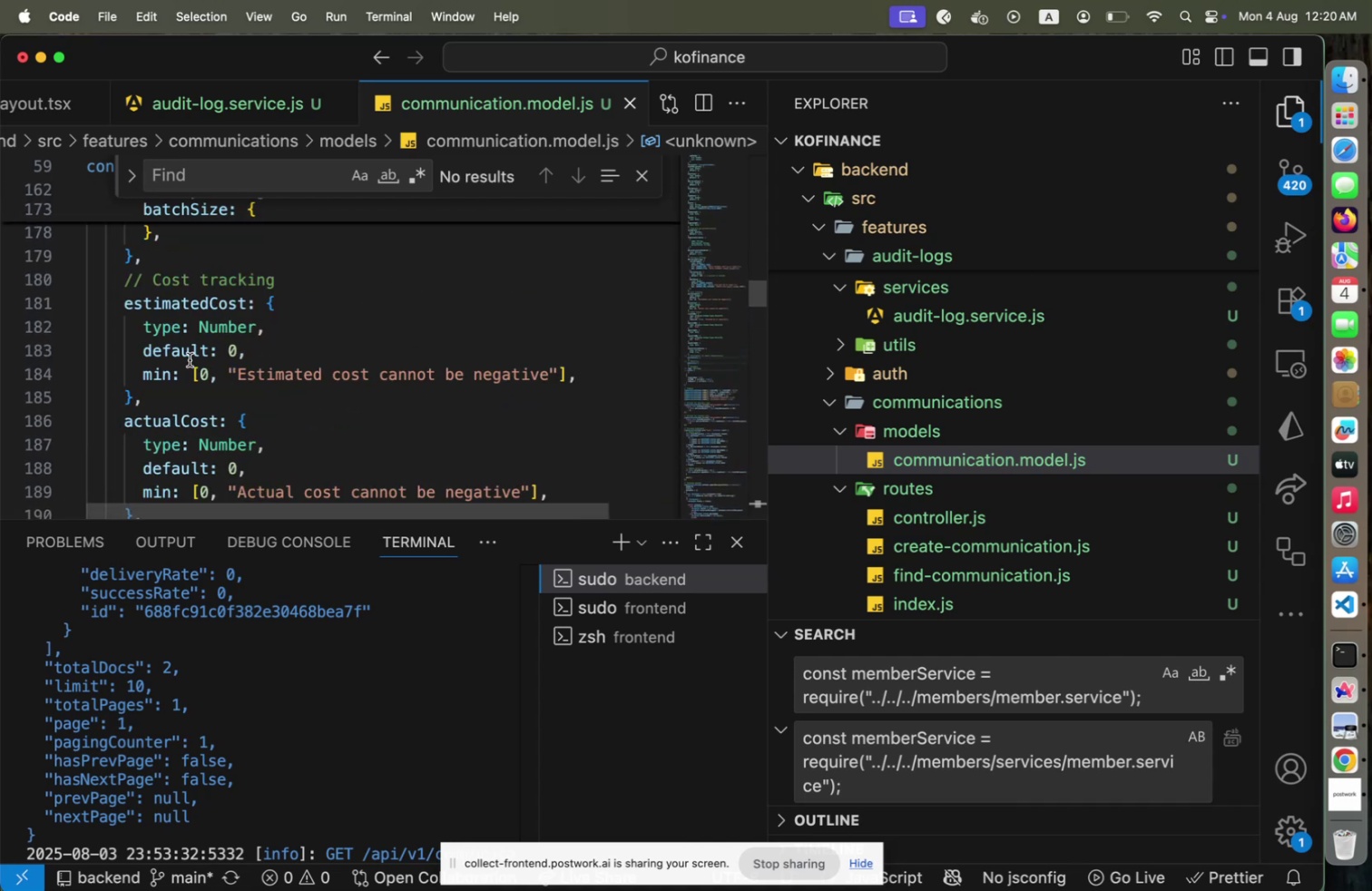 
scroll: coordinate [190, 359], scroll_direction: down, amount: 3.0
 